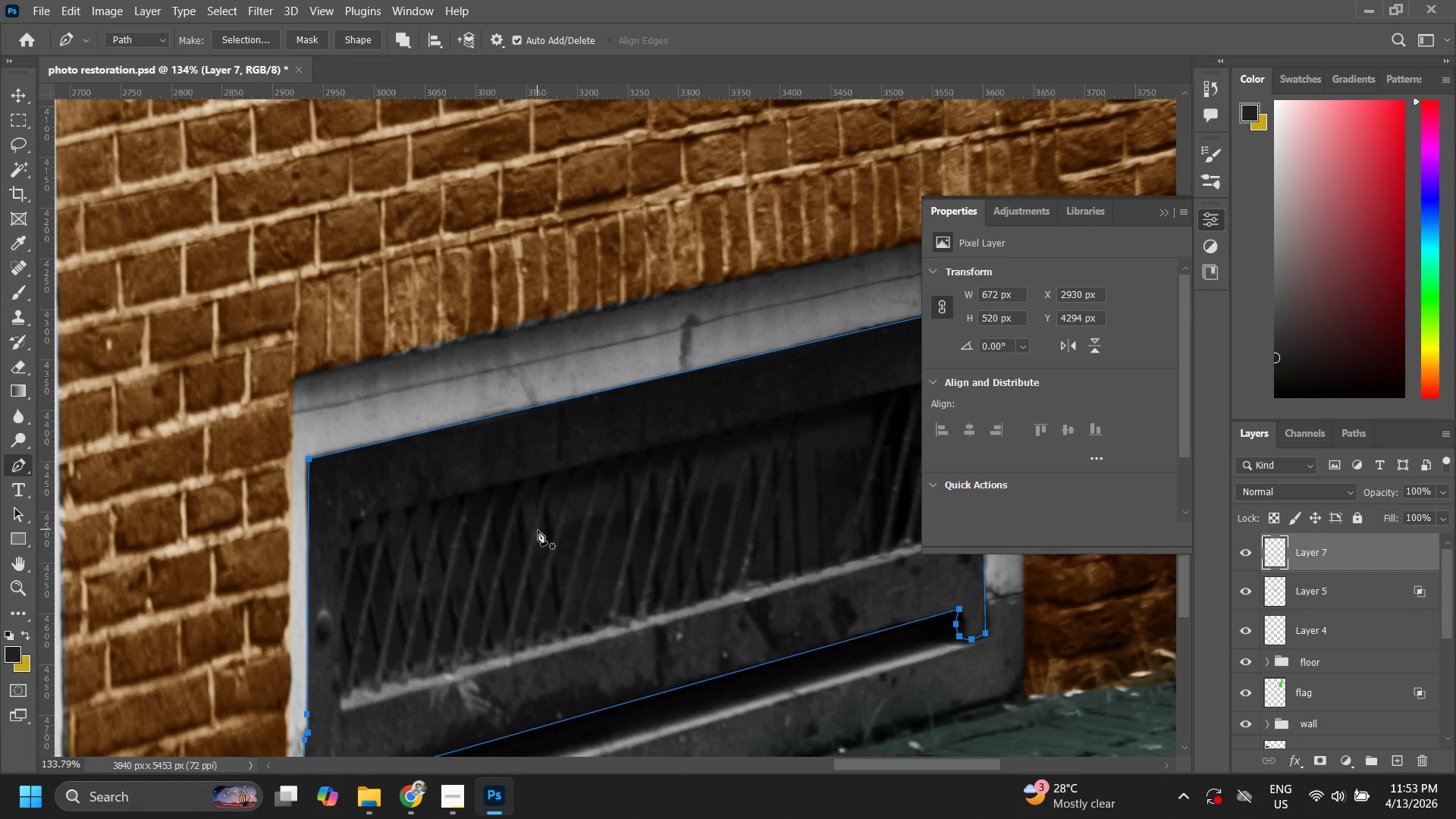 
right_click([538, 528])
 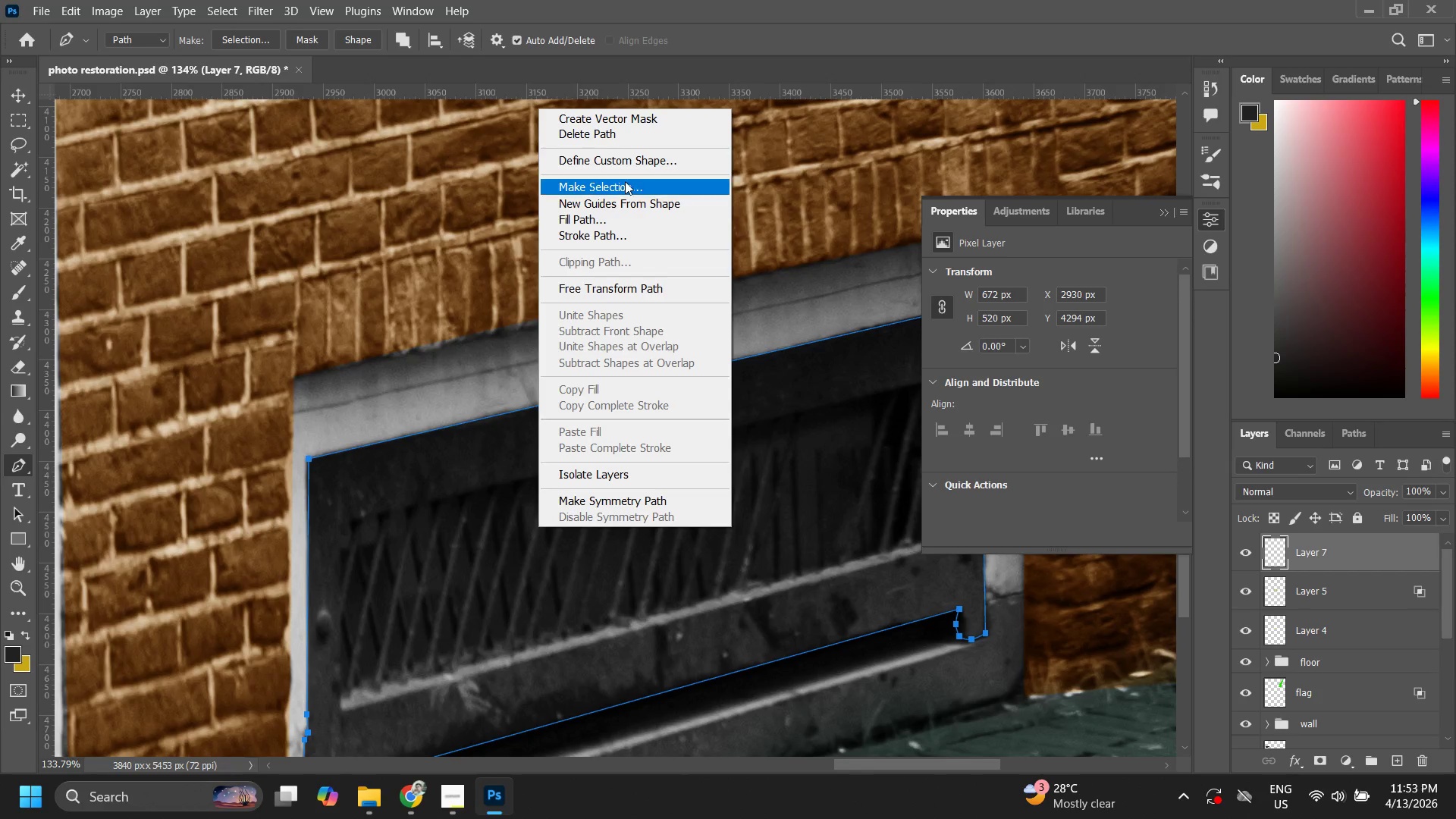 
left_click([625, 186])
 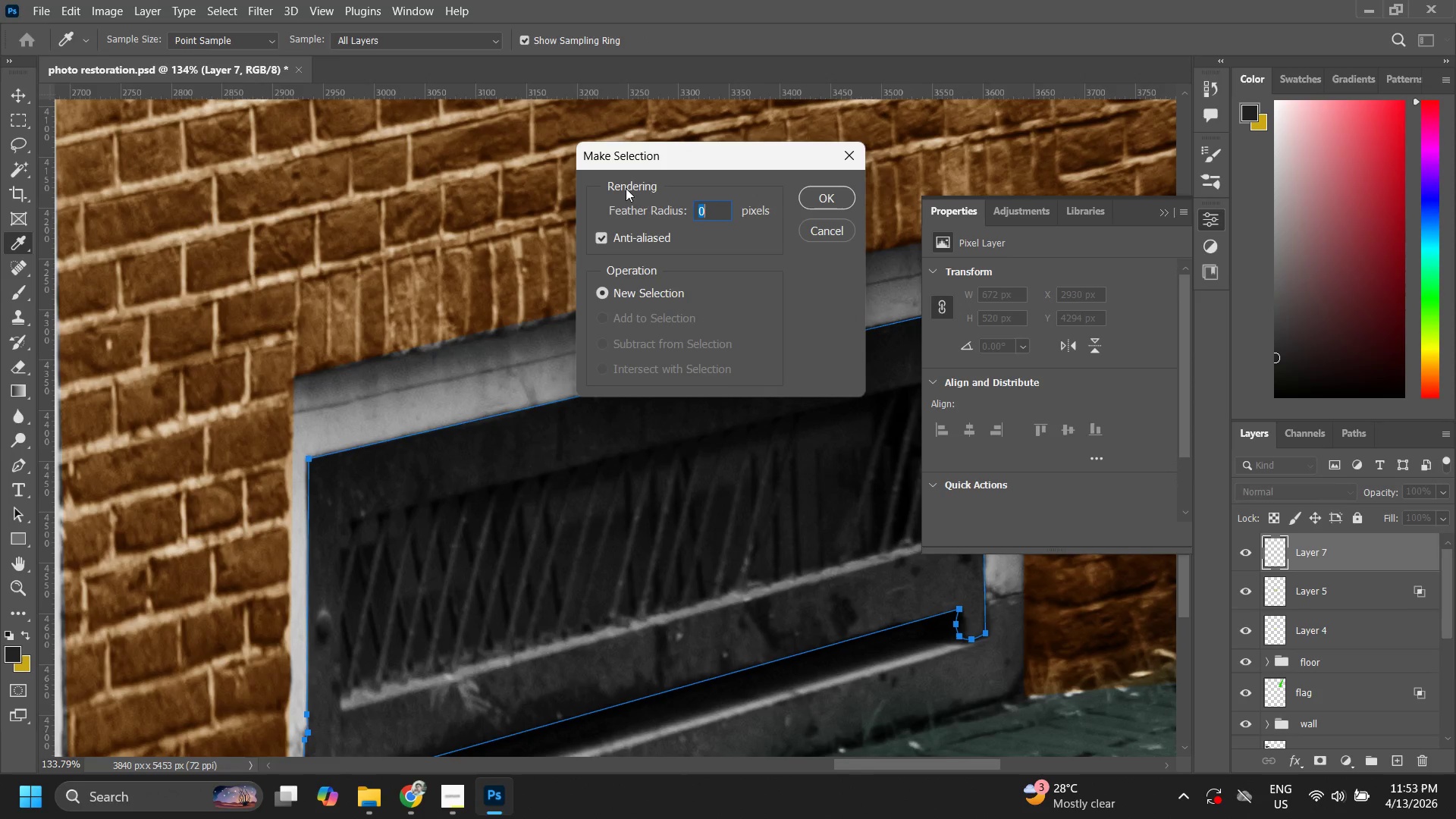 
key(Enter)
 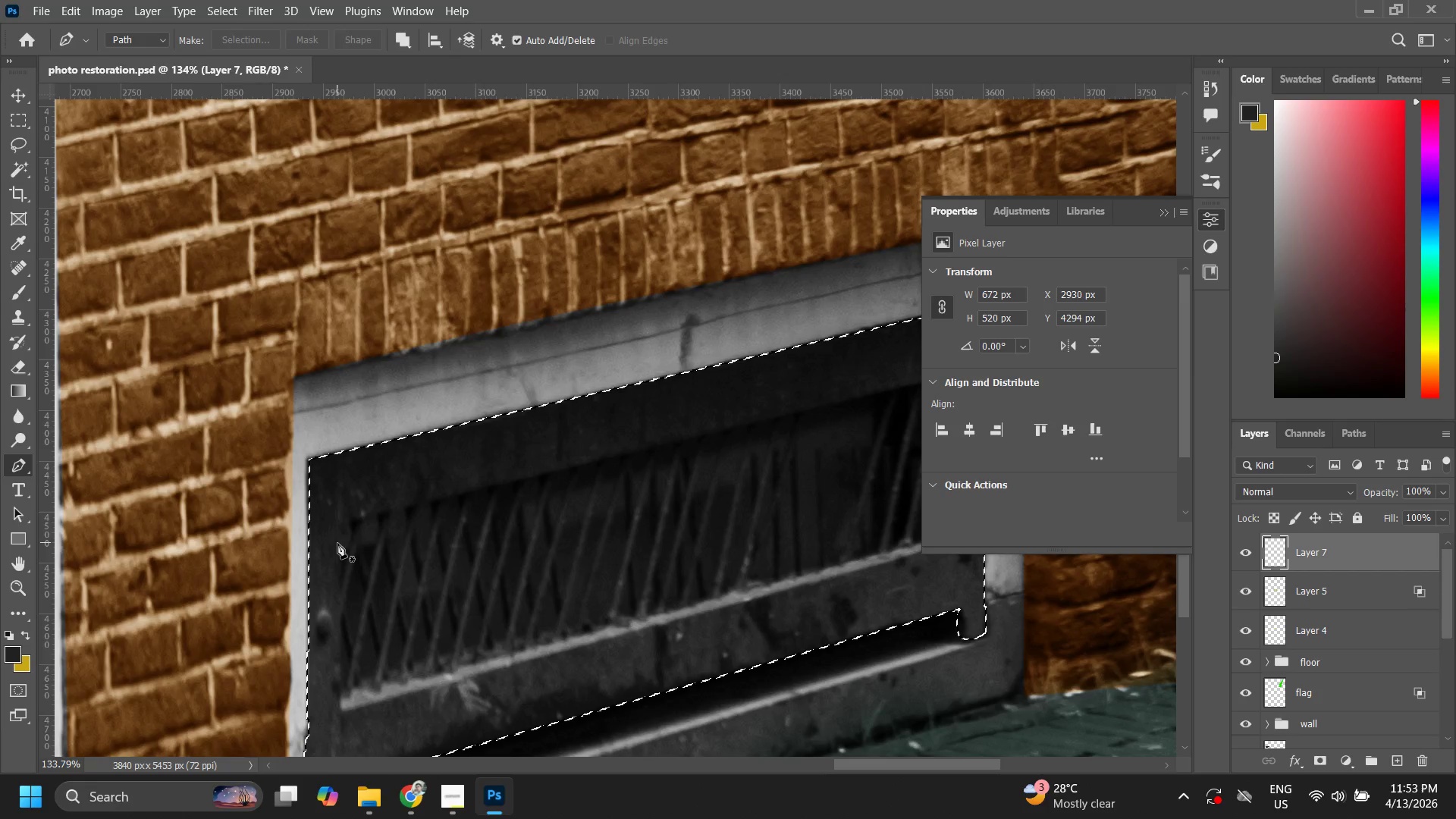 
key(Z)
 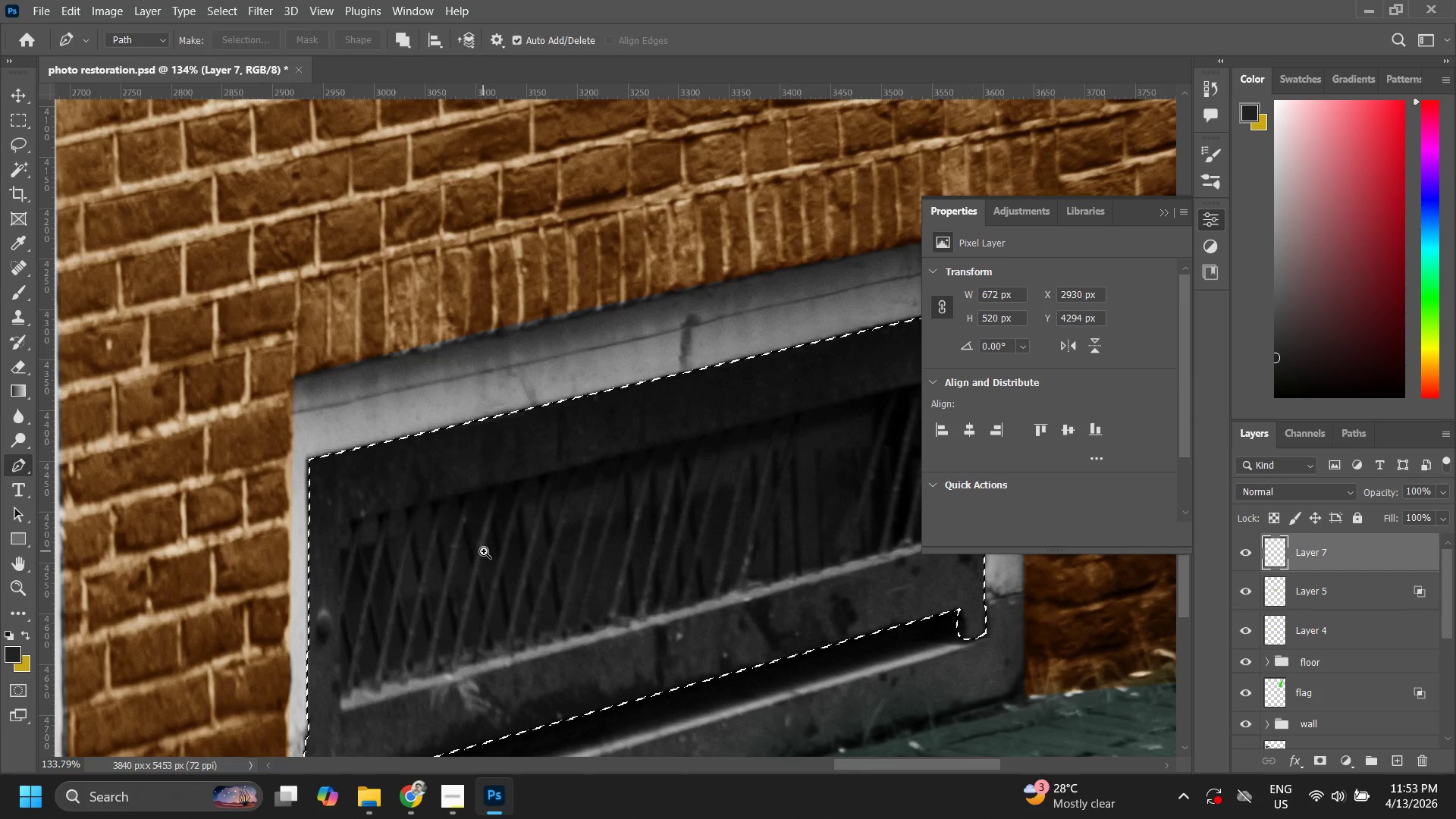 
left_click_drag(start_coordinate=[476, 559], to_coordinate=[449, 601])
 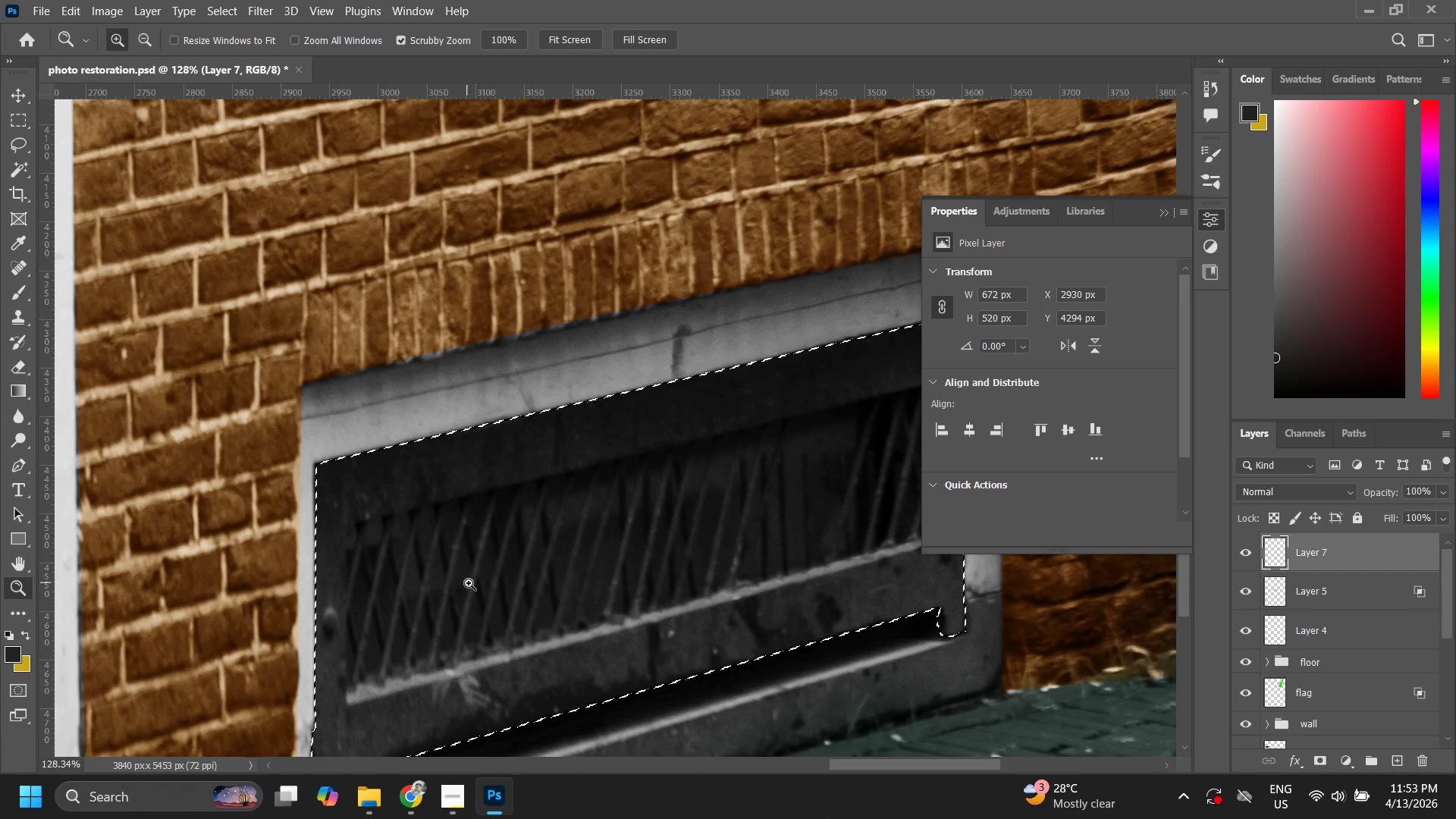 
left_click_drag(start_coordinate=[469, 583], to_coordinate=[434, 629])
 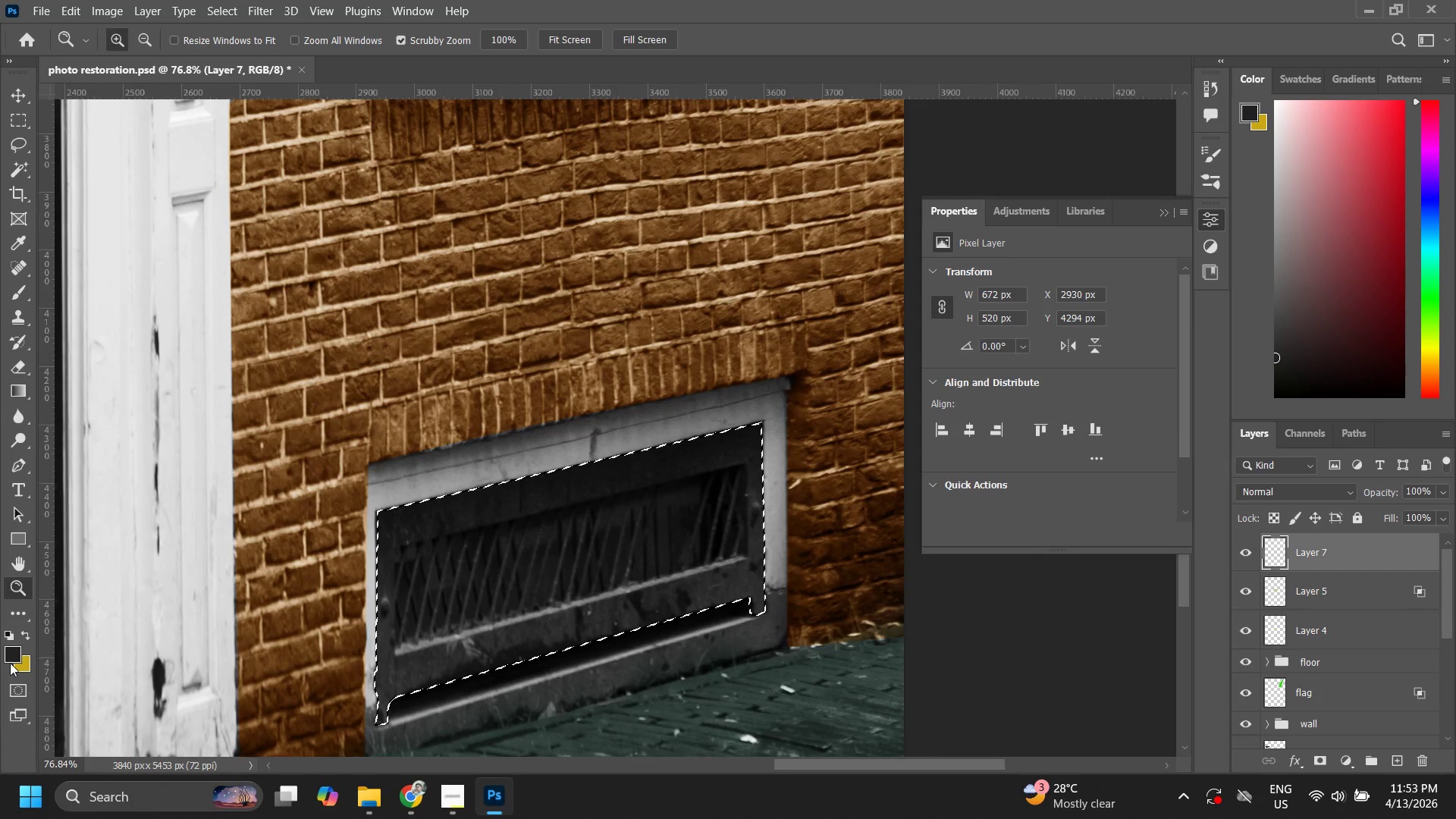 
double_click([7, 654])
 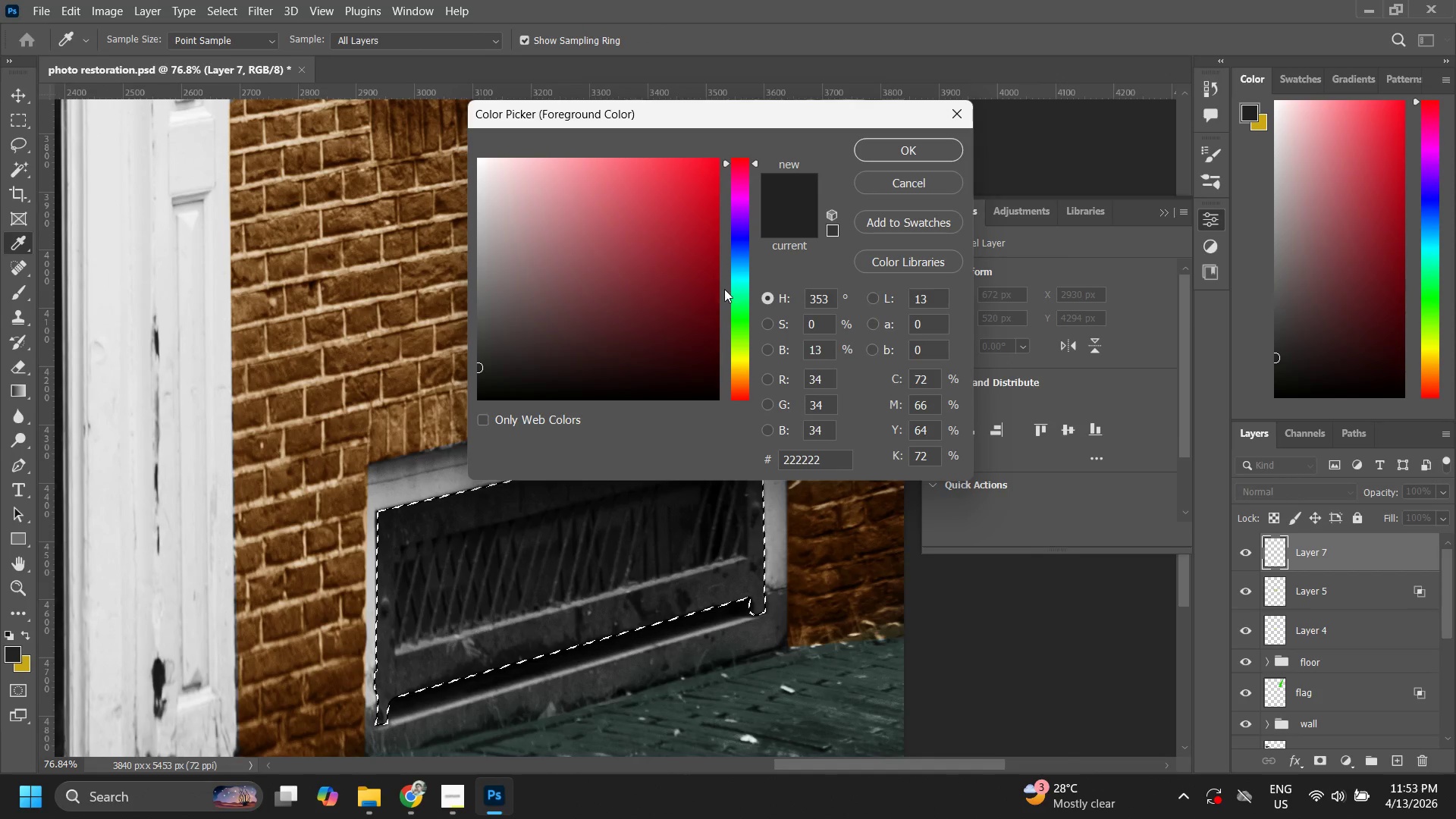 
left_click_drag(start_coordinate=[706, 262], to_coordinate=[722, 250])
 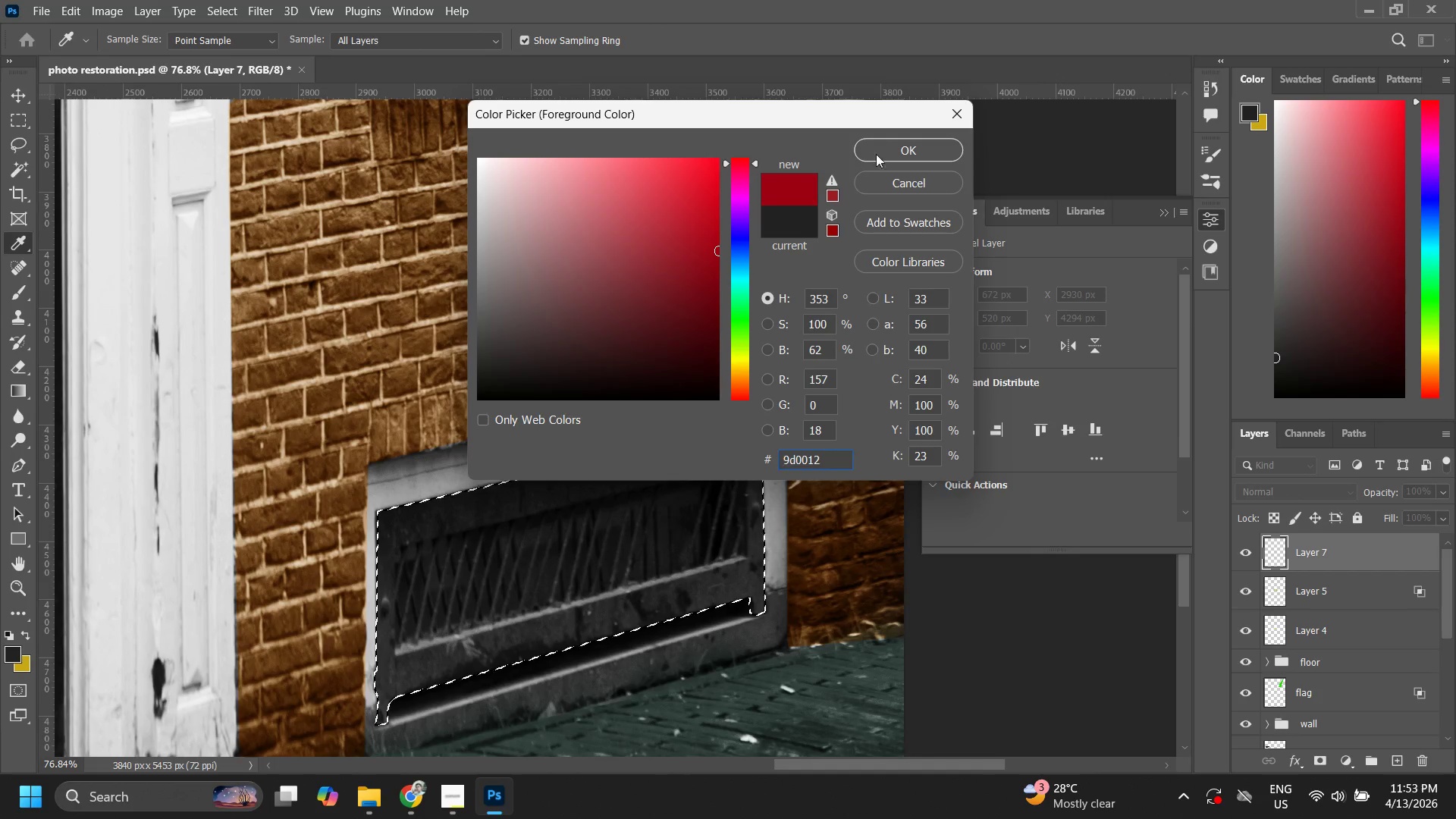 
left_click([891, 143])
 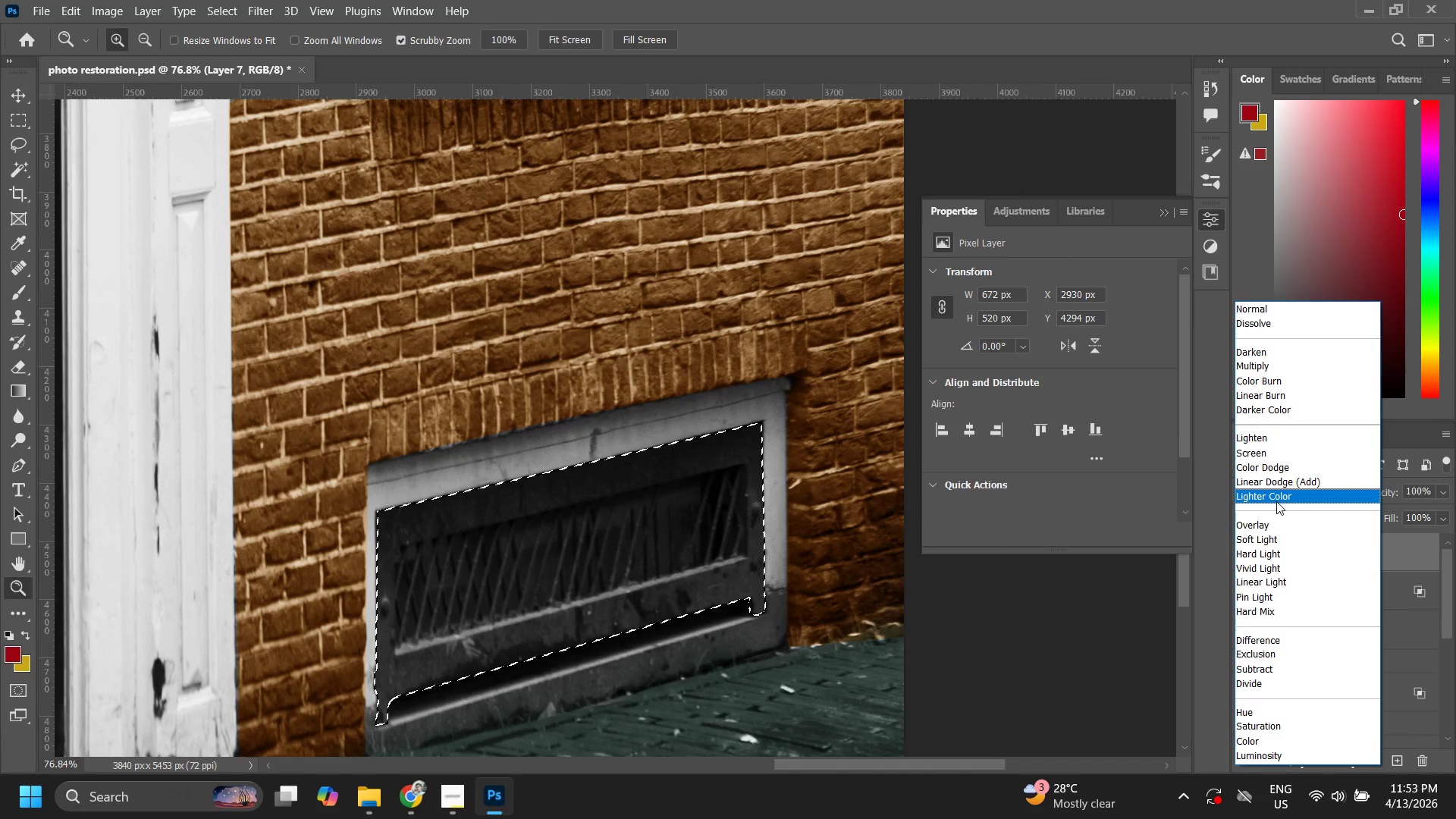 
left_click([1271, 540])
 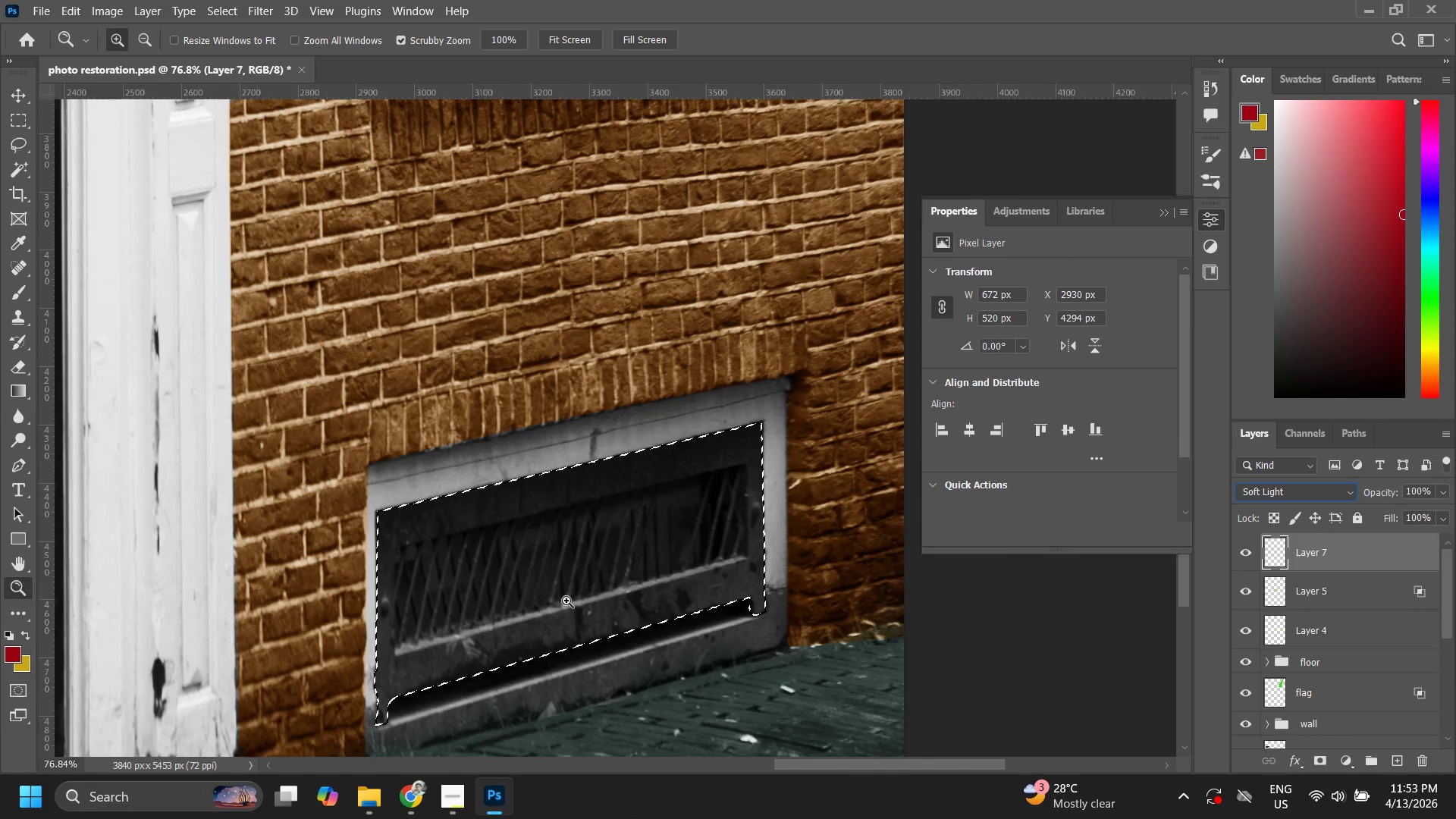 
key(Enter)
 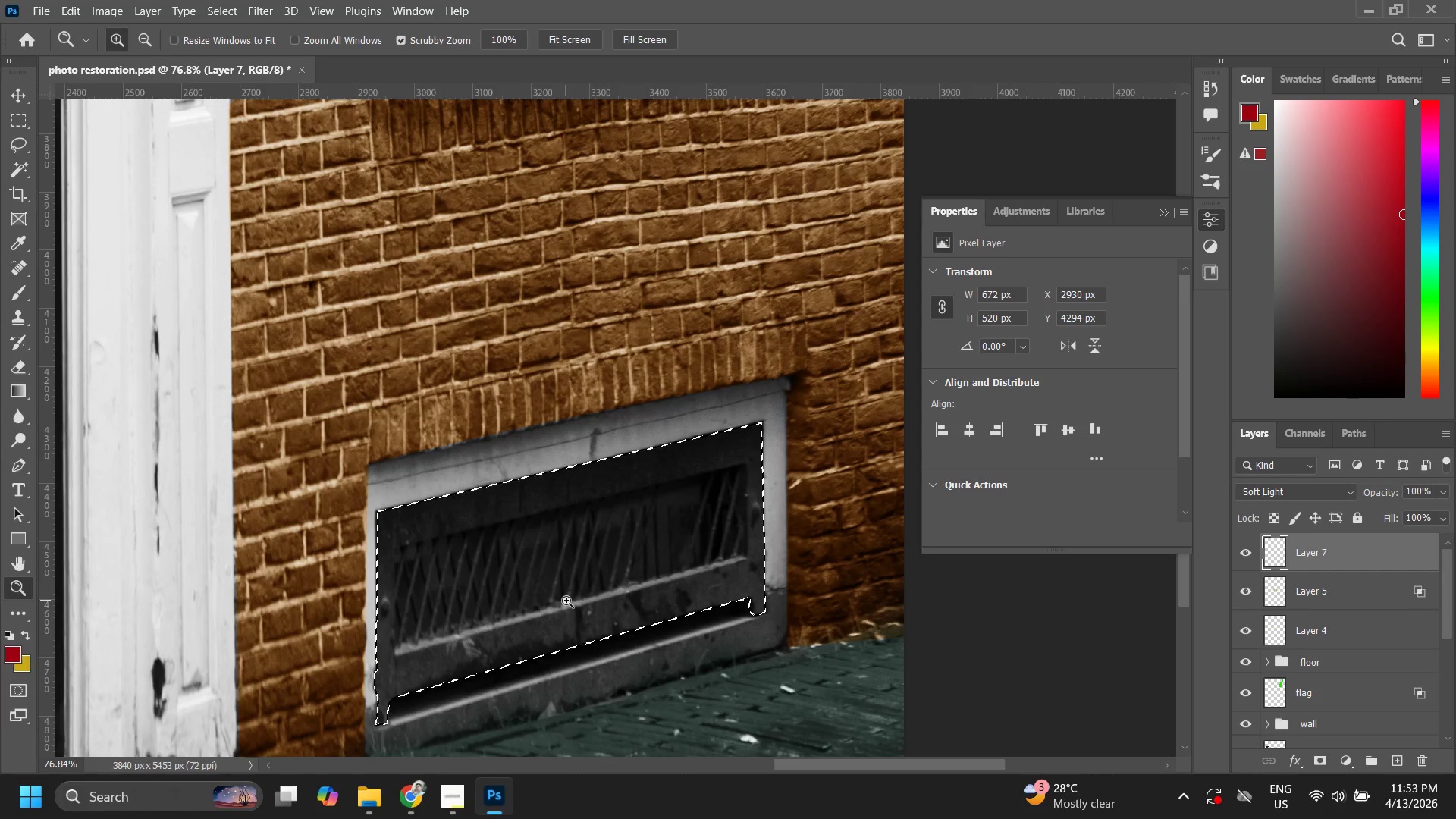 
key(B)
 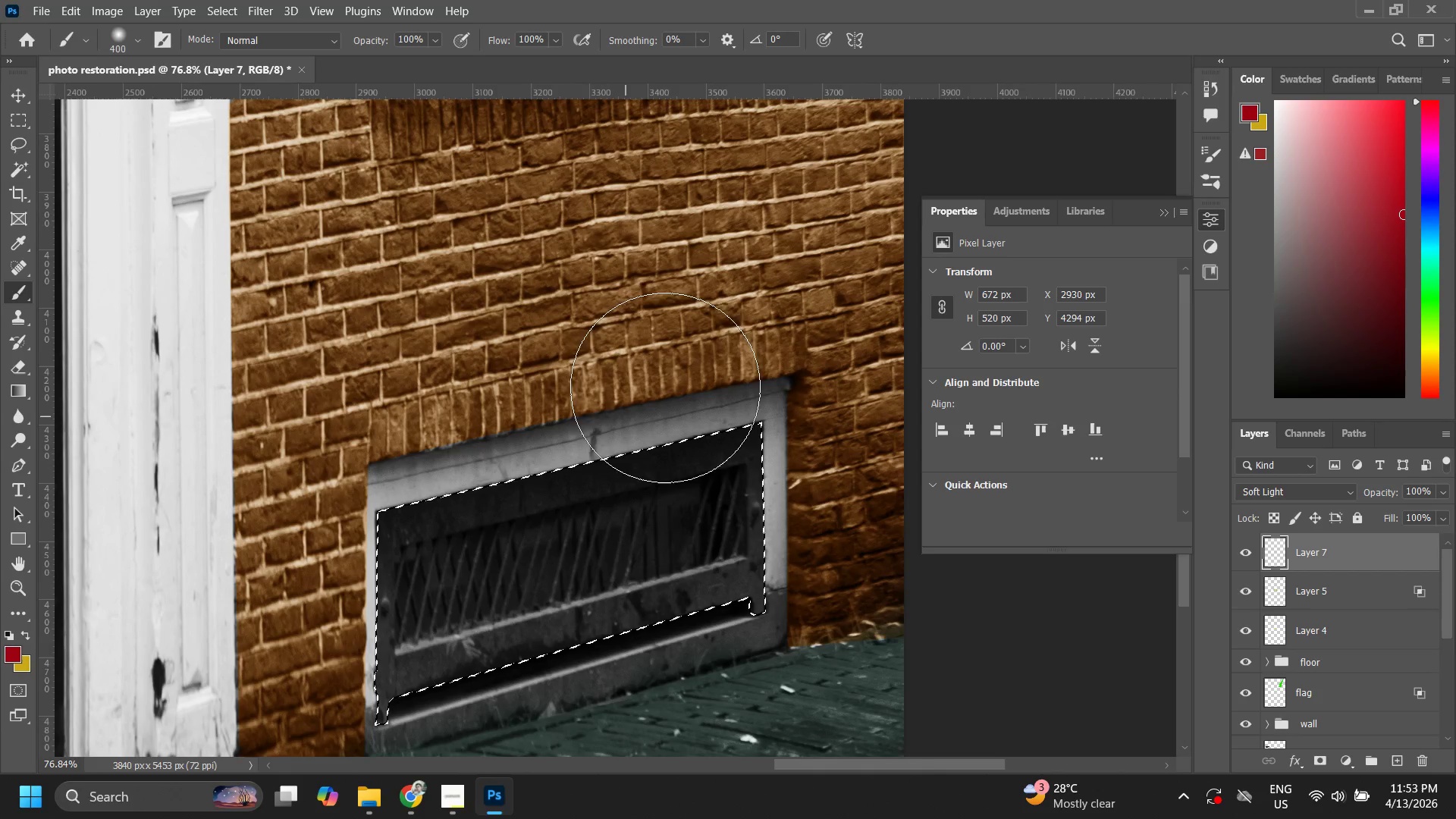 
left_click_drag(start_coordinate=[664, 420], to_coordinate=[381, 705])
 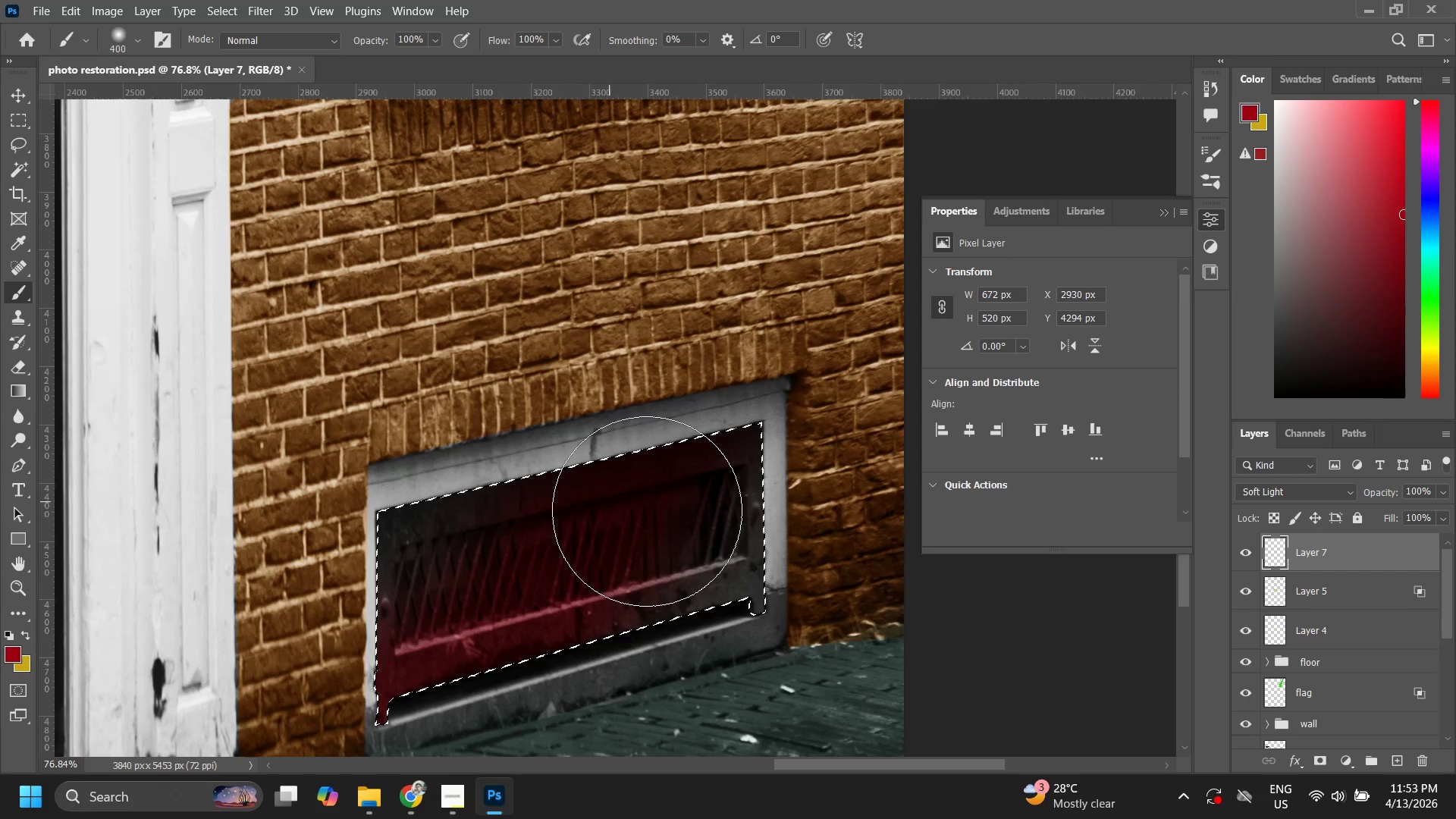 
left_click_drag(start_coordinate=[647, 511], to_coordinate=[532, 584])
 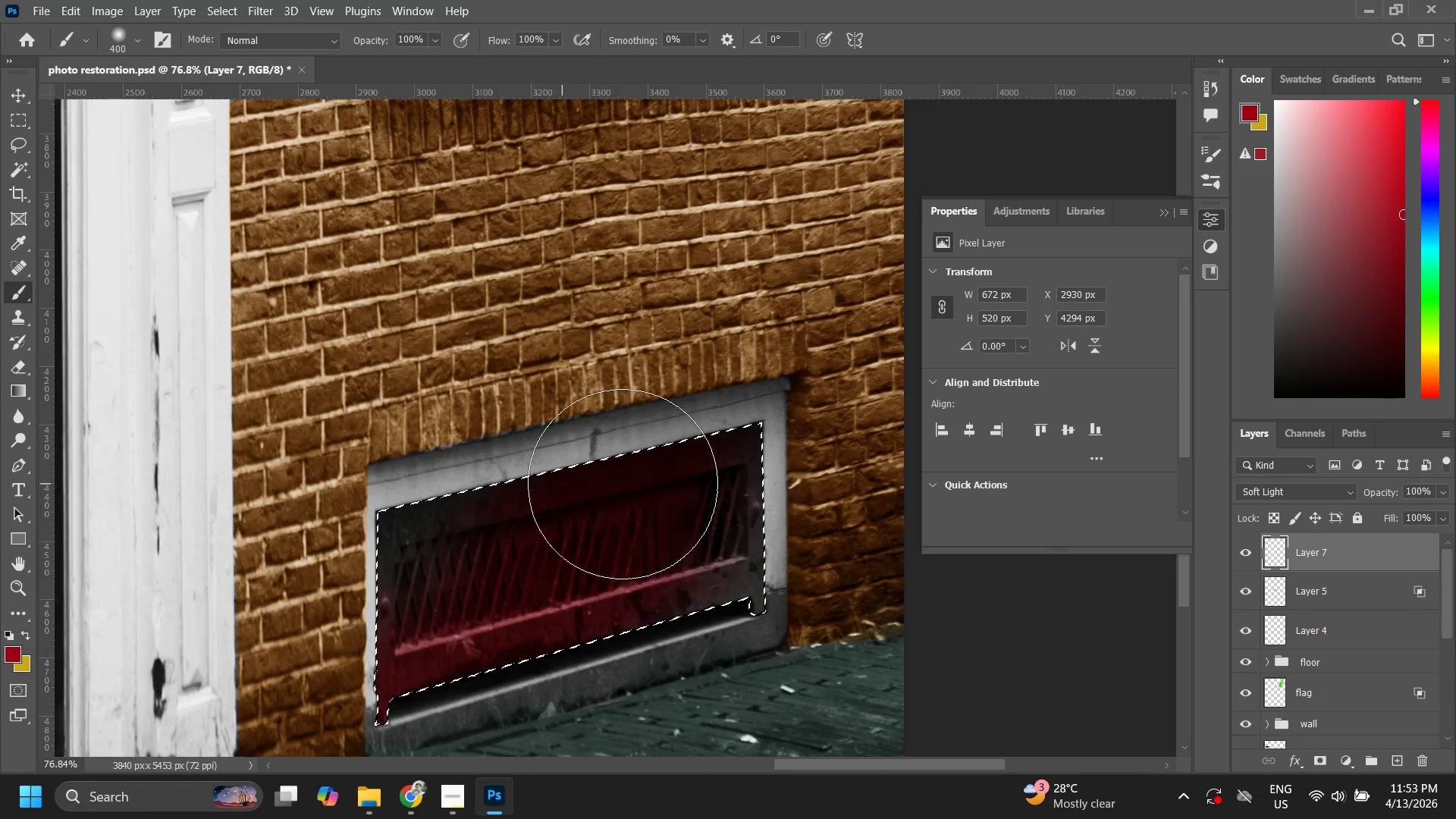 
left_click_drag(start_coordinate=[623, 485], to_coordinate=[563, 601])
 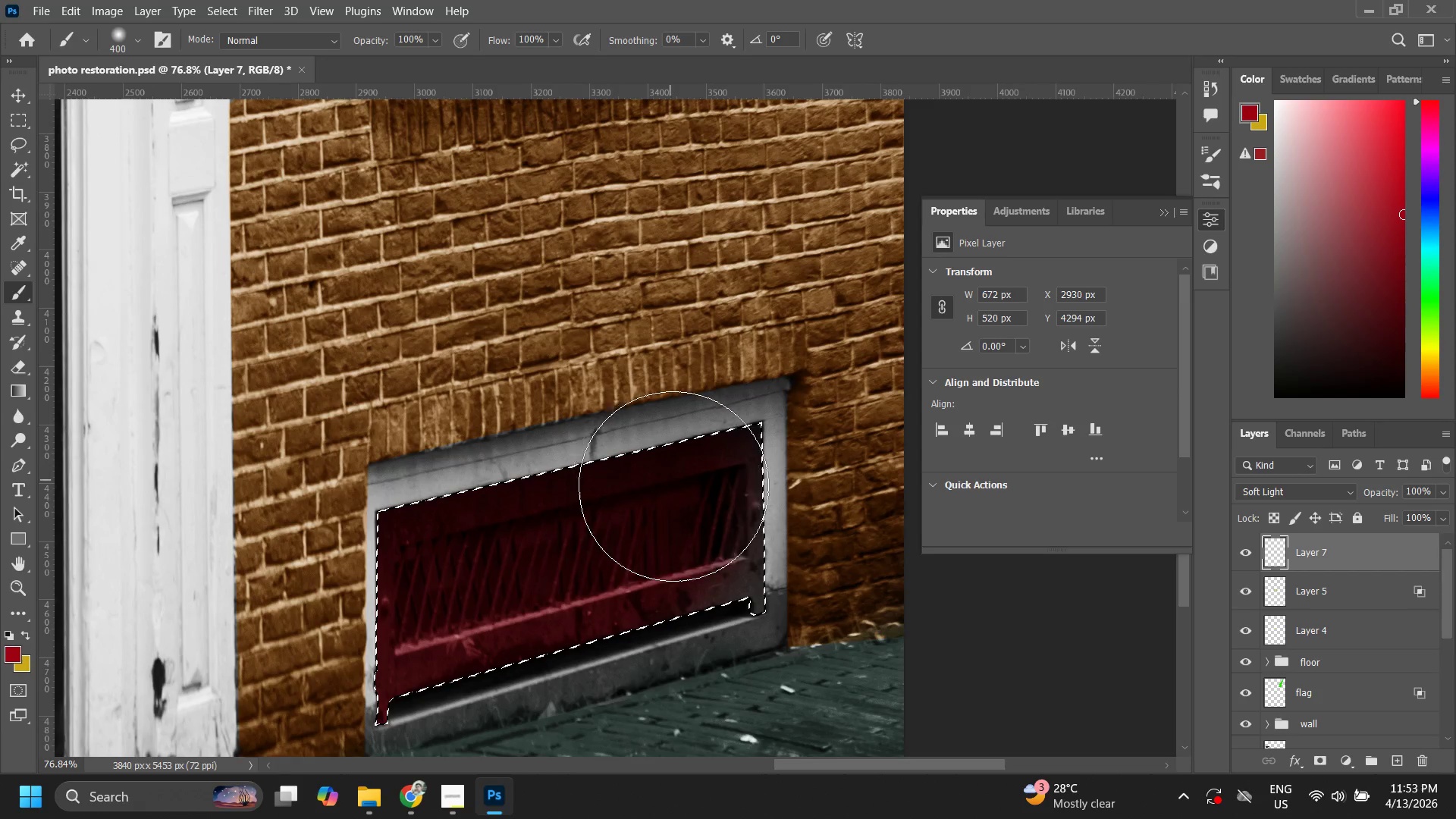 
left_click_drag(start_coordinate=[673, 495], to_coordinate=[718, 530])
 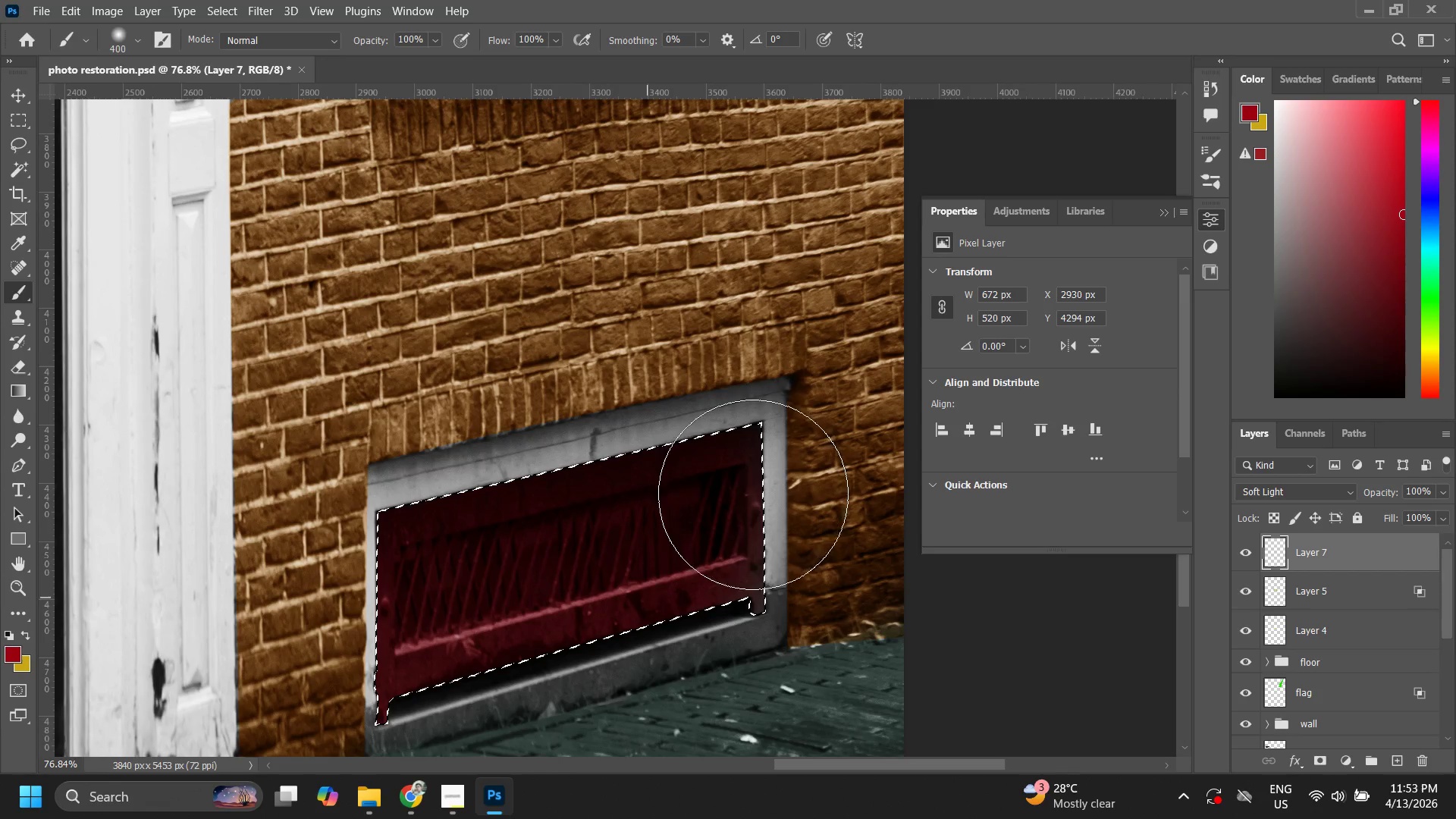 
left_click_drag(start_coordinate=[753, 487], to_coordinate=[749, 551])
 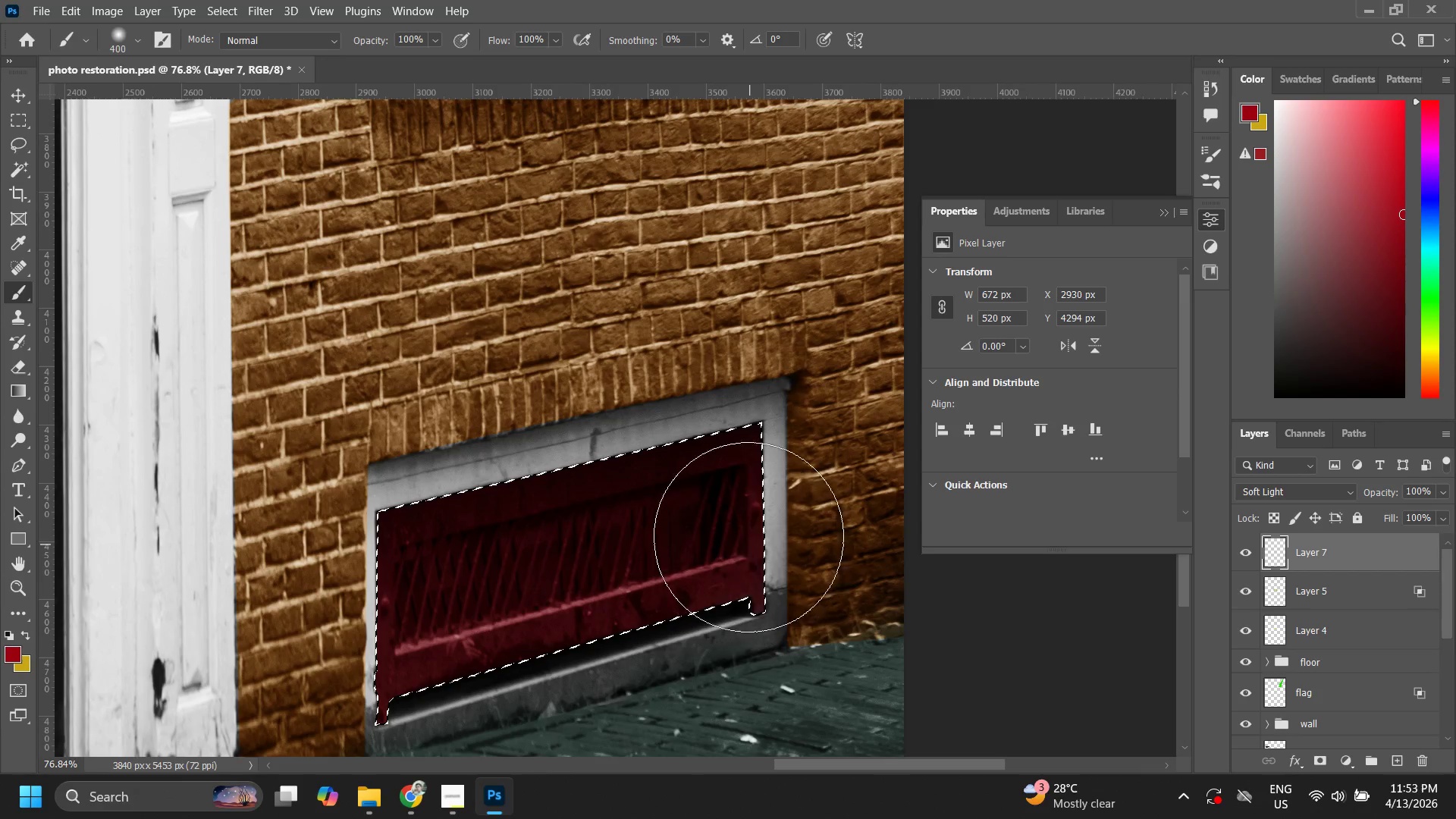 
left_click_drag(start_coordinate=[747, 536], to_coordinate=[747, 577])
 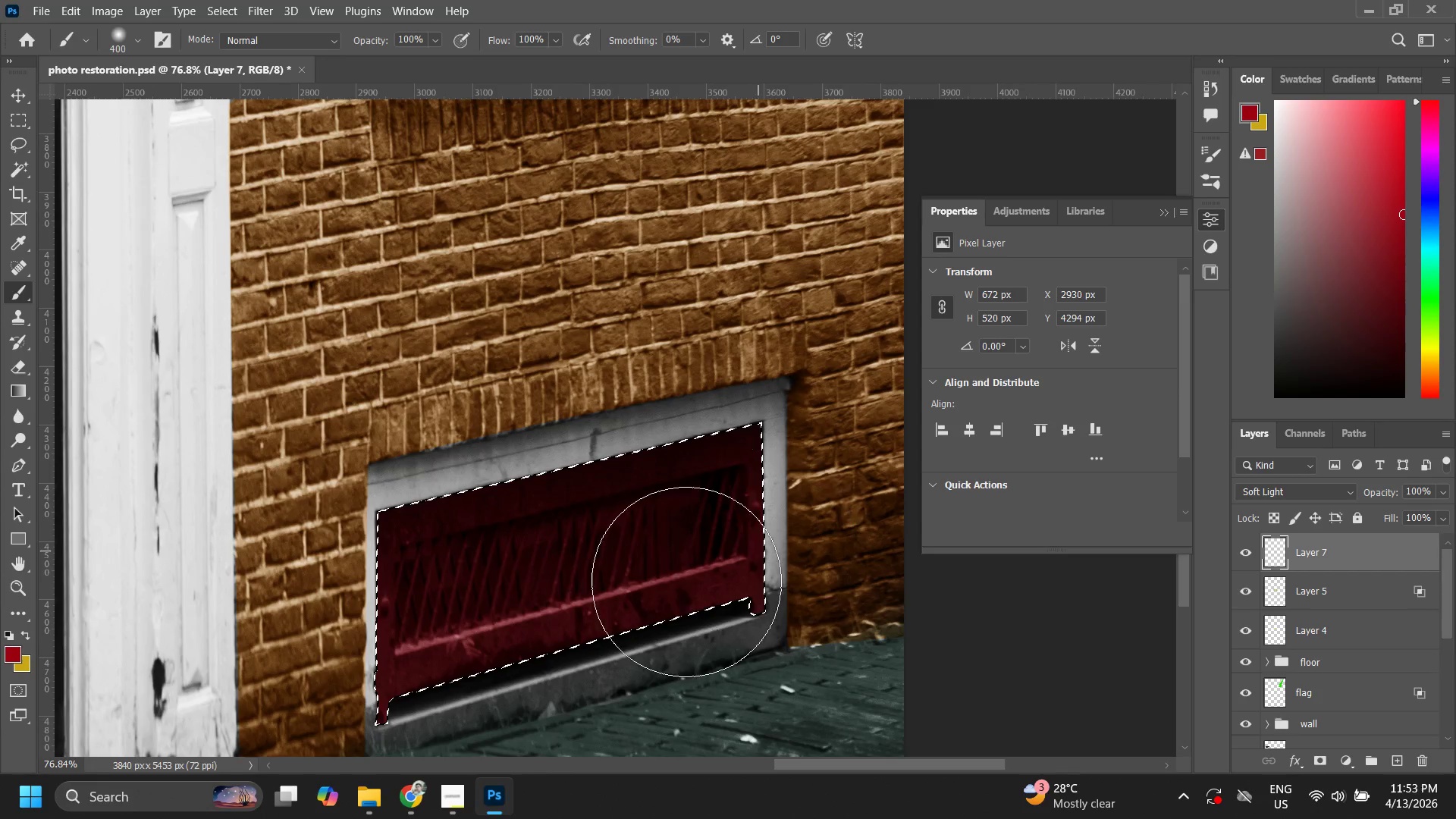 
left_click_drag(start_coordinate=[719, 563], to_coordinate=[453, 645])
 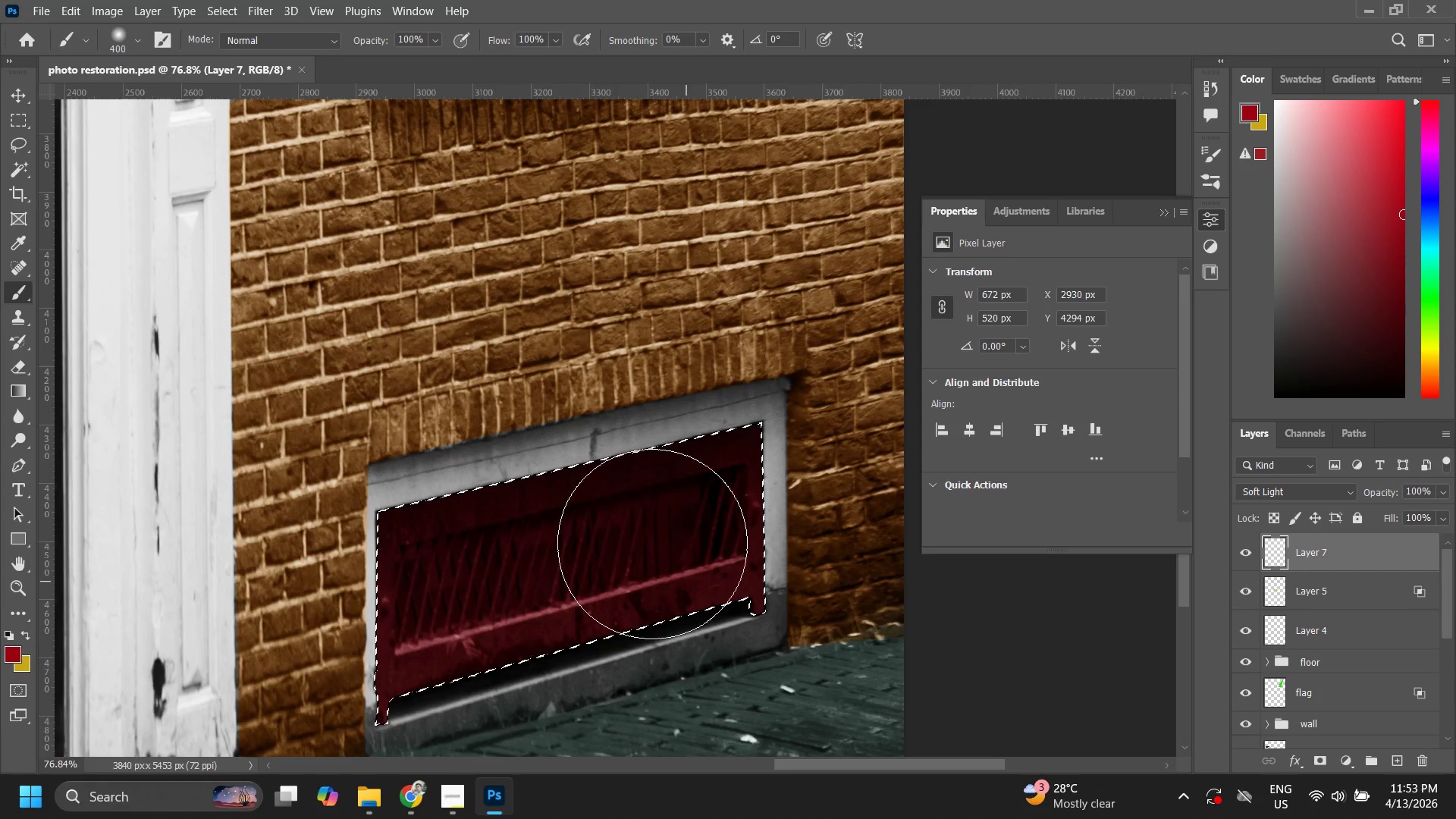 
left_click_drag(start_coordinate=[646, 550], to_coordinate=[357, 639])
 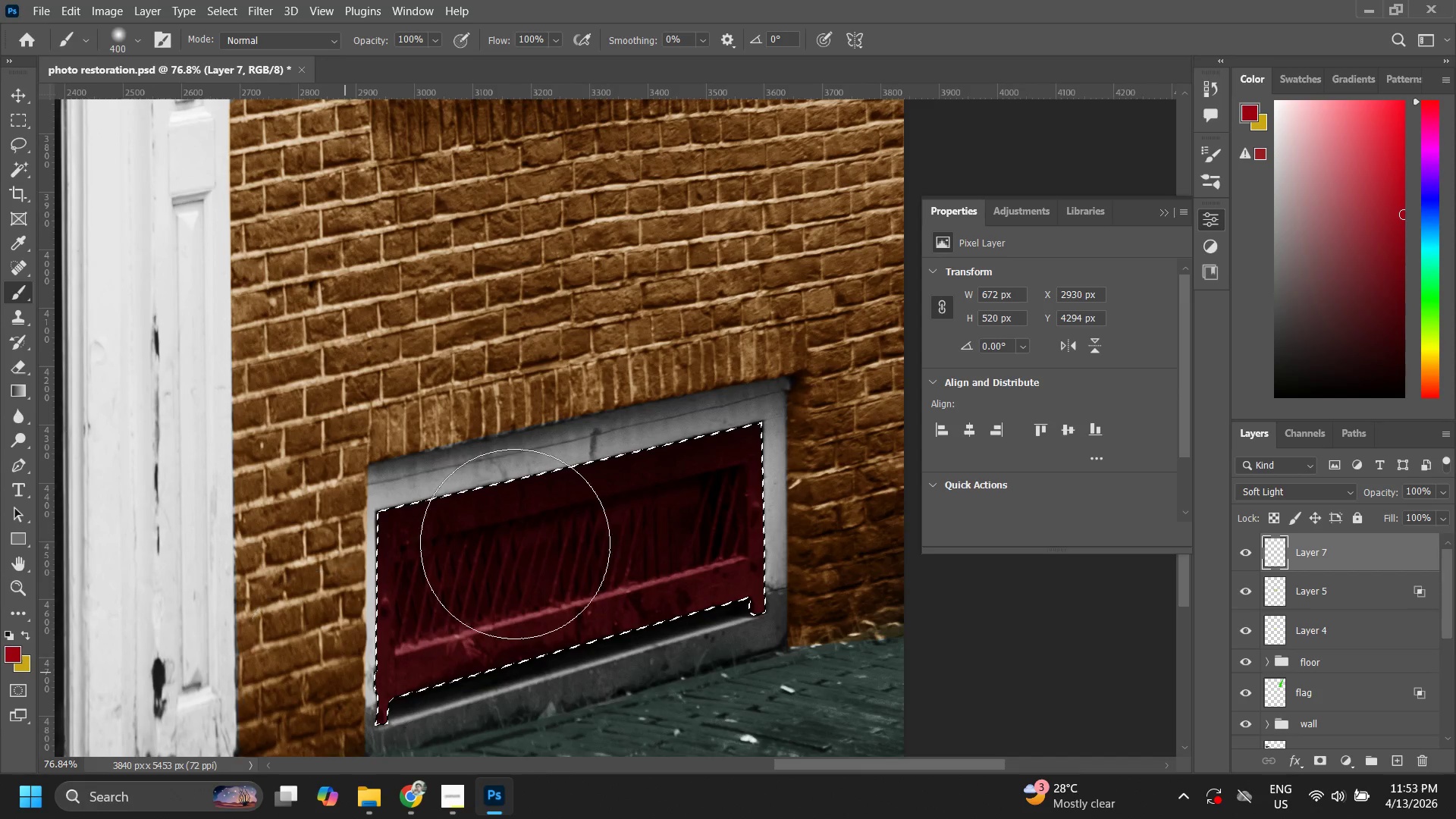 
left_click_drag(start_coordinate=[519, 544], to_coordinate=[412, 594])
 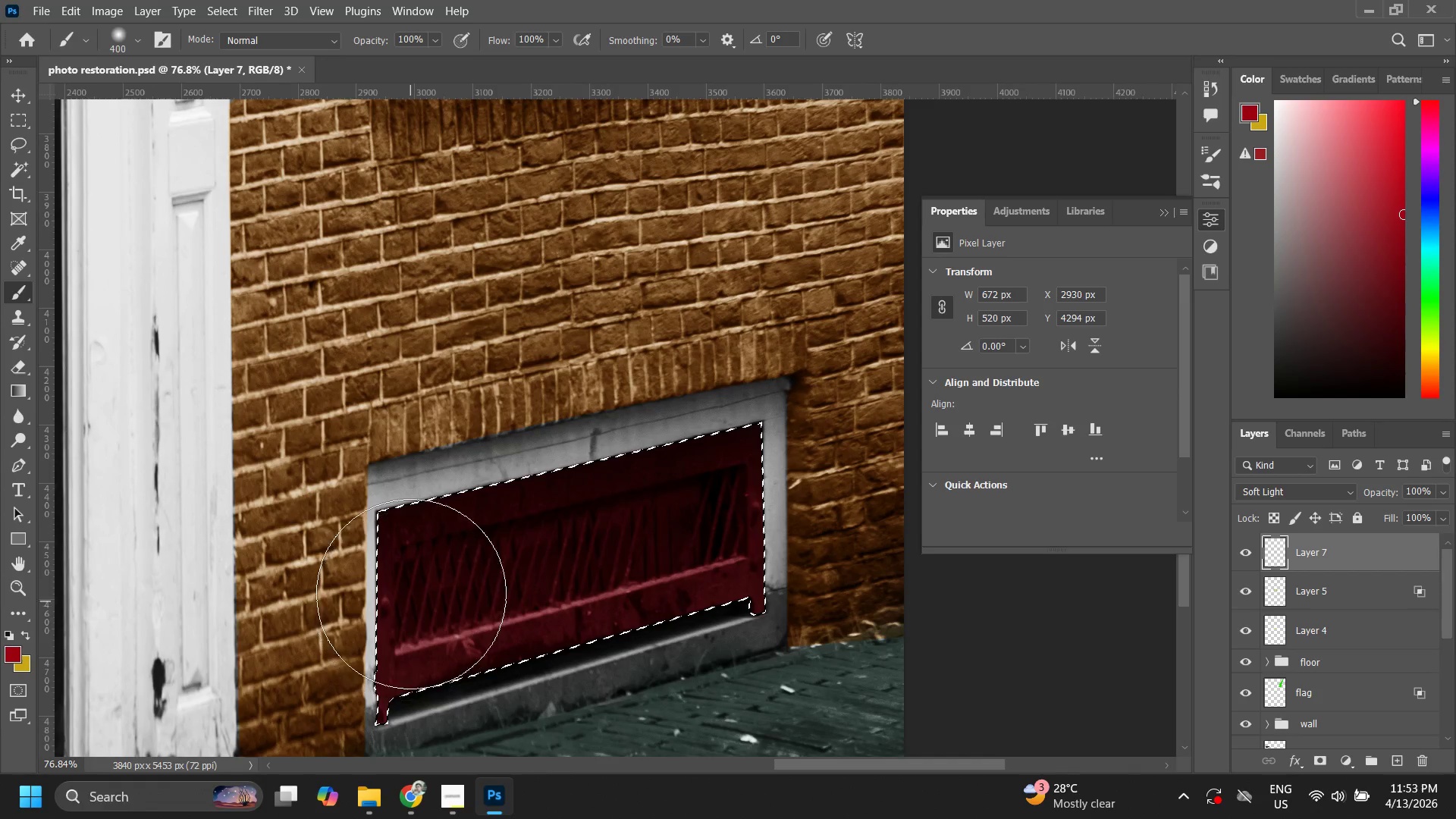 
left_click_drag(start_coordinate=[442, 562], to_coordinate=[322, 620])
 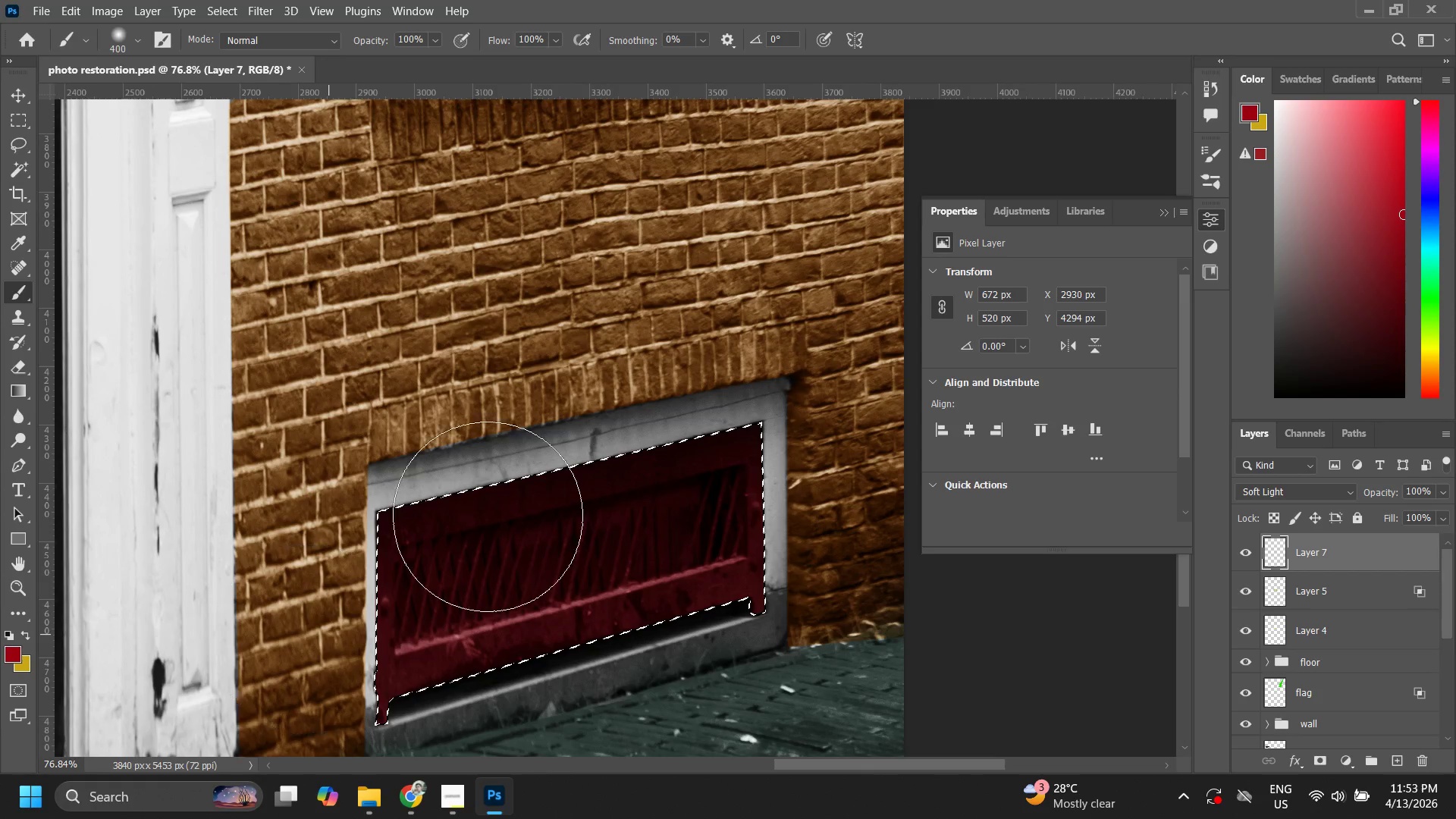 
left_click_drag(start_coordinate=[501, 512], to_coordinate=[463, 575])
 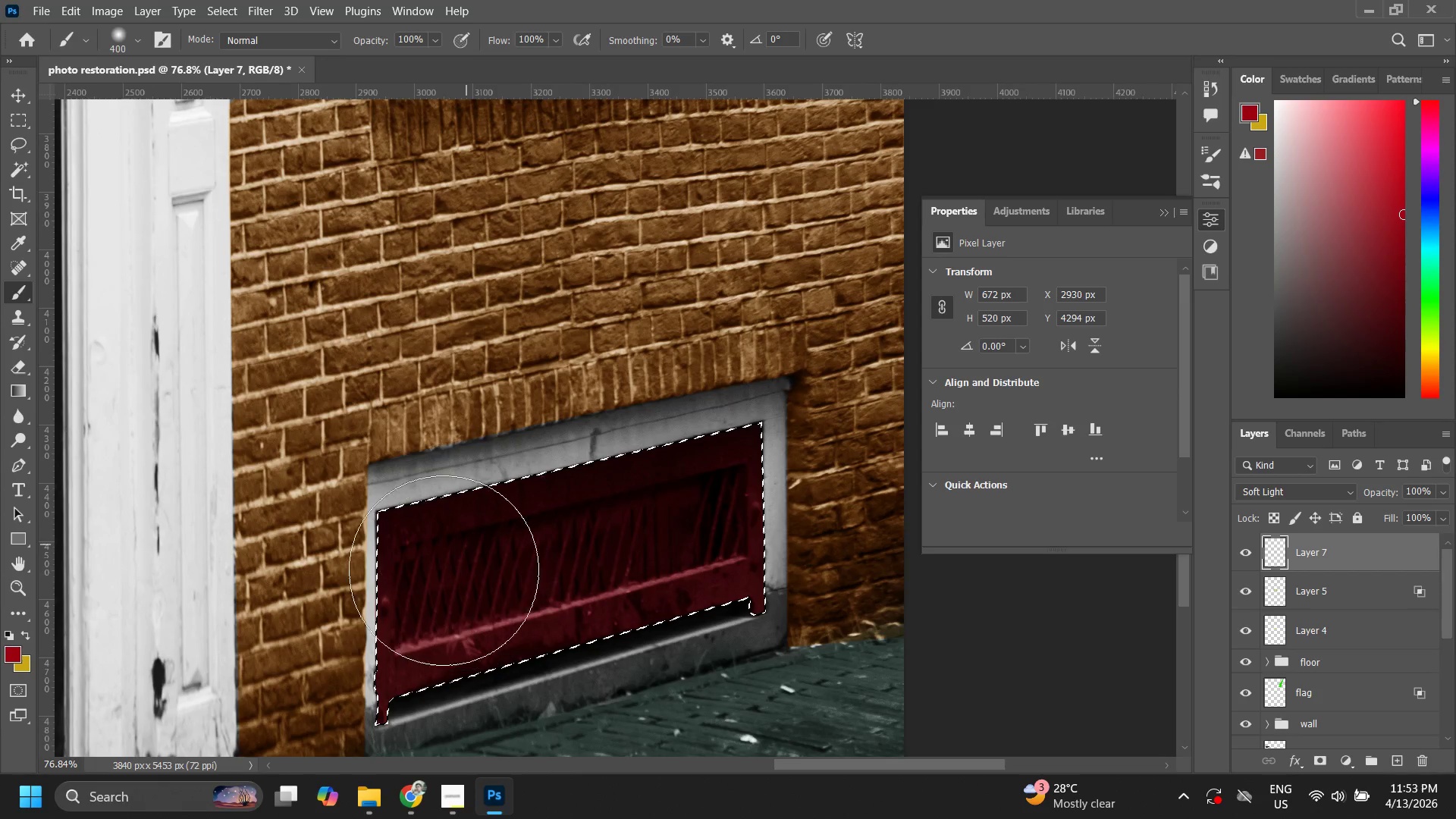 
left_click_drag(start_coordinate=[465, 537], to_coordinate=[428, 590])
 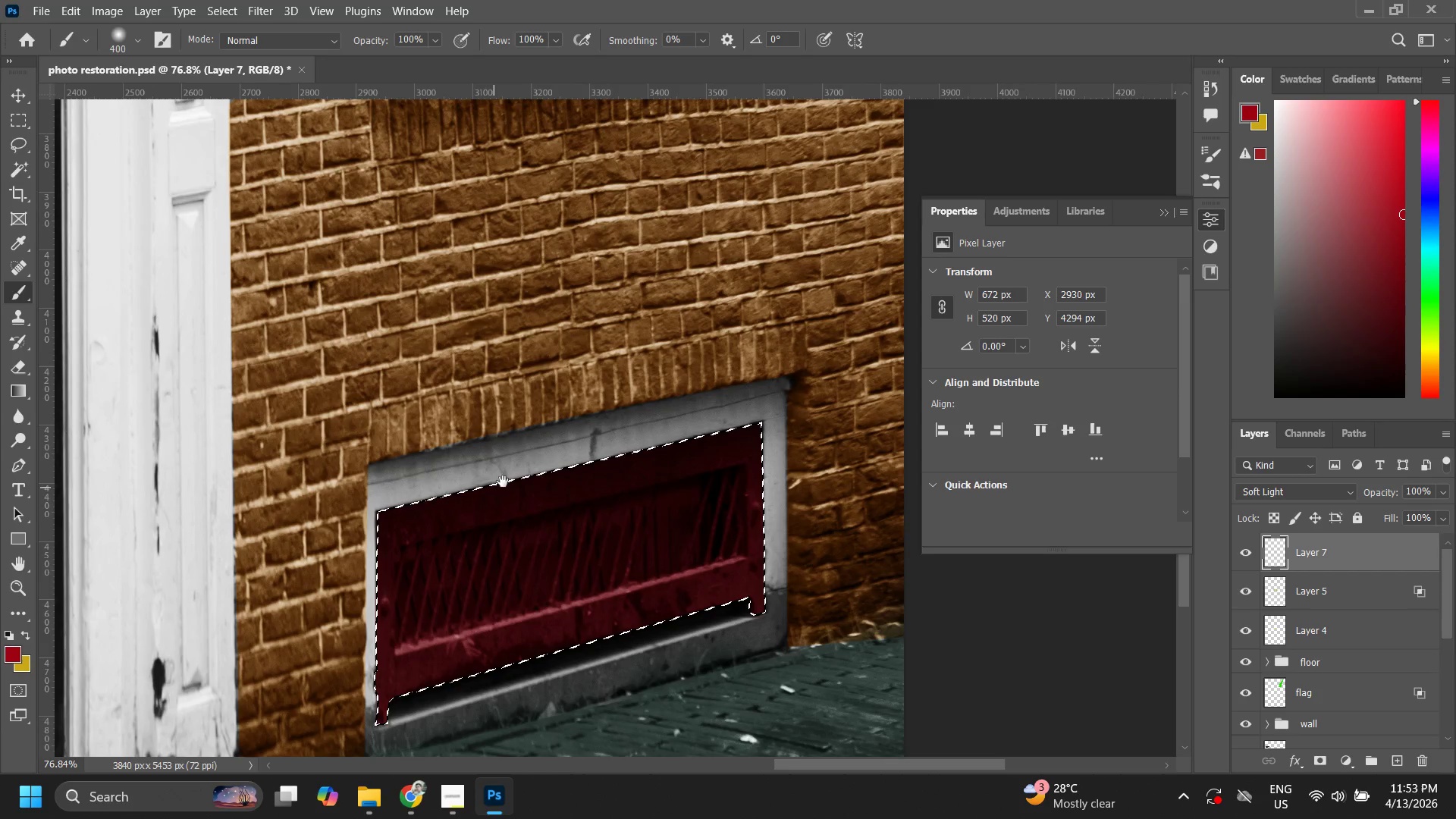 
hold_key(key=Space, duration=0.81)
 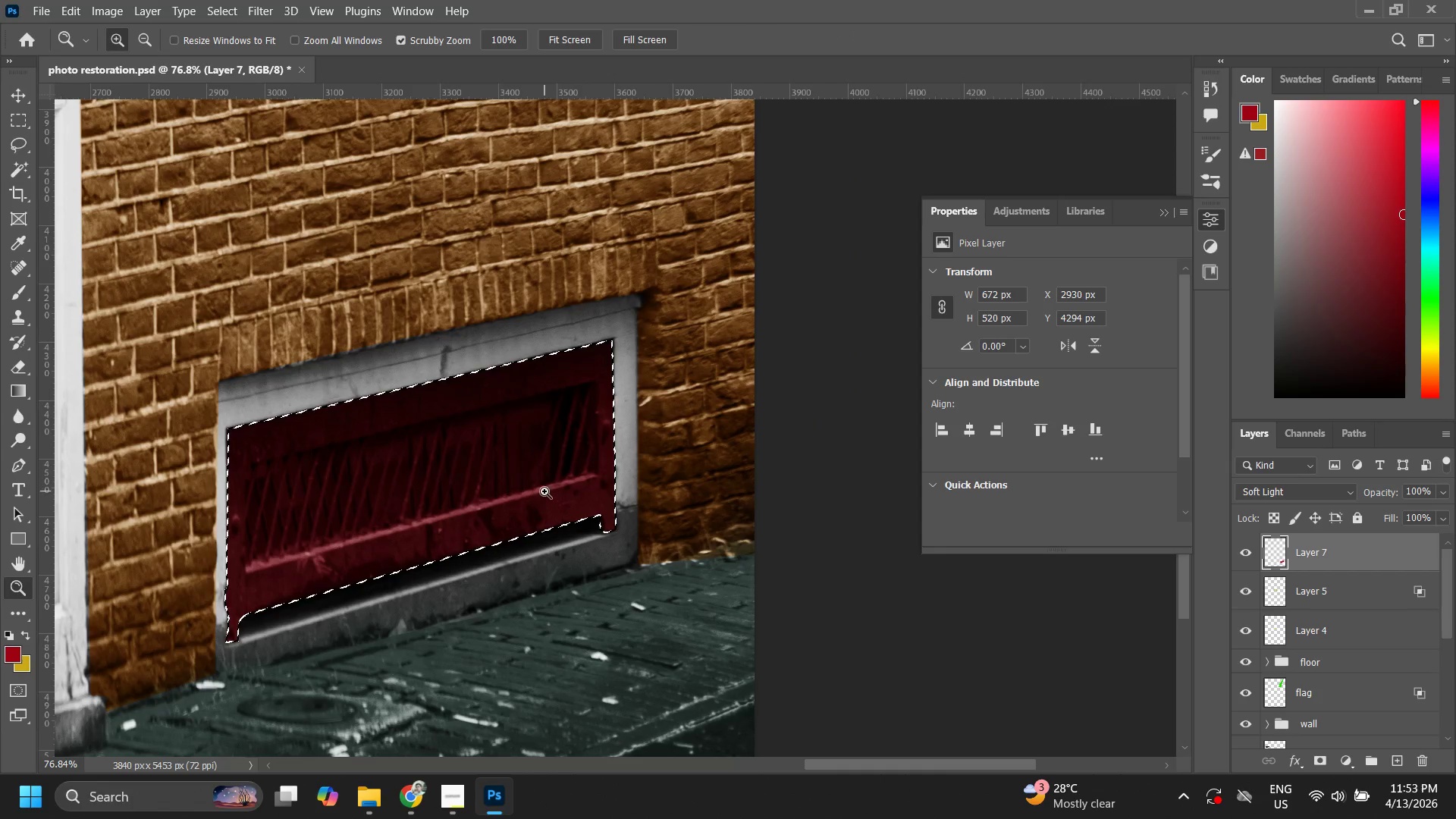 
left_click_drag(start_coordinate=[613, 417], to_coordinate=[463, 334])
 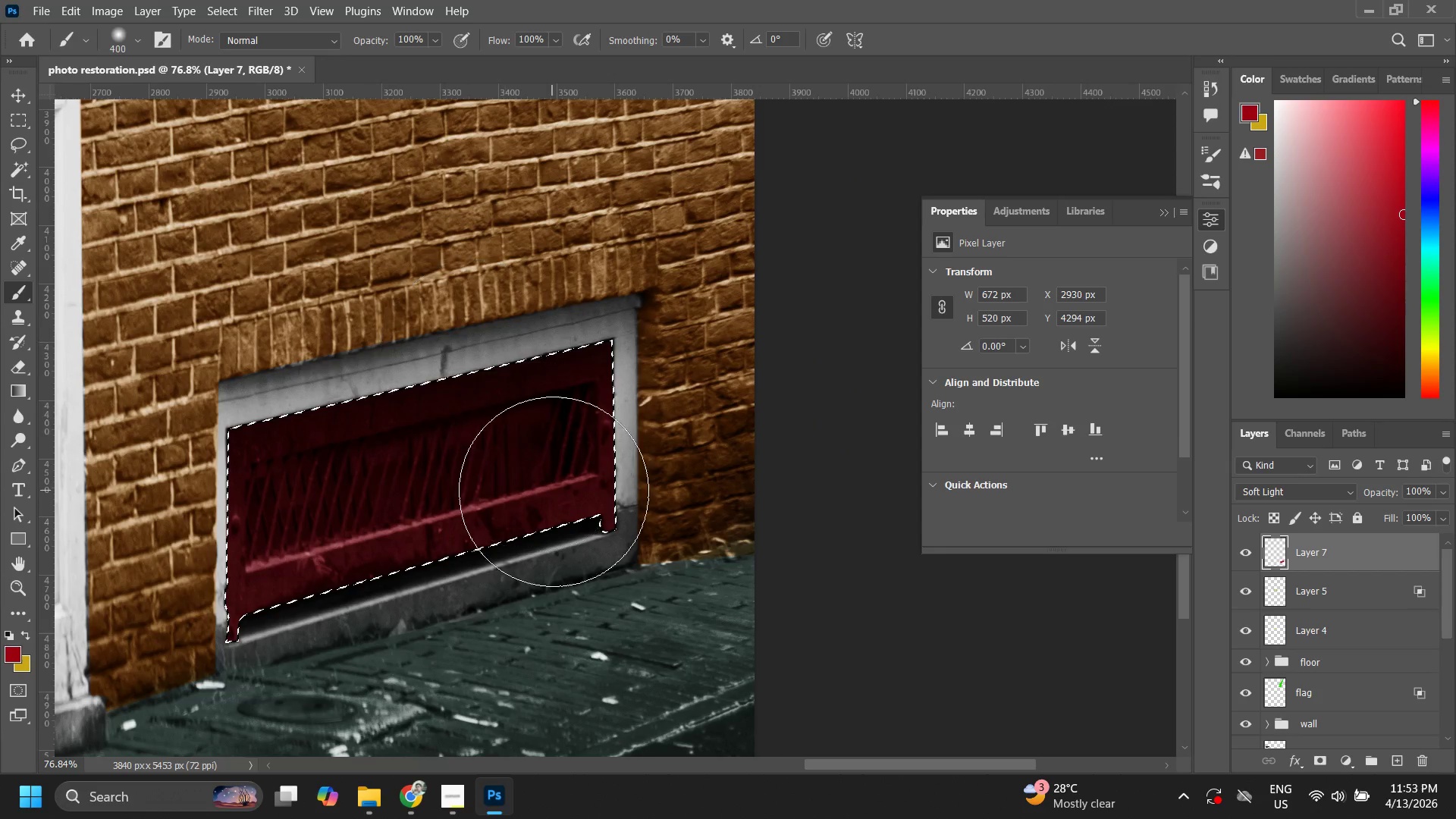 
type(zz)
 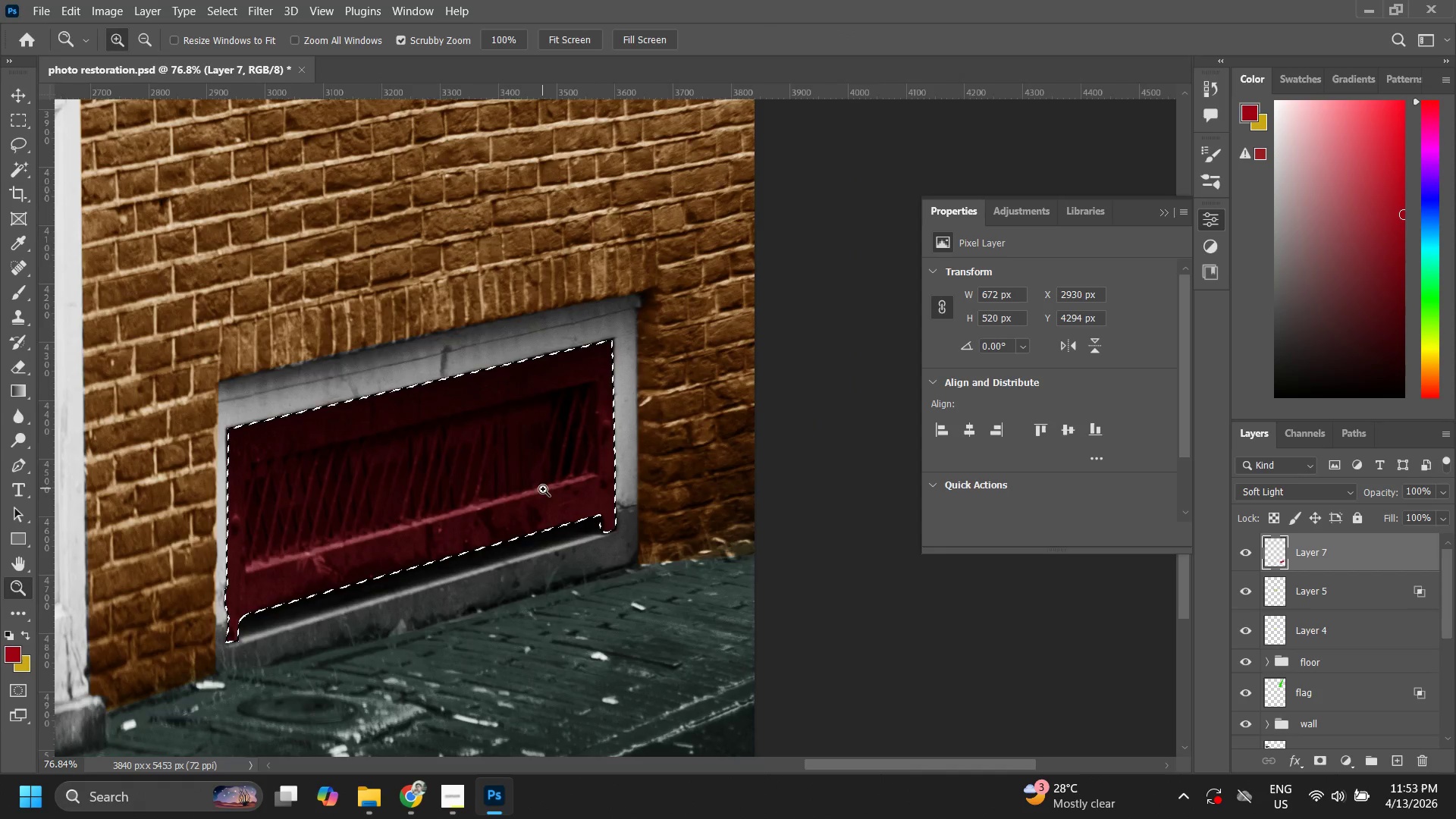 
left_click_drag(start_coordinate=[543, 489], to_coordinate=[507, 535])
 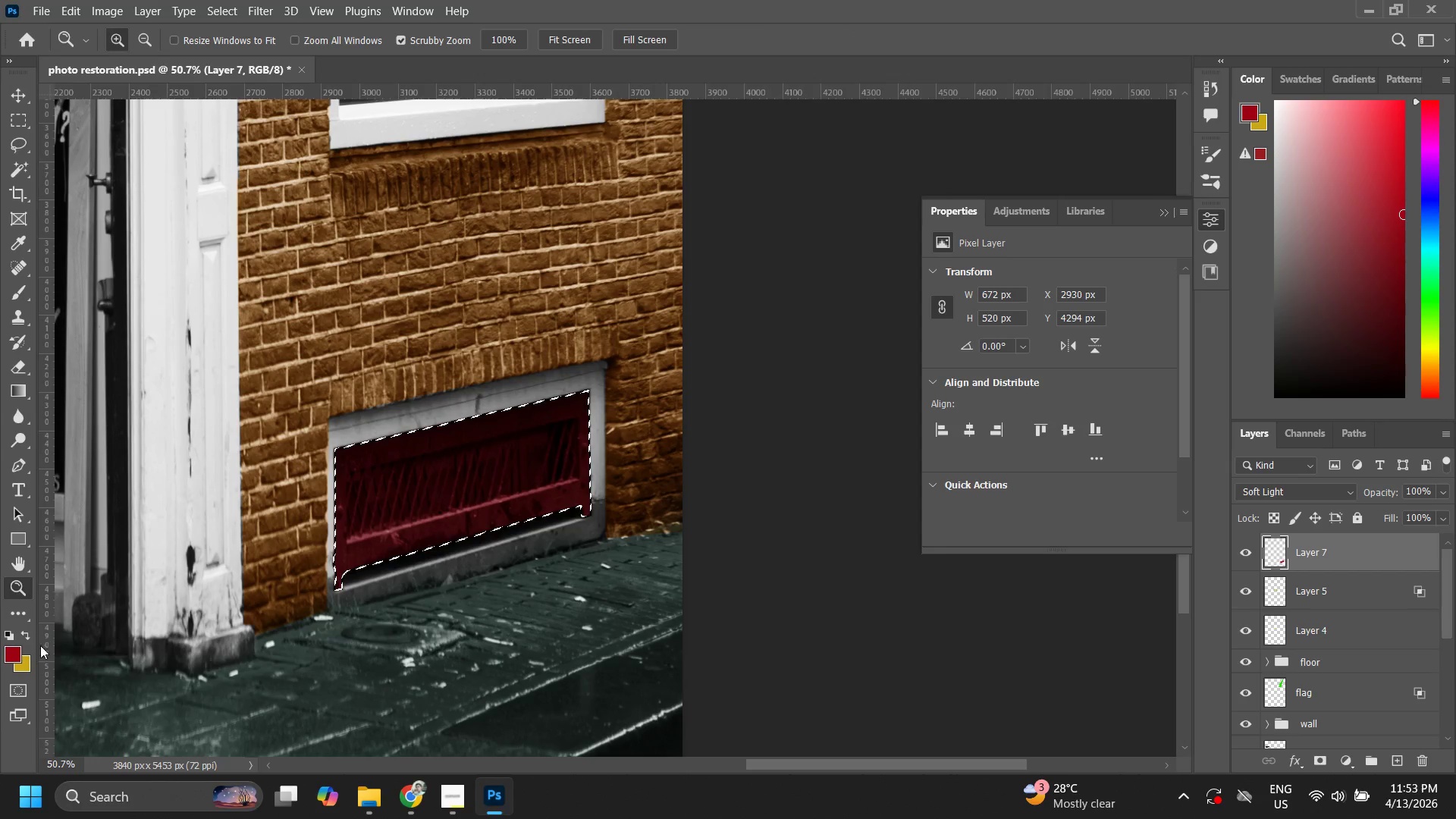 
double_click([14, 648])
 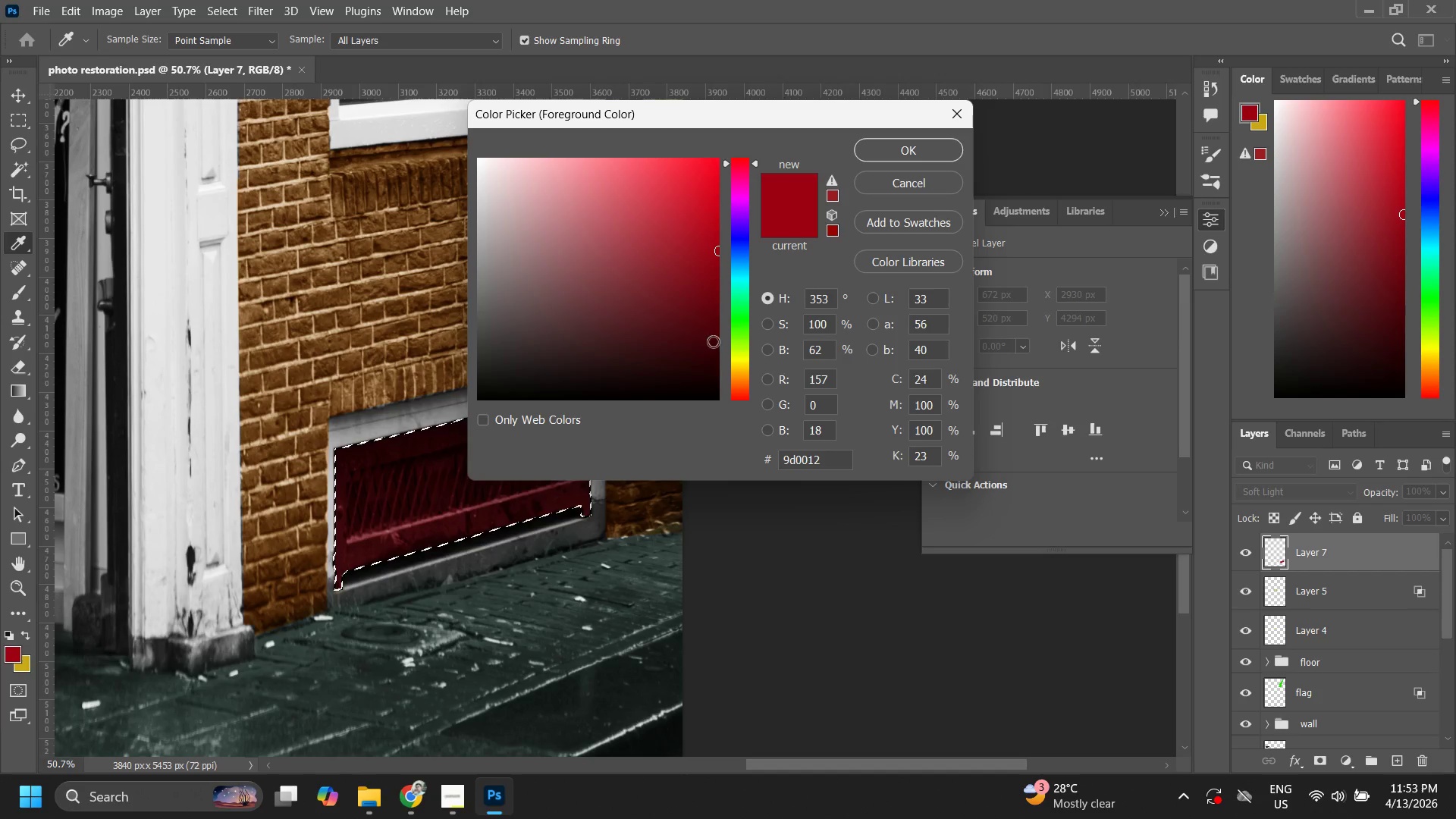 
left_click_drag(start_coordinate=[704, 304], to_coordinate=[708, 311])
 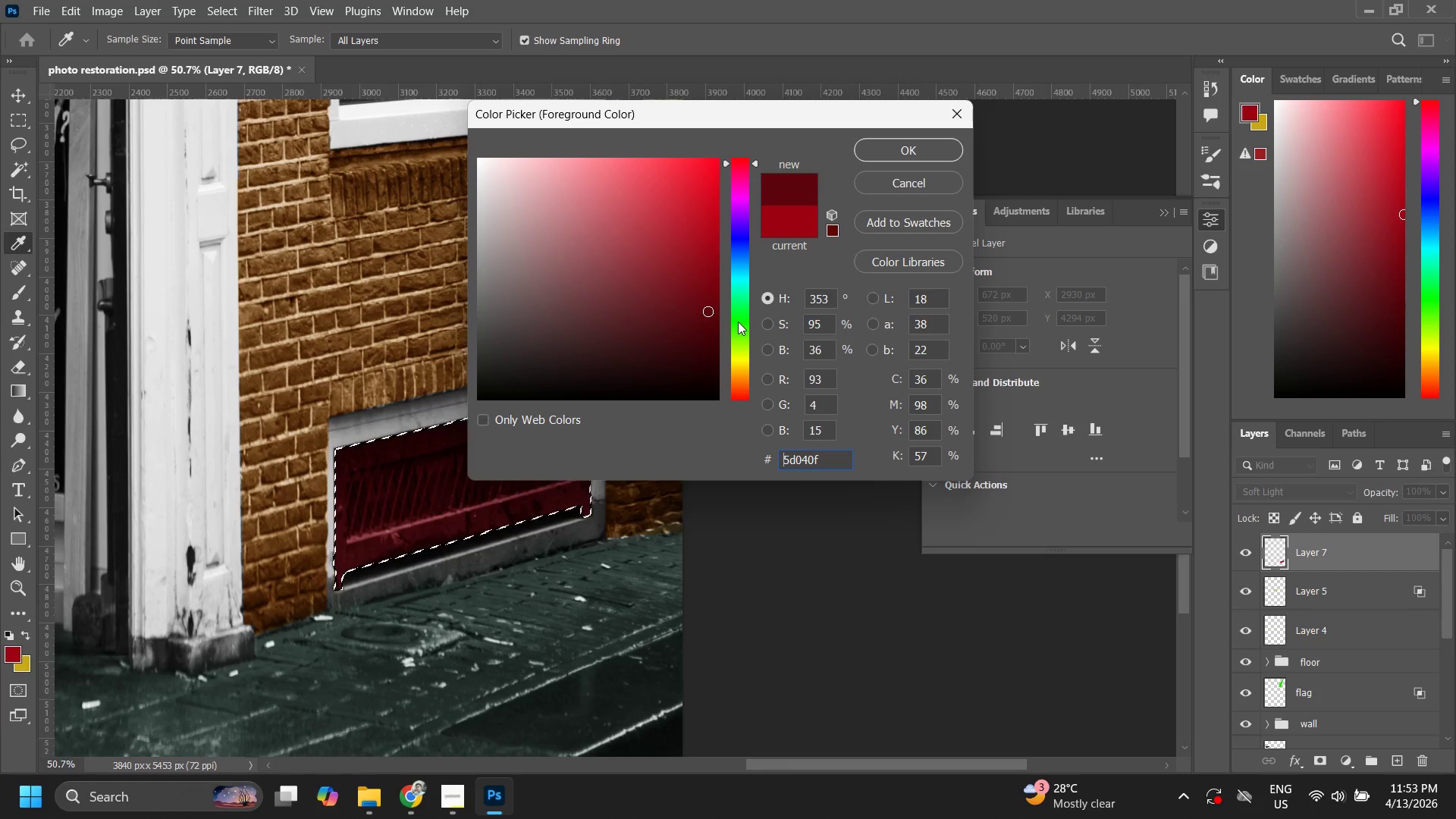 
left_click_drag(start_coordinate=[738, 322], to_coordinate=[743, 337])
 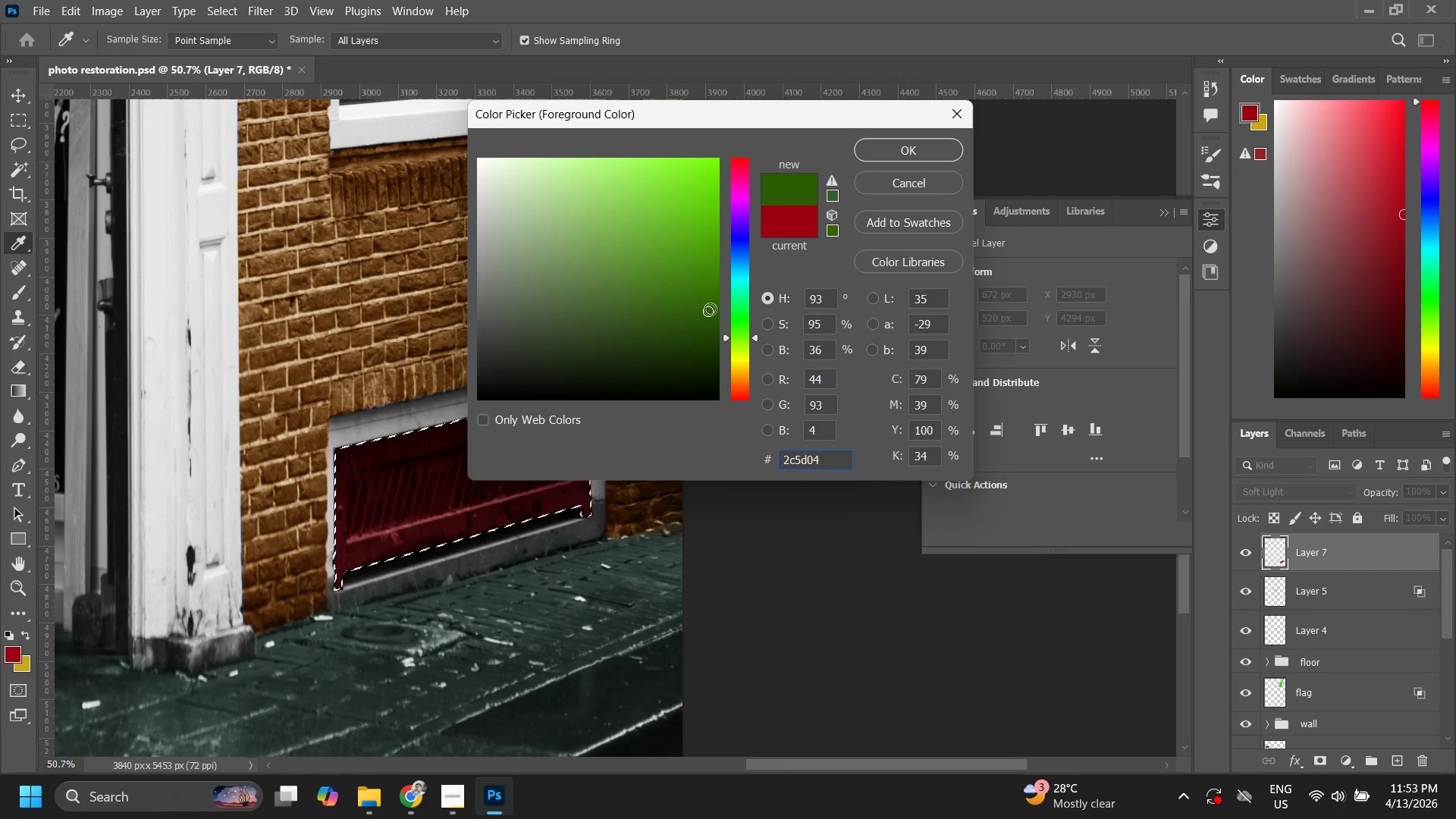 
left_click_drag(start_coordinate=[710, 309], to_coordinate=[714, 332])
 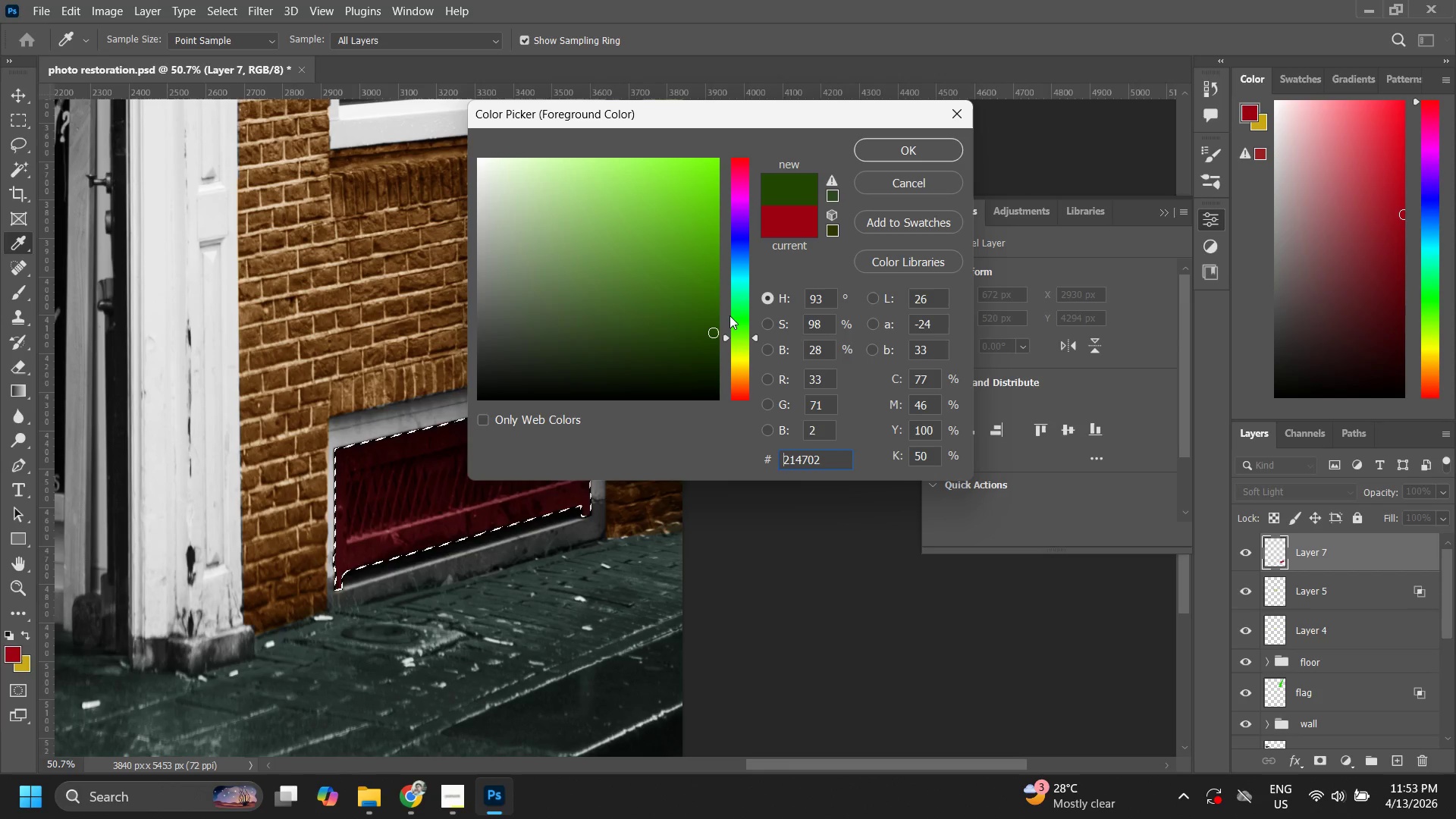 
left_click_drag(start_coordinate=[733, 308], to_coordinate=[739, 246])
 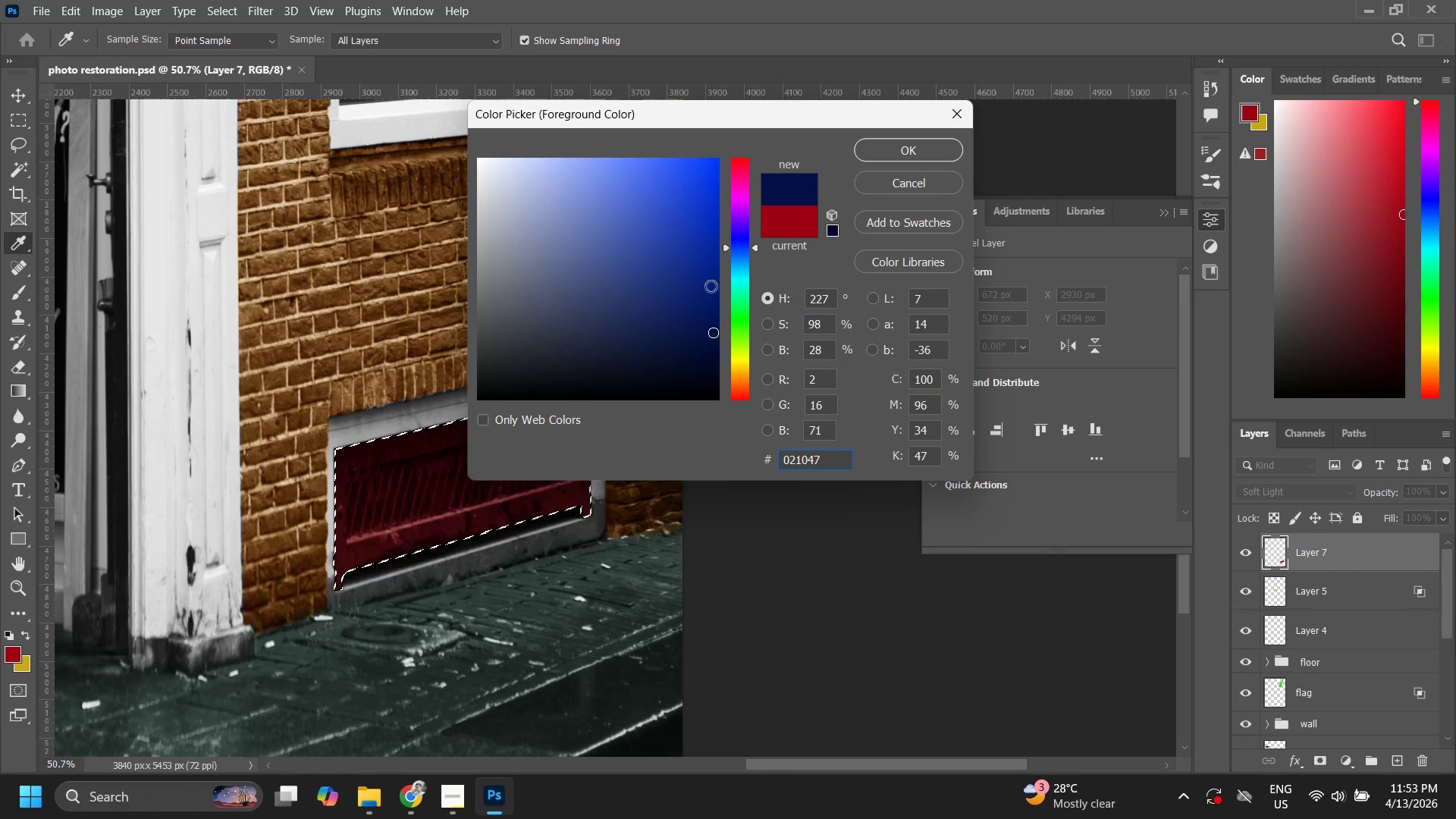 
left_click_drag(start_coordinate=[712, 297], to_coordinate=[701, 337])
 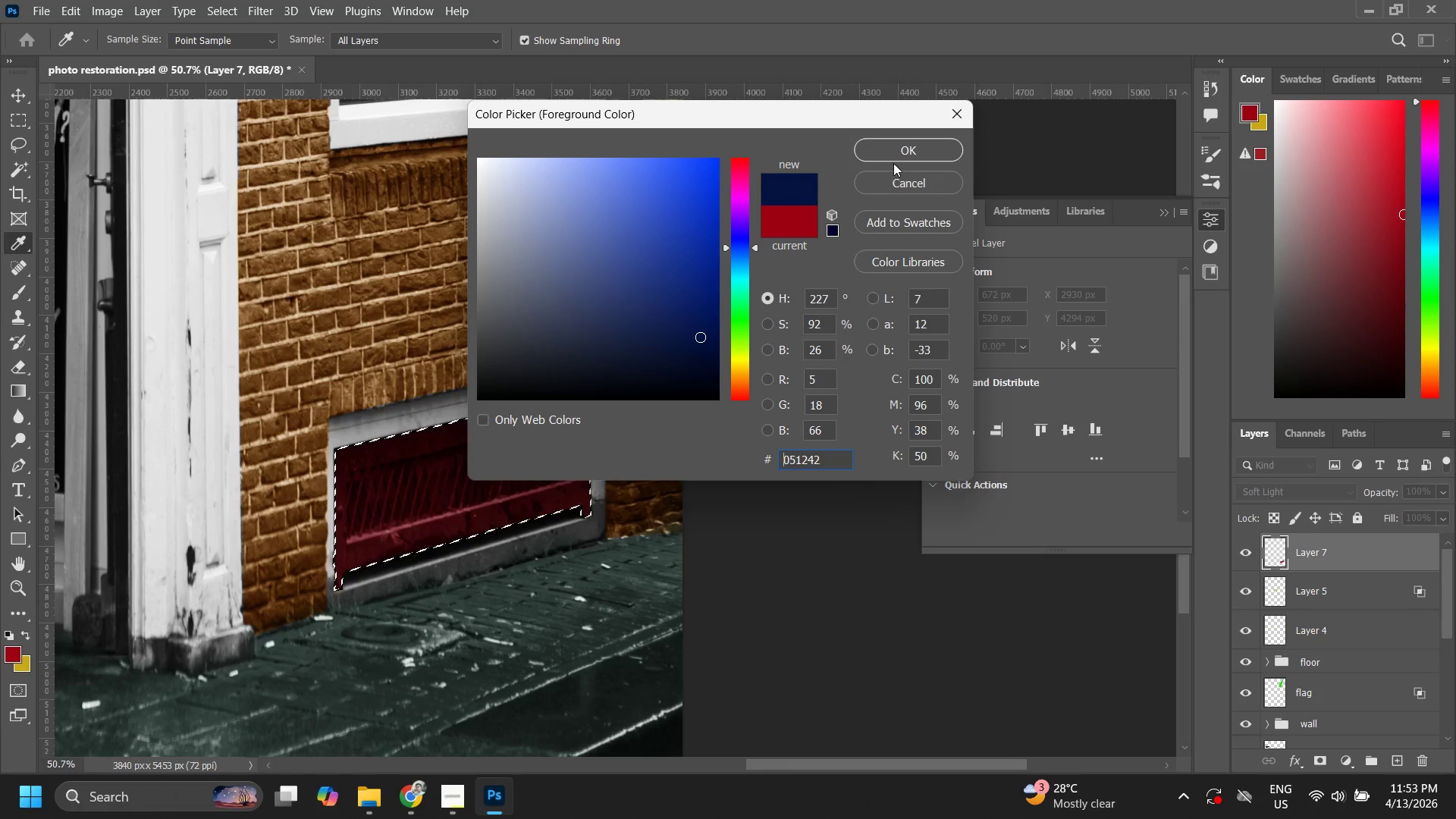 
left_click([896, 149])
 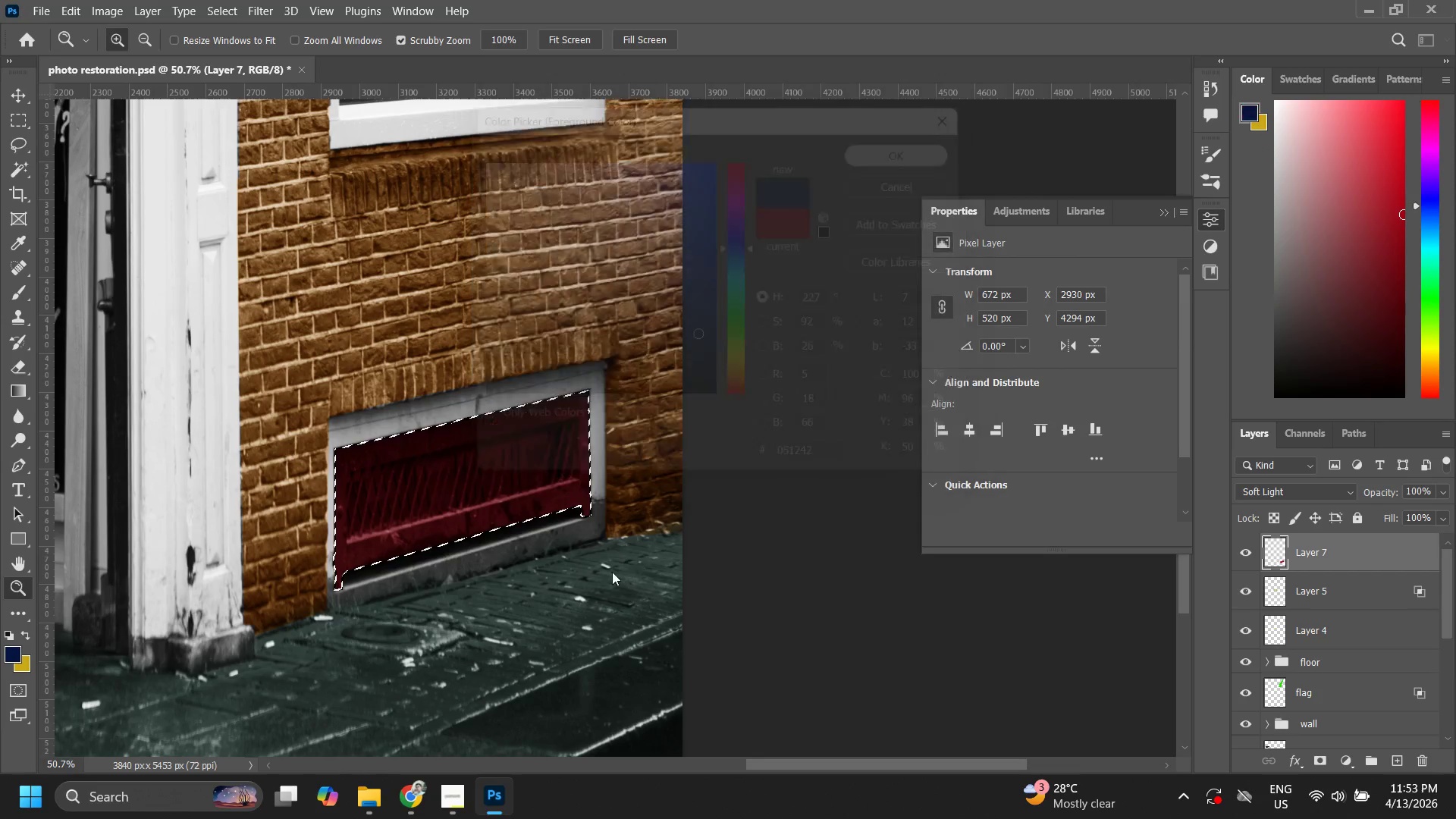 
key(B)
 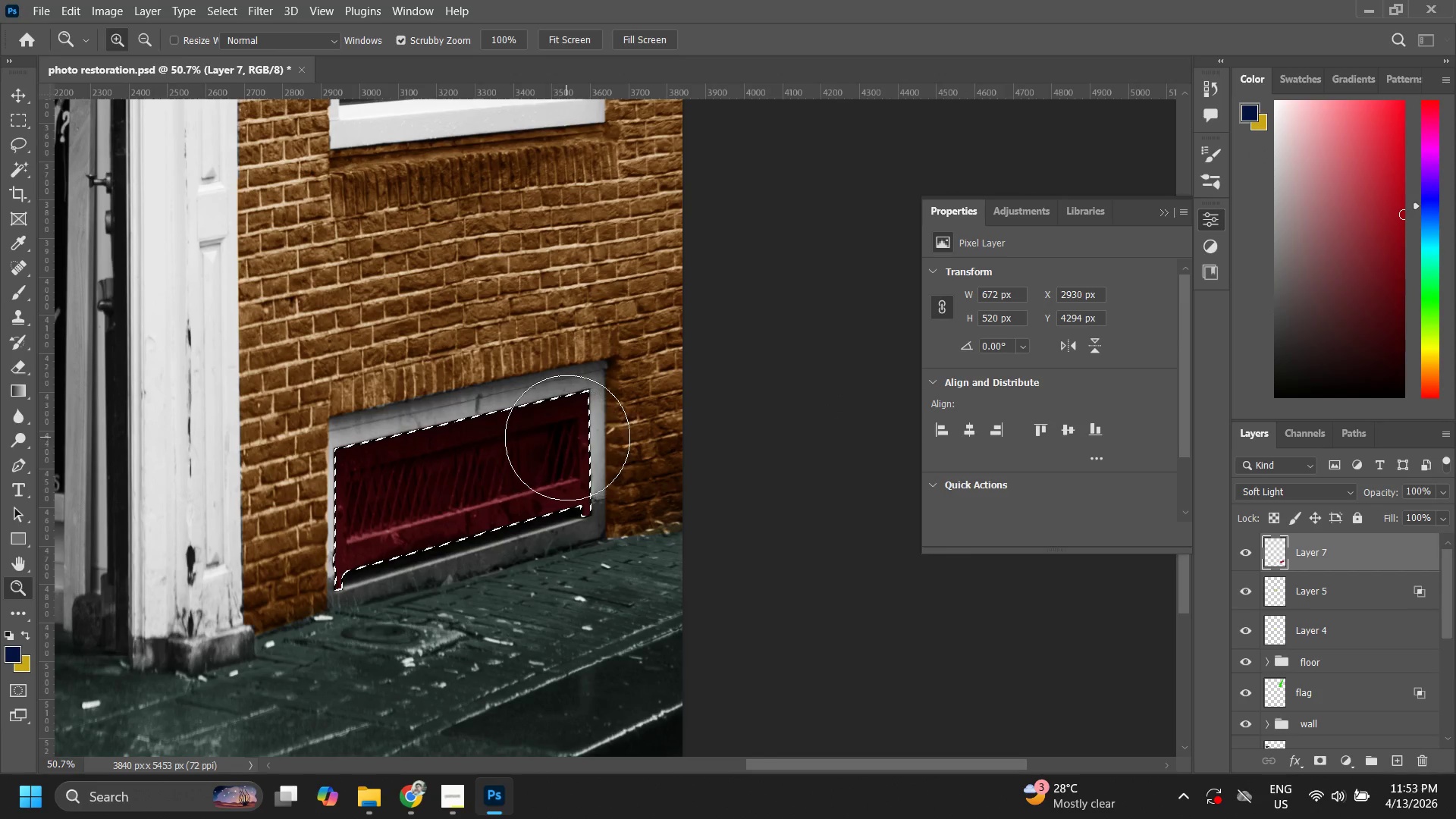 
left_click_drag(start_coordinate=[569, 436], to_coordinate=[456, 551])
 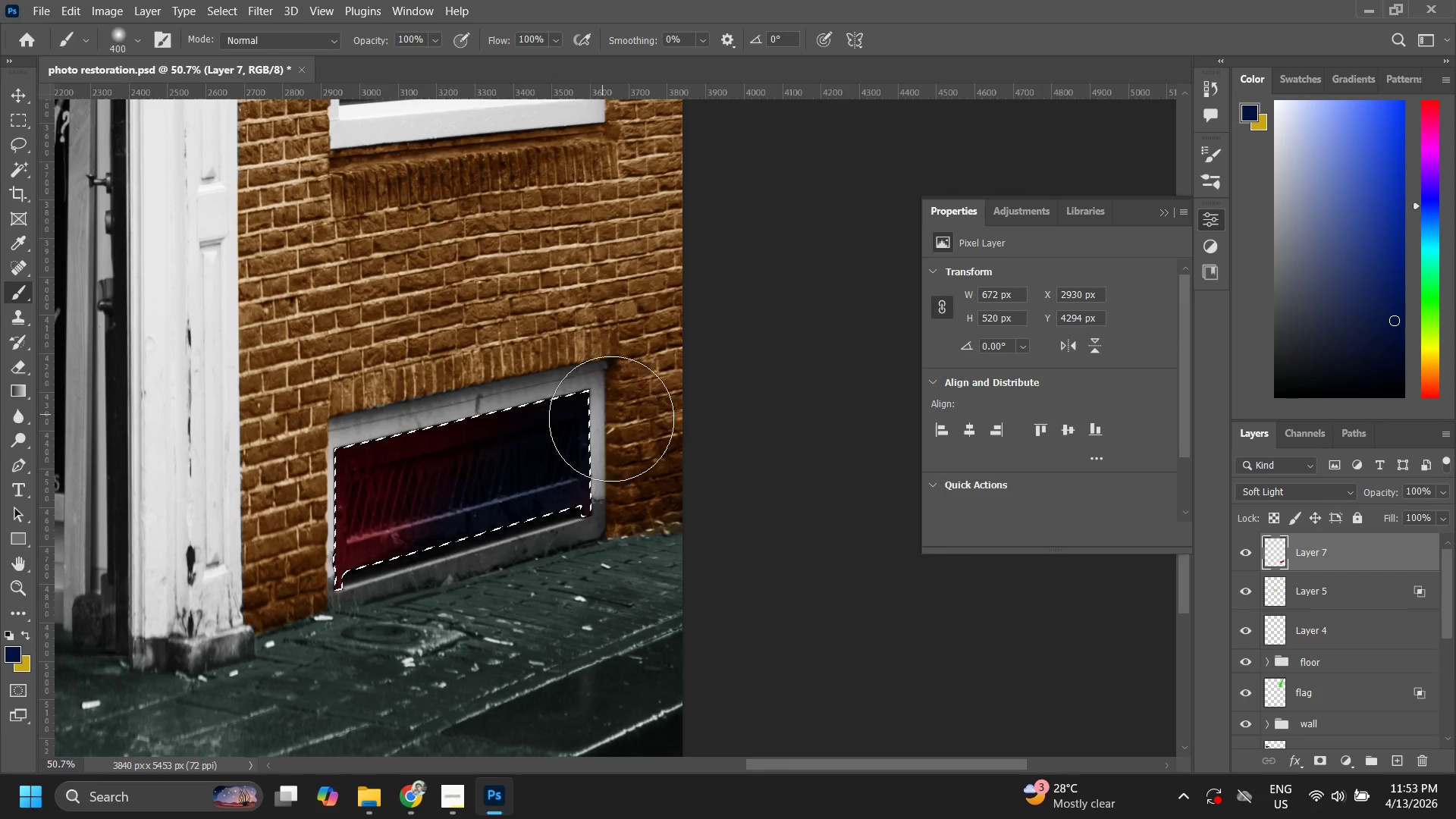 
left_click_drag(start_coordinate=[611, 419], to_coordinate=[268, 564])
 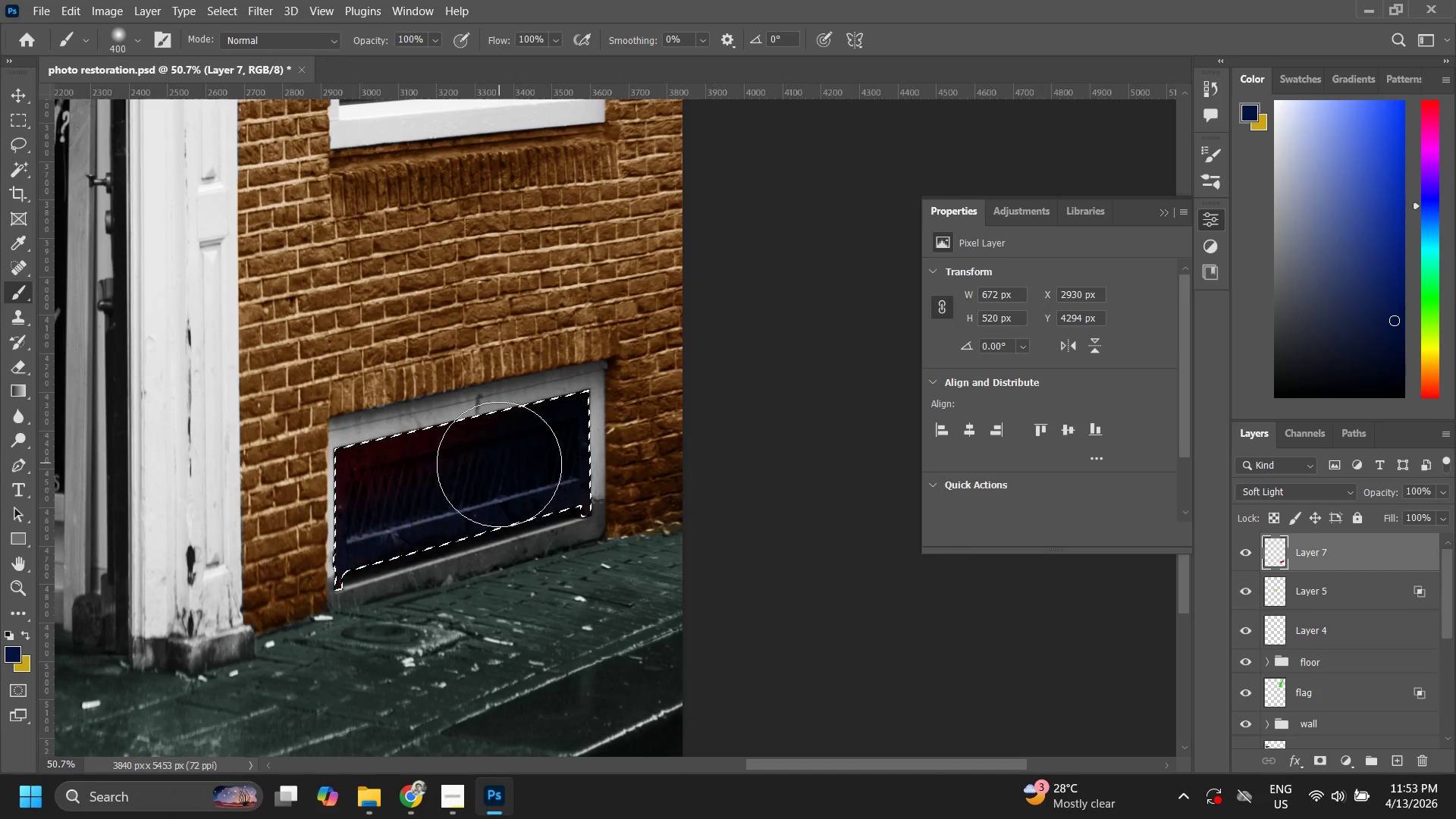 
left_click_drag(start_coordinate=[493, 468], to_coordinate=[417, 440])
 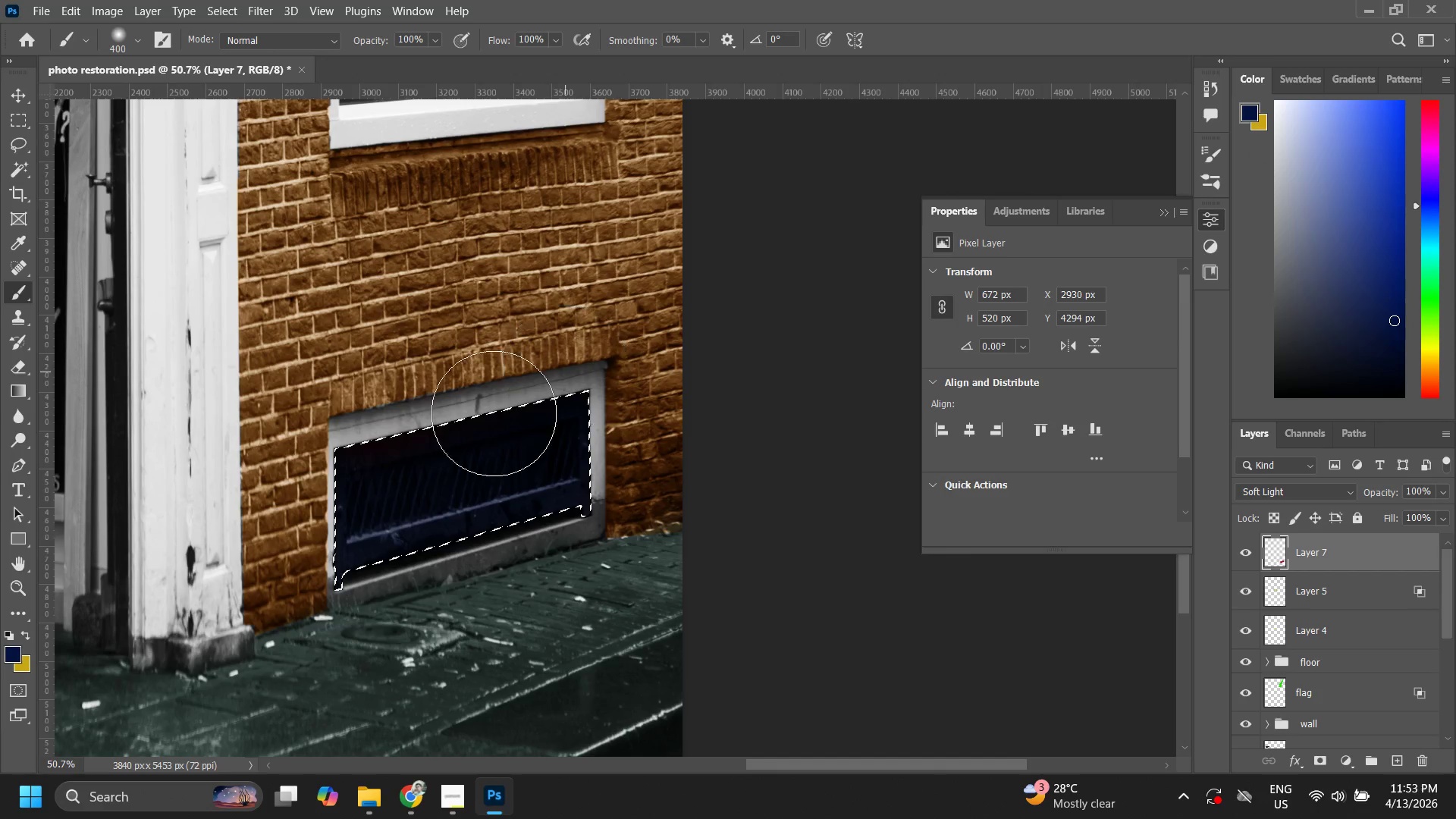 
left_click_drag(start_coordinate=[562, 369], to_coordinate=[357, 490])
 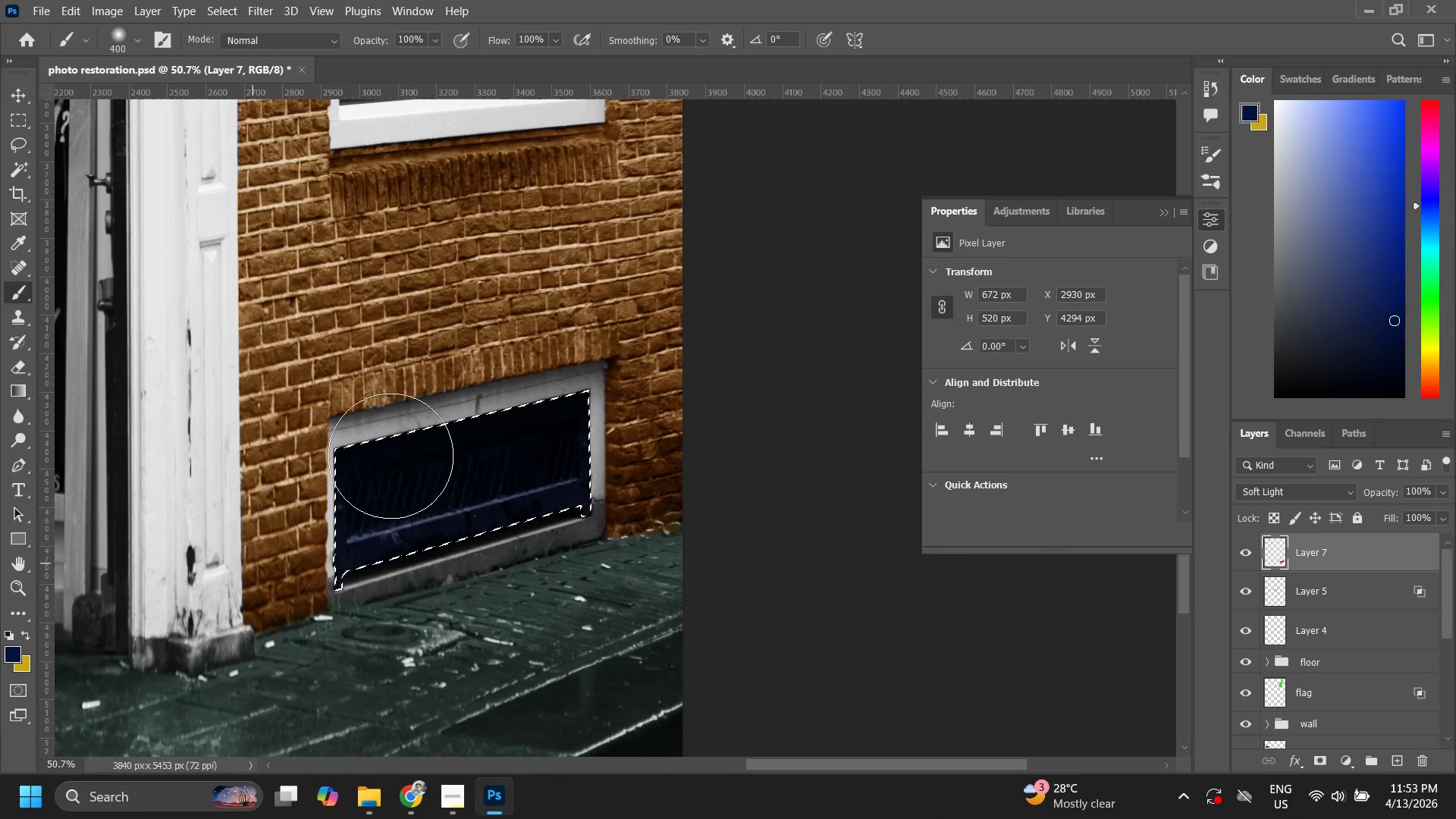 
left_click_drag(start_coordinate=[376, 477], to_coordinate=[337, 595])
 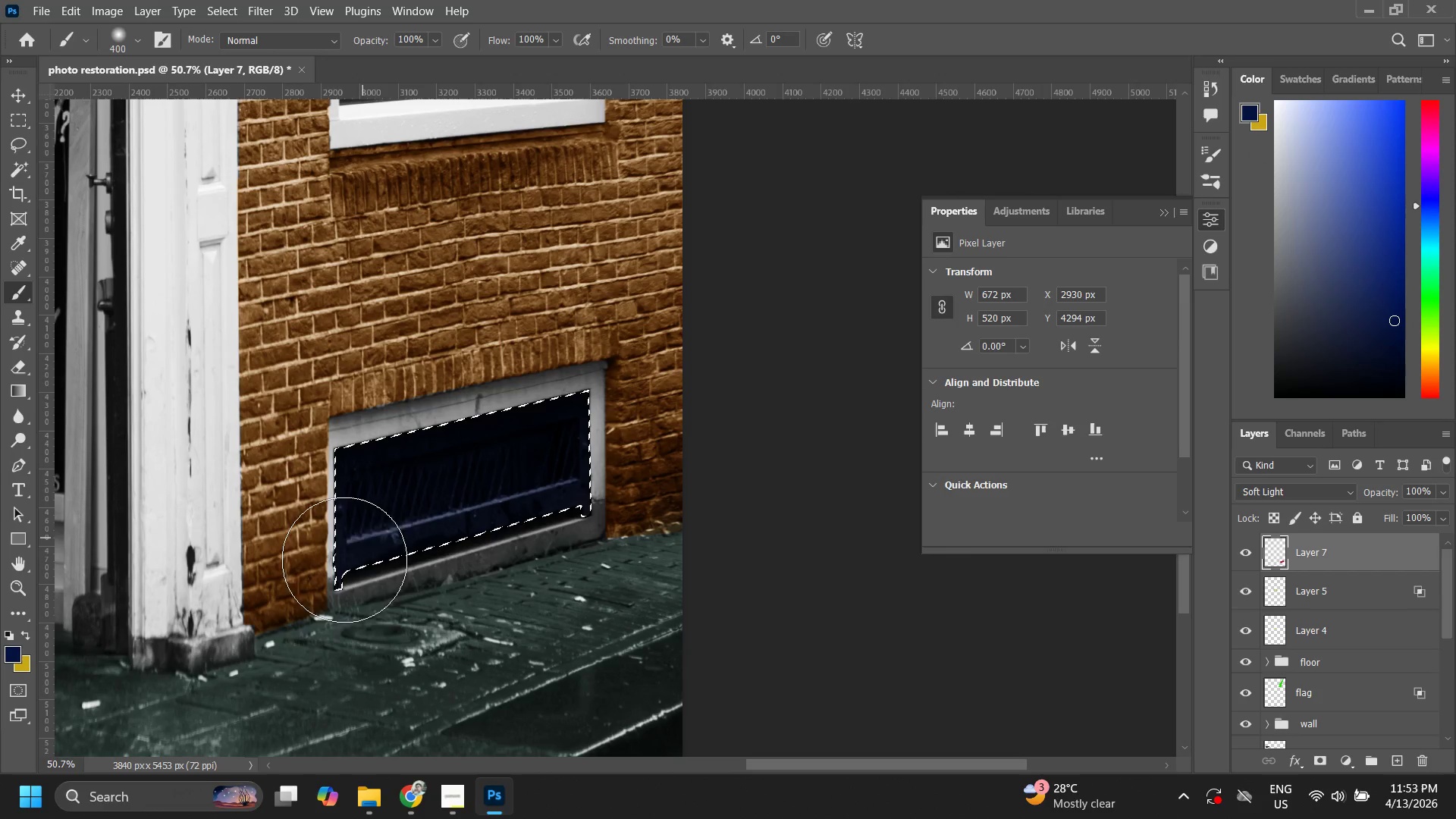 
left_click_drag(start_coordinate=[363, 490], to_coordinate=[328, 576])
 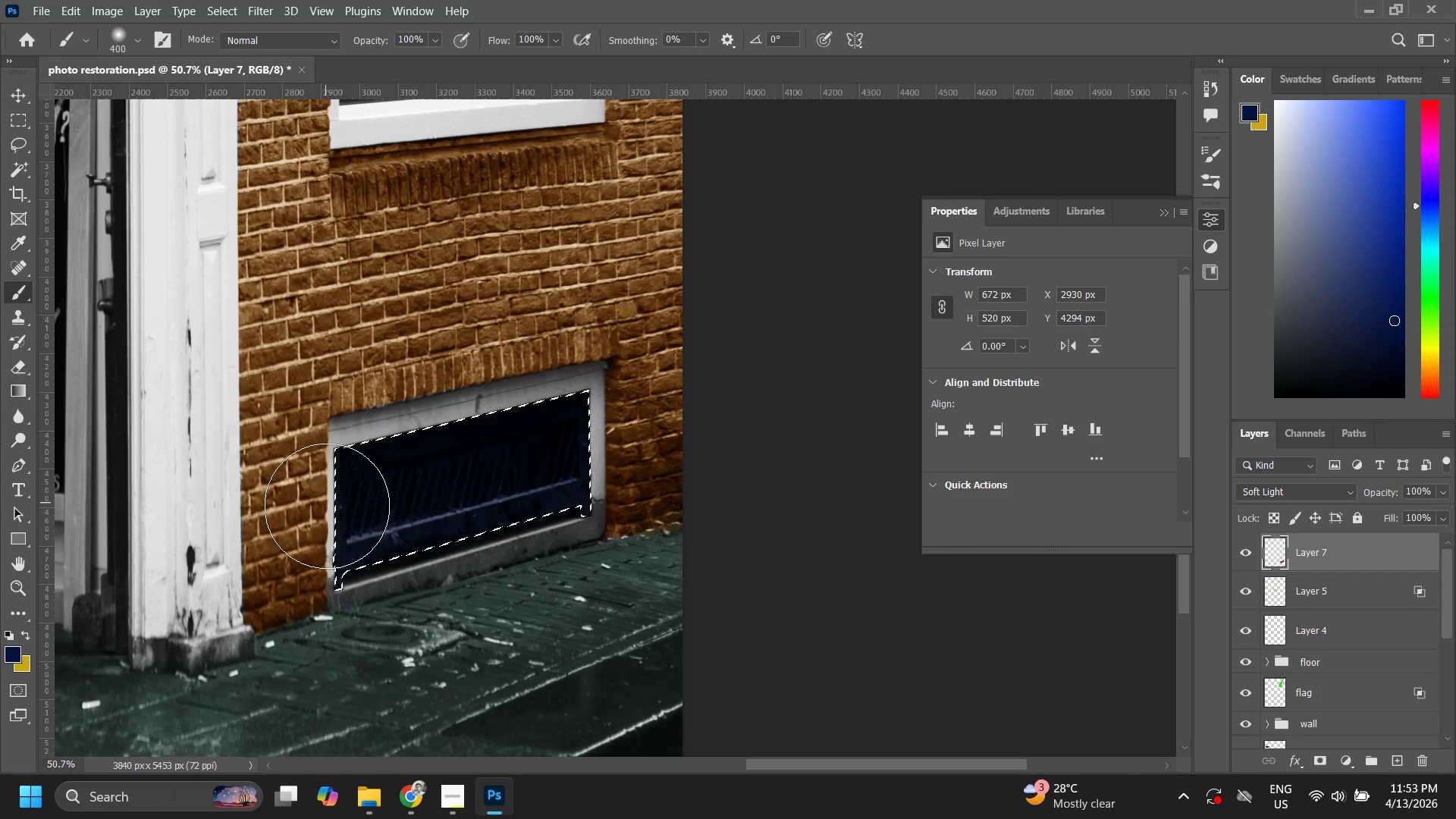 
left_click_drag(start_coordinate=[327, 506], to_coordinate=[391, 536])
 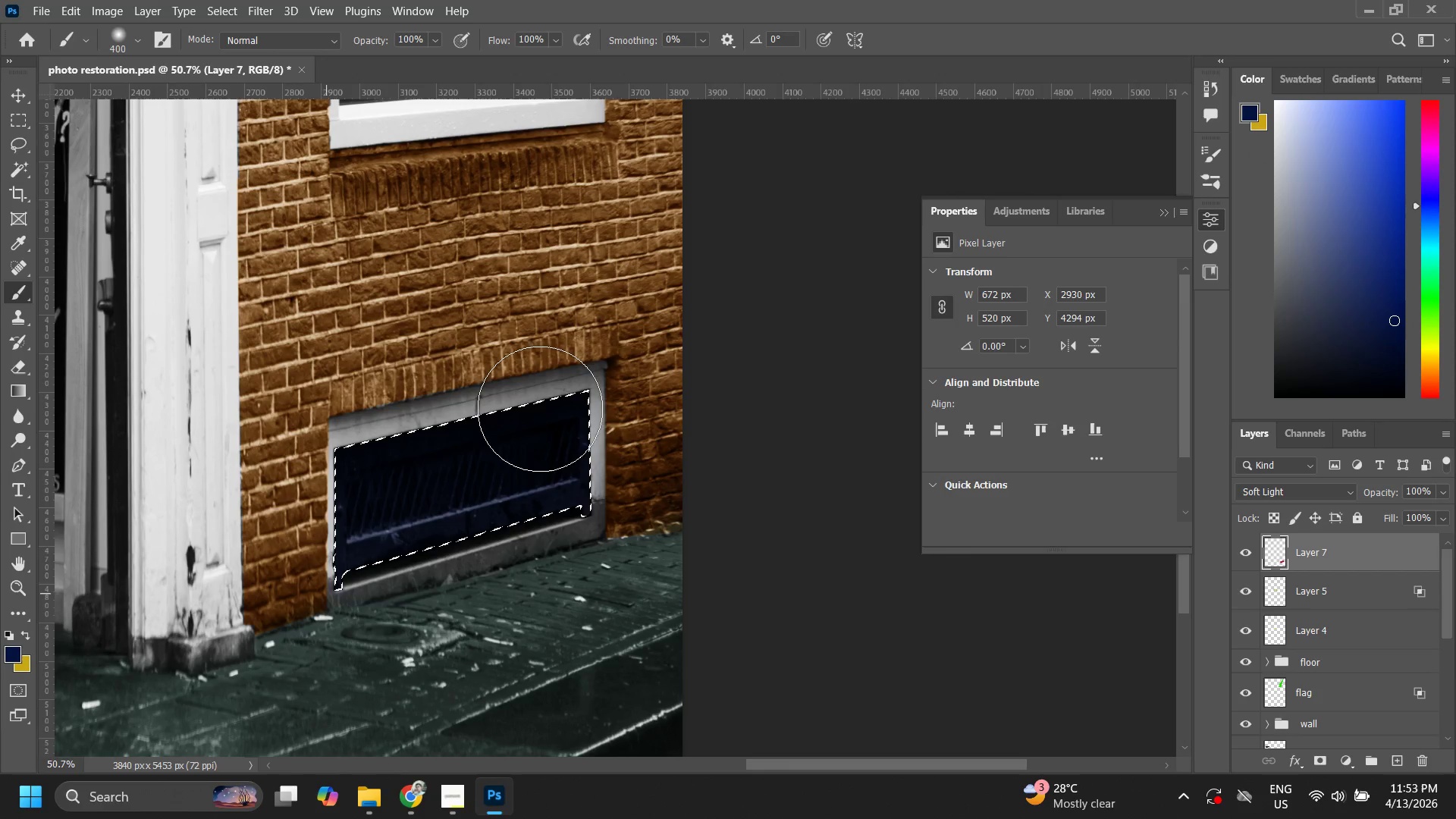 
left_click_drag(start_coordinate=[548, 403], to_coordinate=[413, 520])
 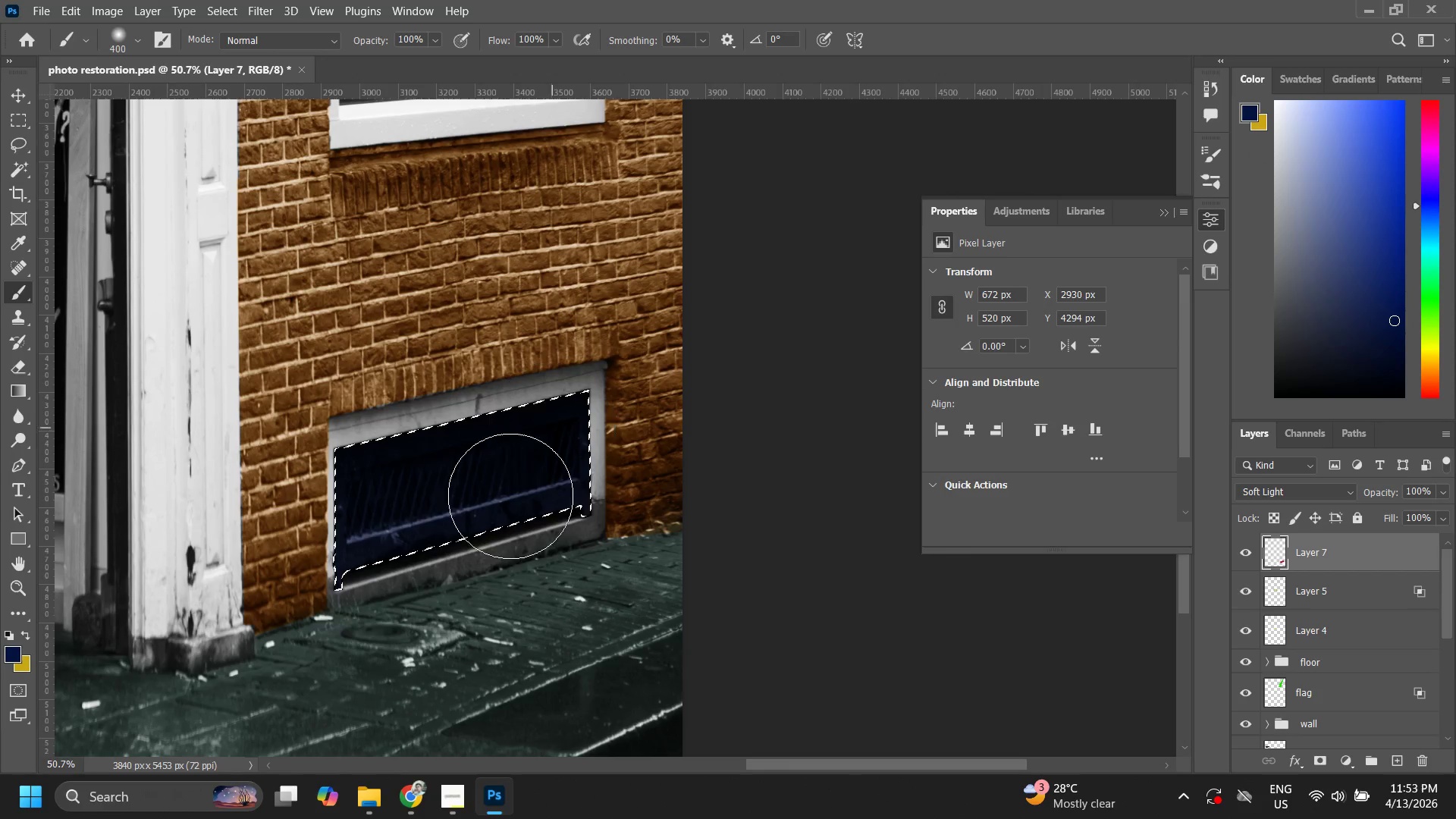 
left_click_drag(start_coordinate=[553, 428], to_coordinate=[511, 504])
 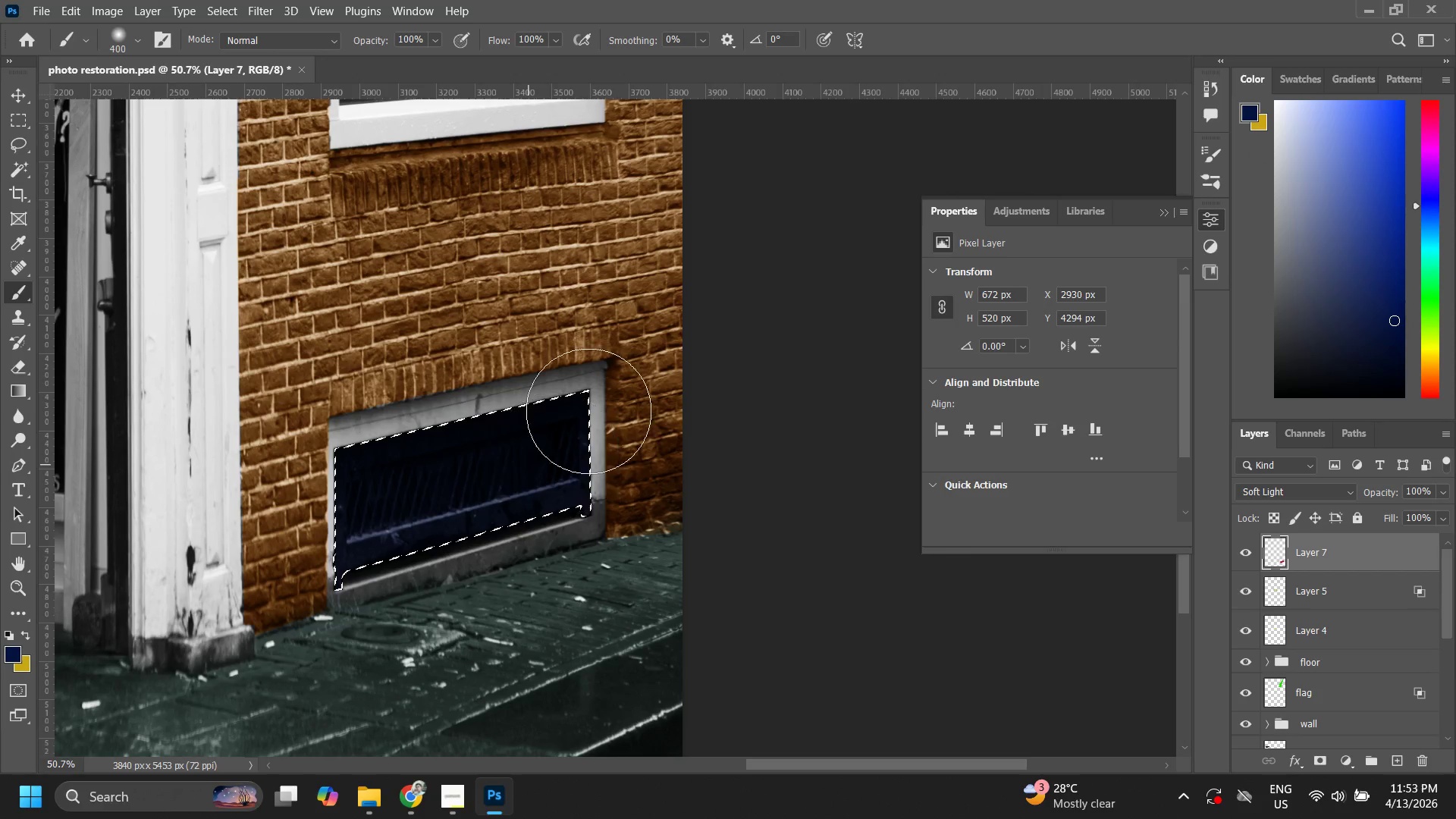 
left_click_drag(start_coordinate=[588, 416], to_coordinate=[579, 463])
 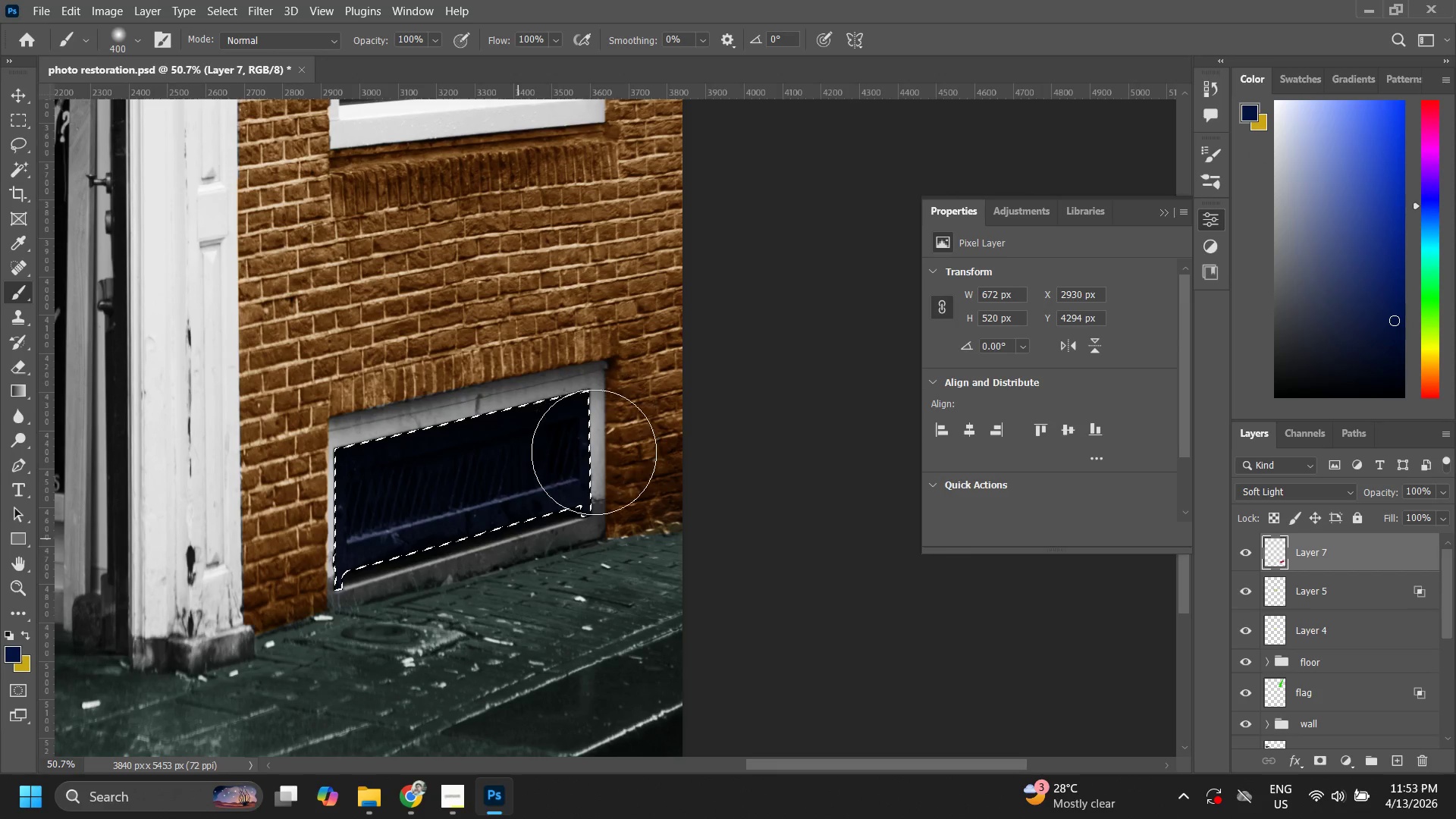 
left_click_drag(start_coordinate=[602, 423], to_coordinate=[562, 524])
 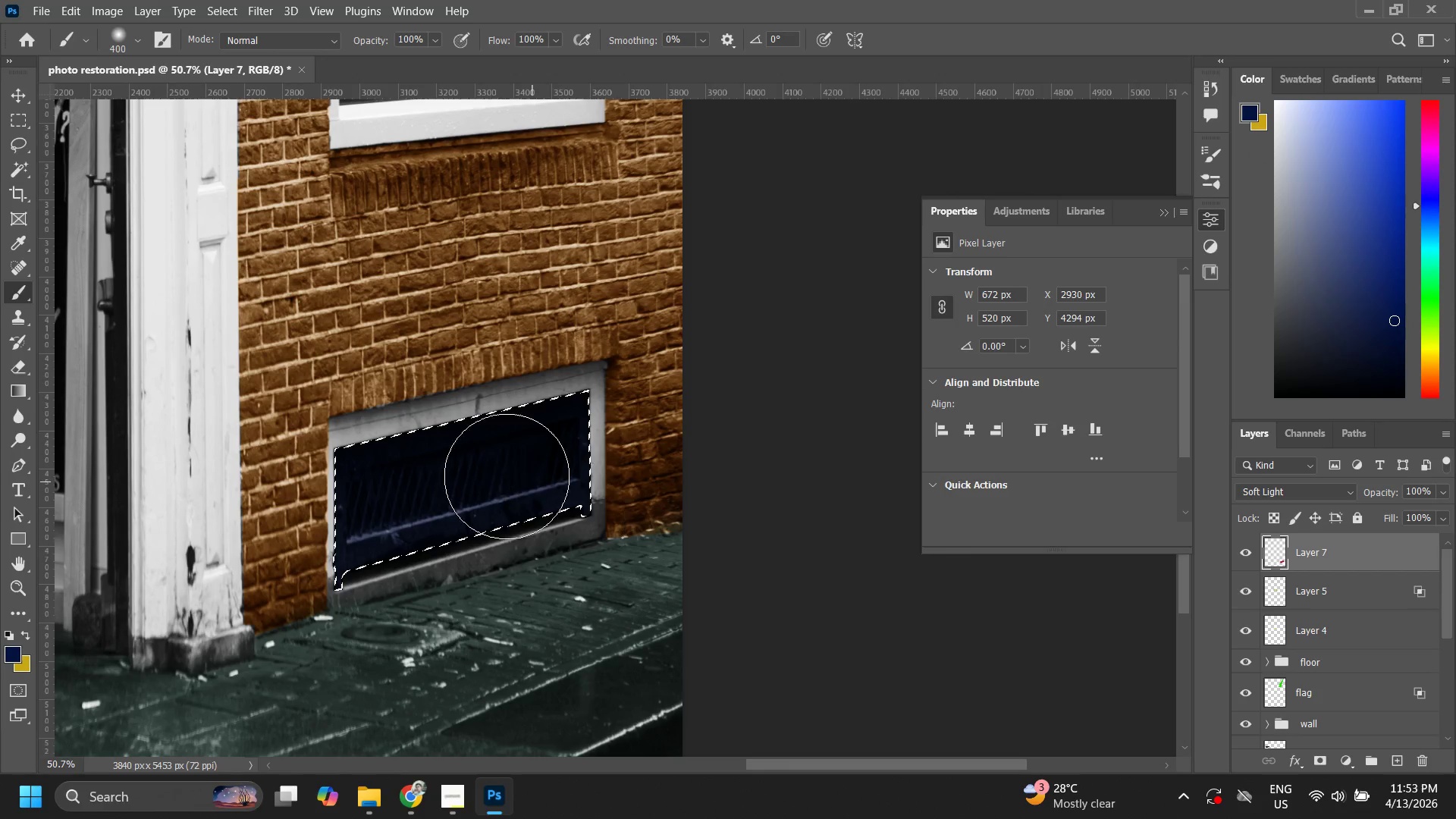 
left_click_drag(start_coordinate=[452, 491], to_coordinate=[293, 580])
 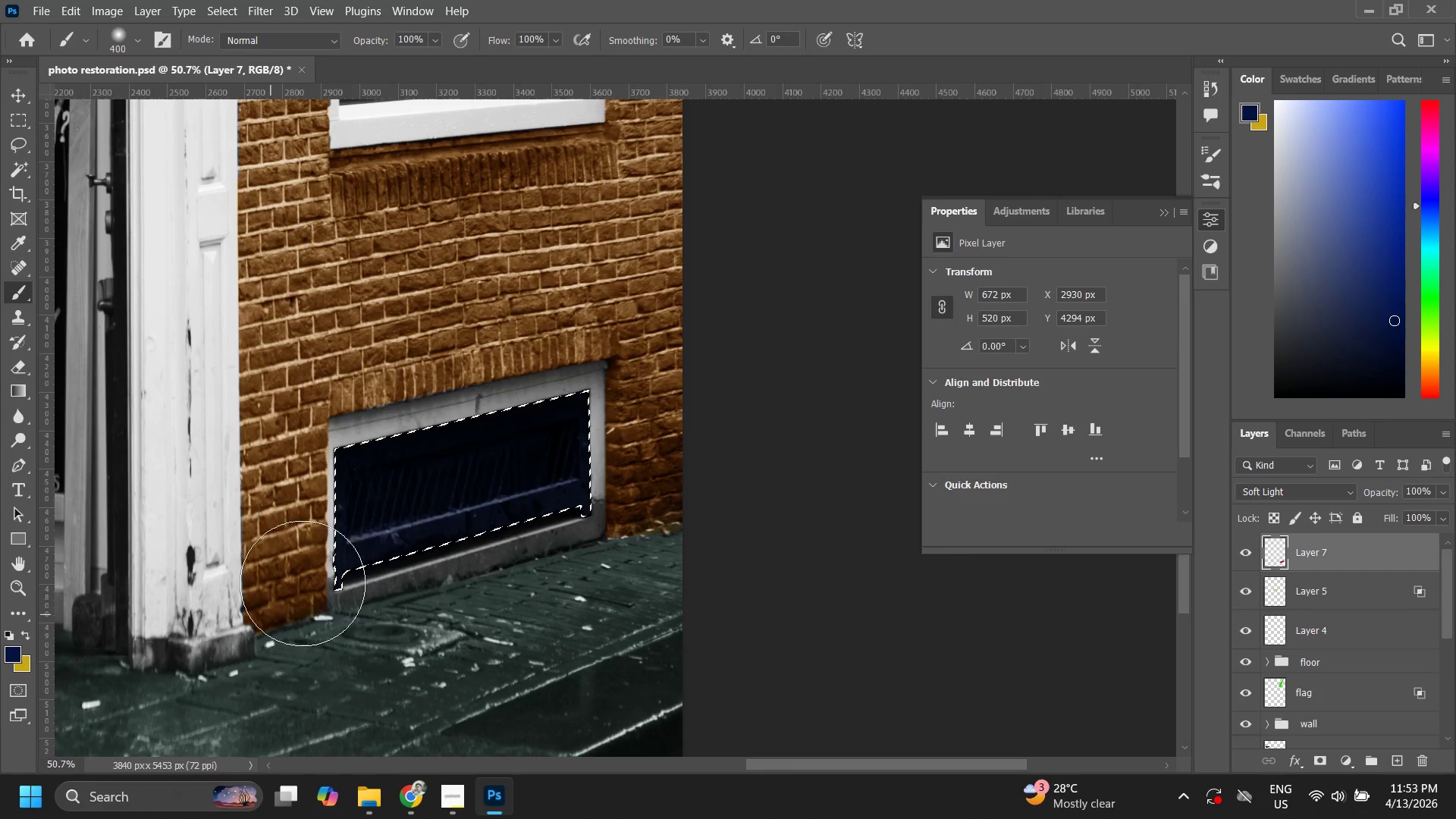 
left_click_drag(start_coordinate=[303, 555], to_coordinate=[330, 588])
 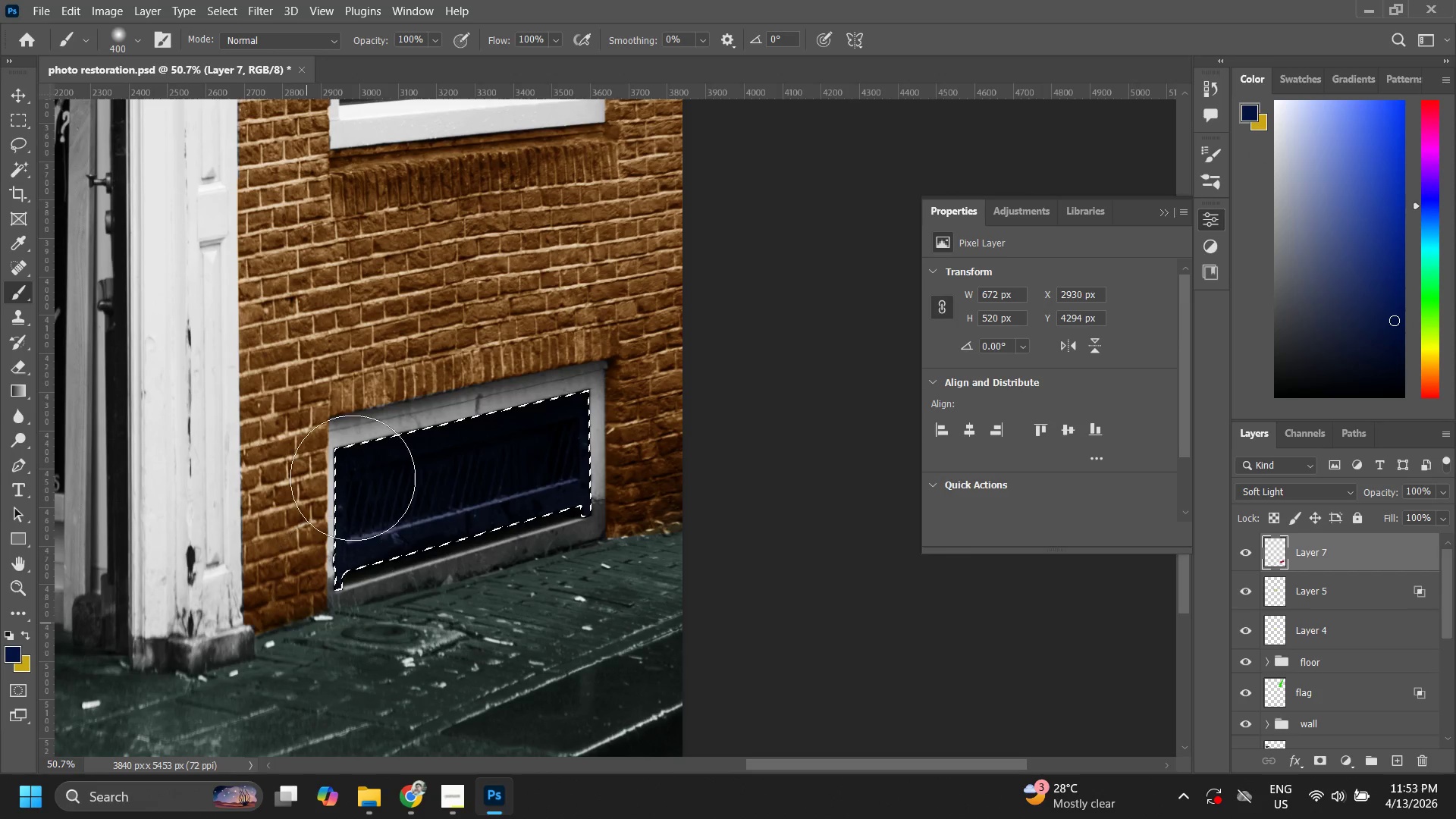 
left_click_drag(start_coordinate=[353, 479], to_coordinate=[375, 590])
 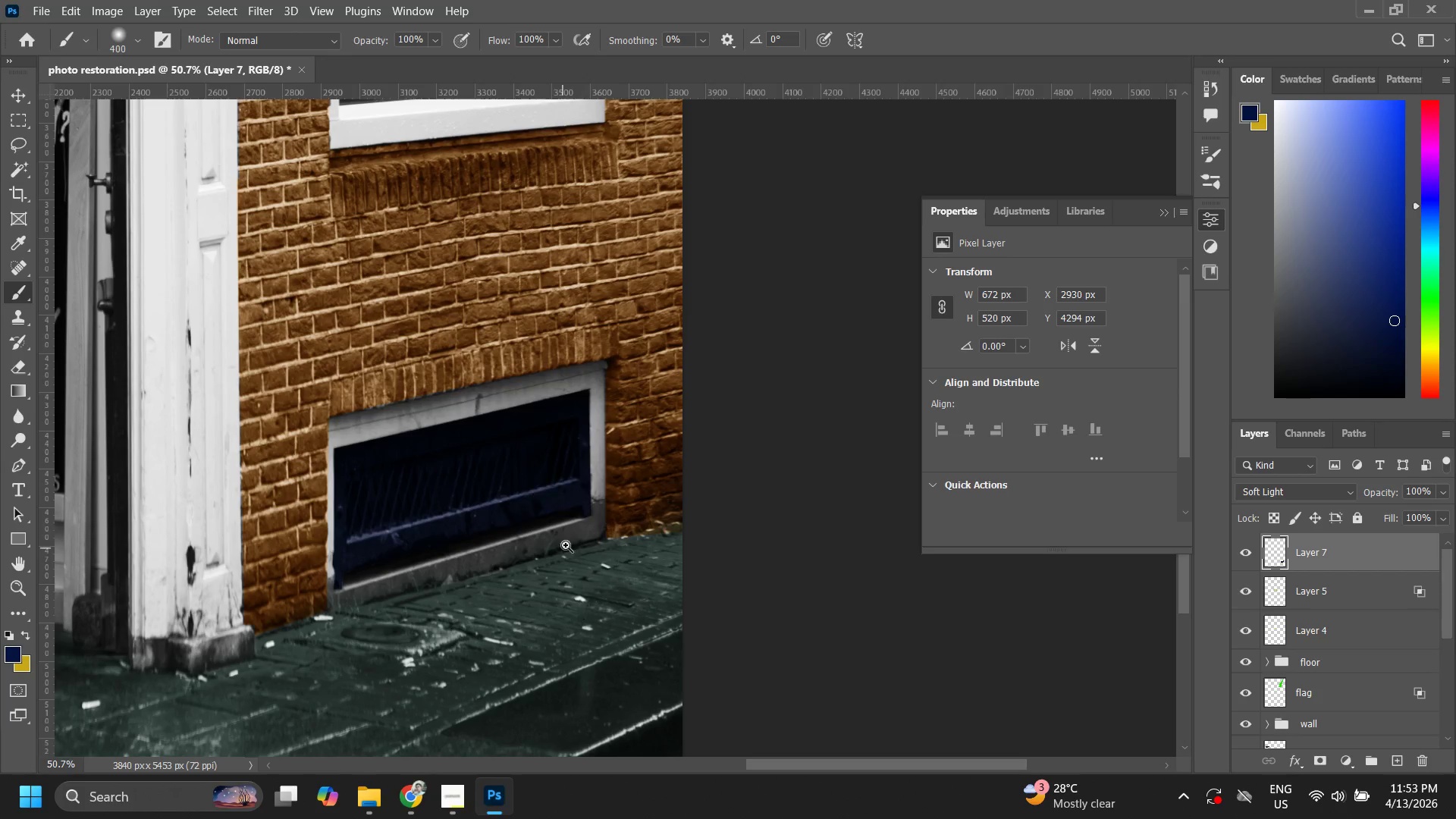 
key(Control+ControlLeft)
 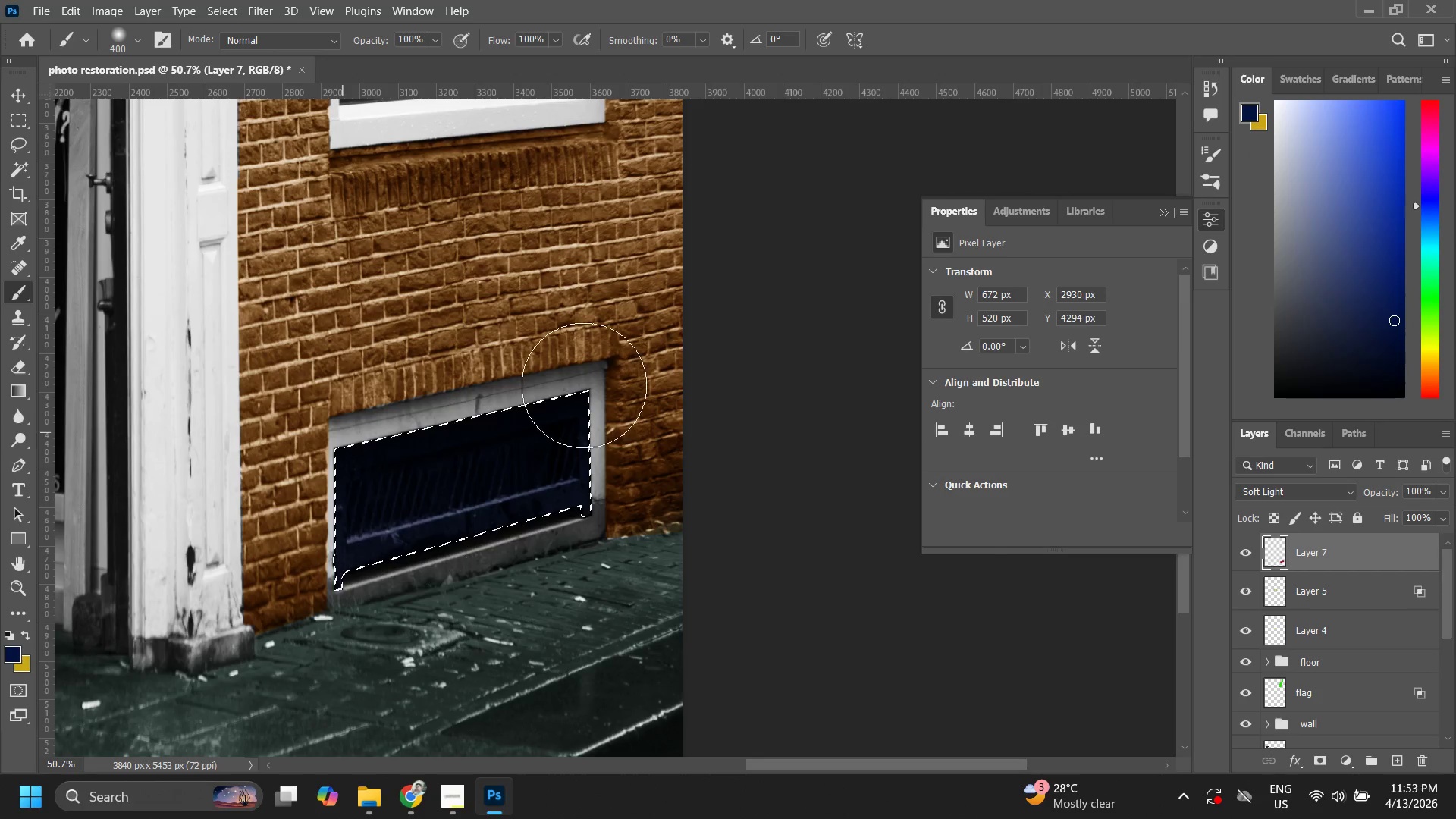 
key(Control+D)
 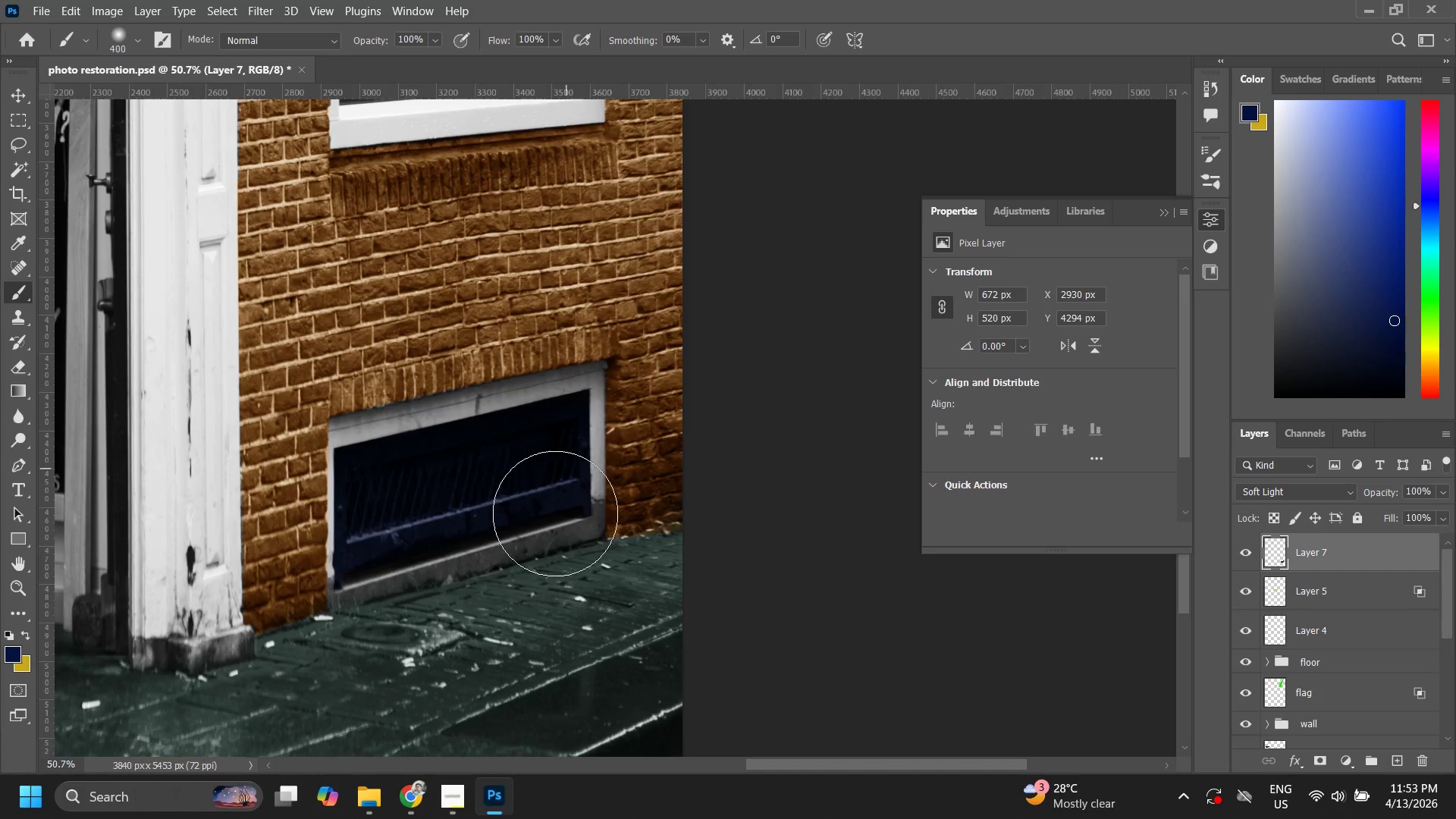 
type(zzzz)
 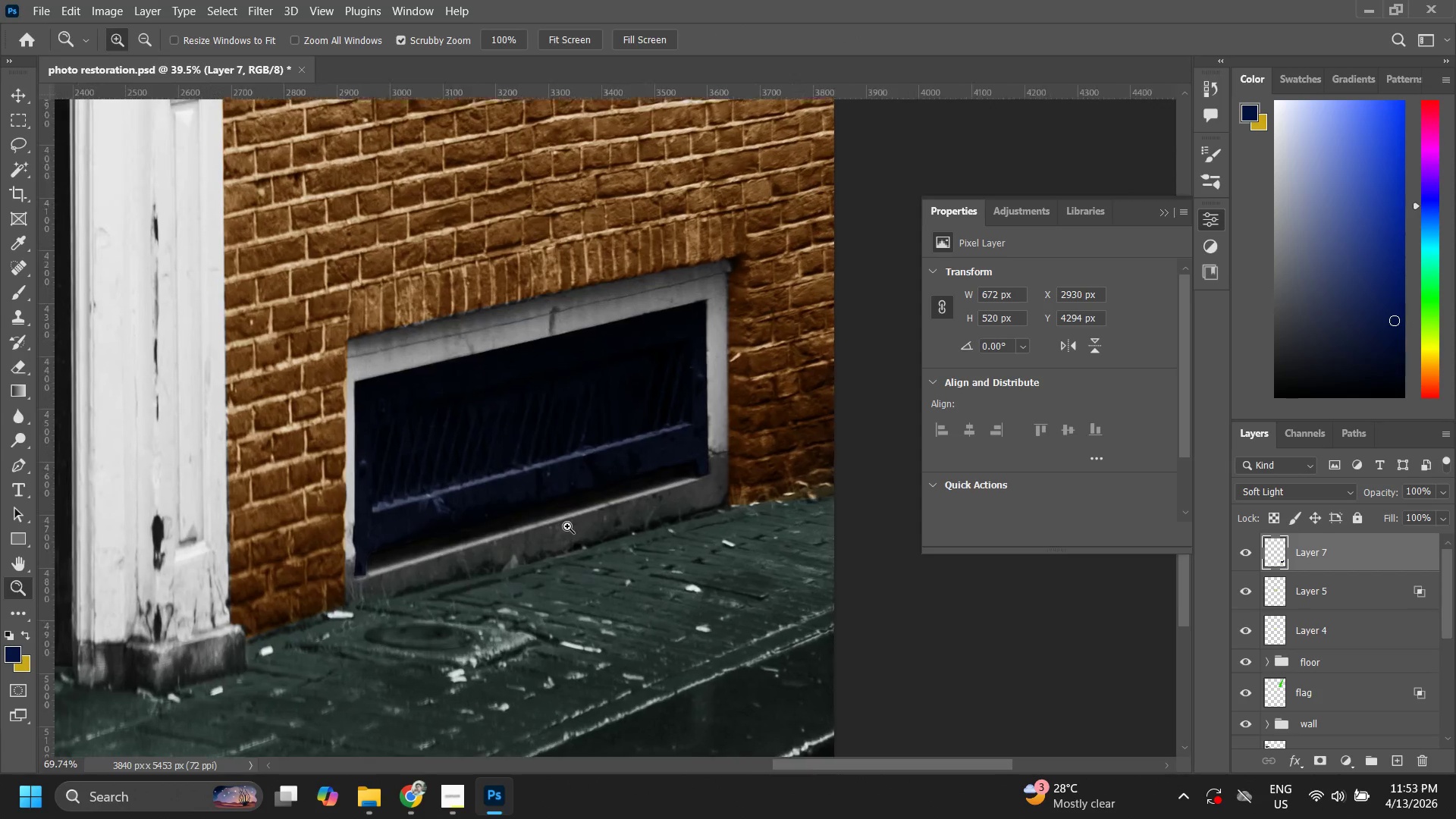 
left_click_drag(start_coordinate=[563, 535], to_coordinate=[478, 632])
 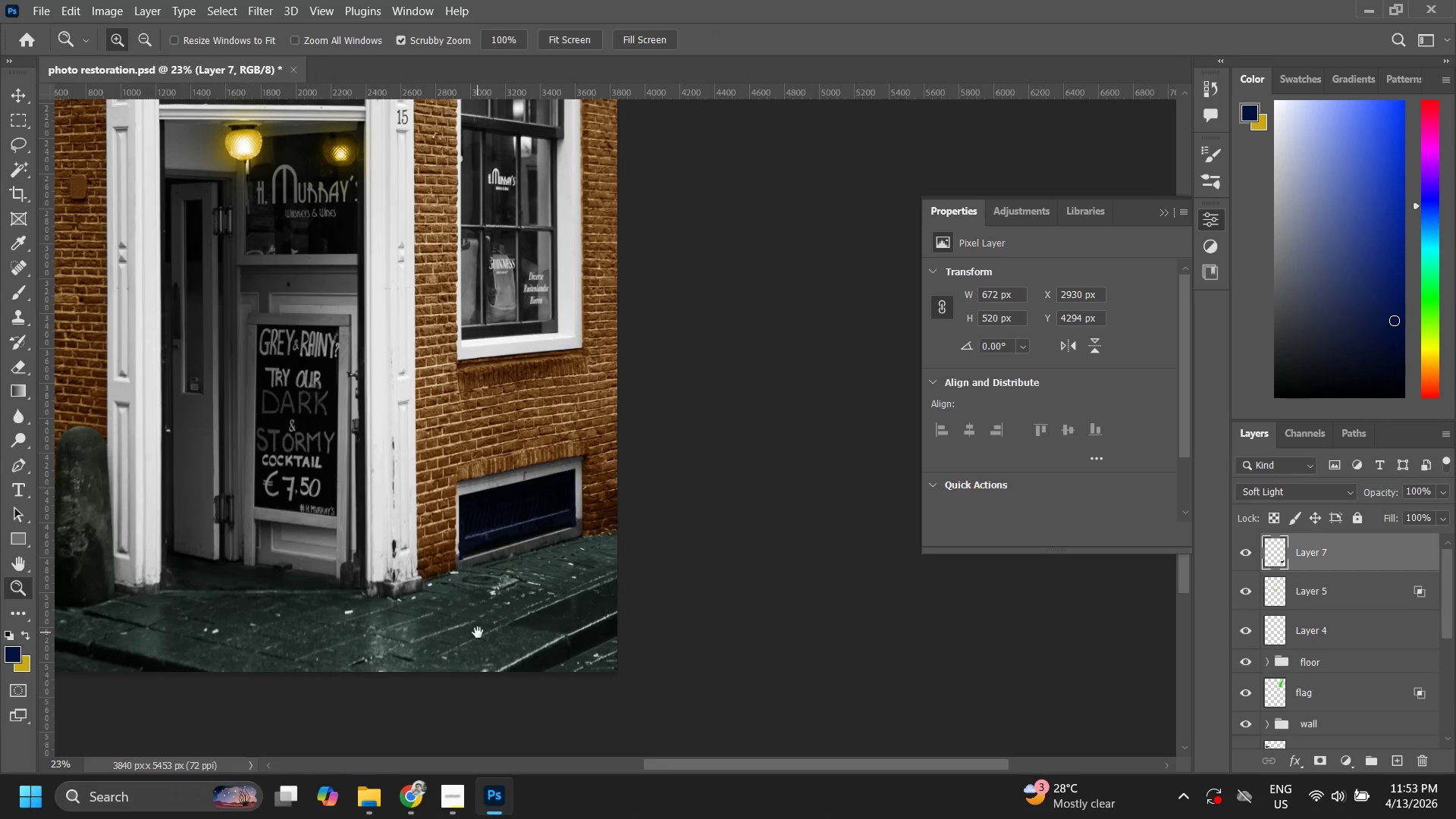 
hold_key(key=Space, duration=0.36)
 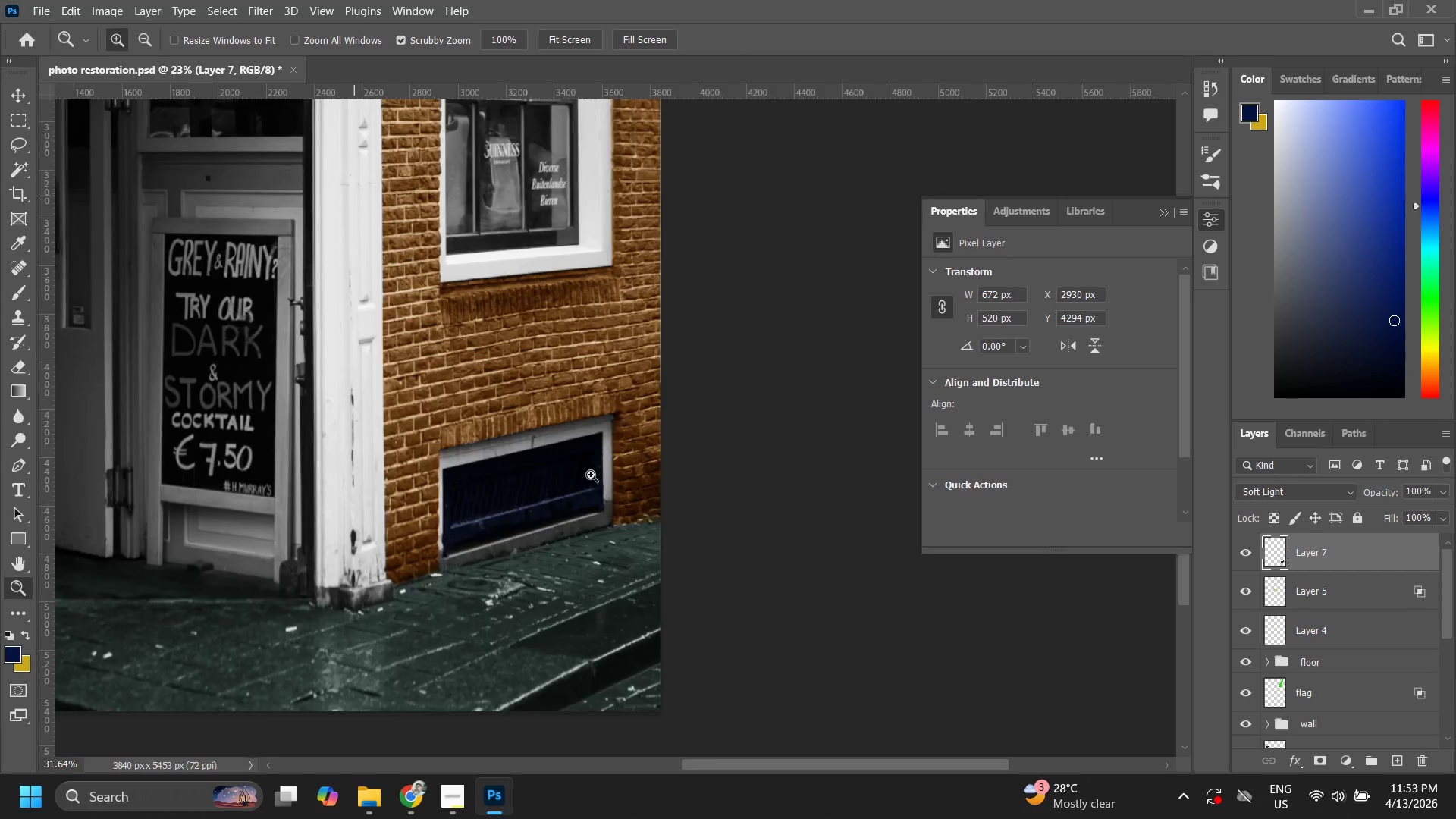 
left_click_drag(start_coordinate=[478, 632], to_coordinate=[482, 626])
 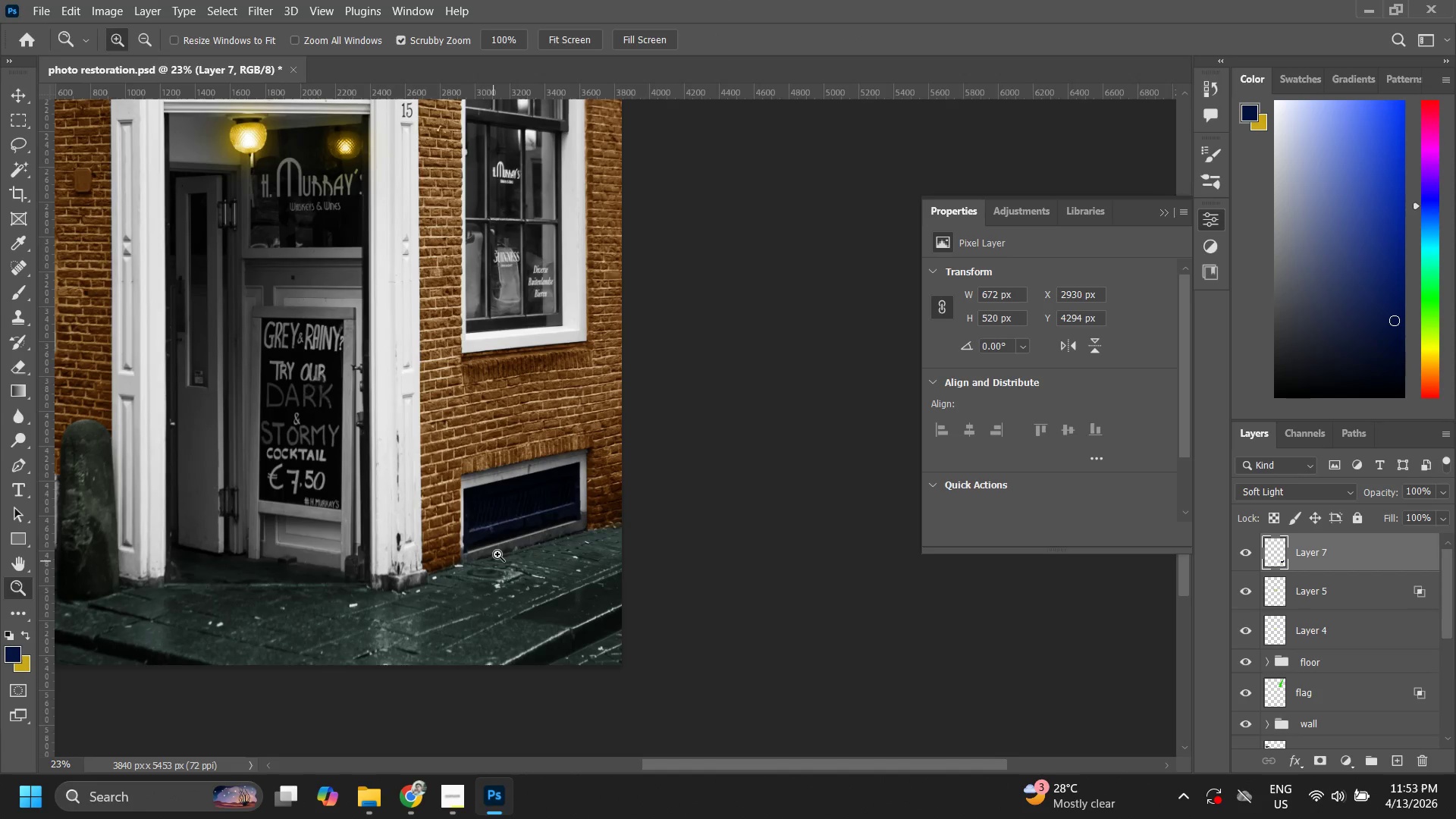 
left_click_drag(start_coordinate=[519, 542], to_coordinate=[598, 422])
 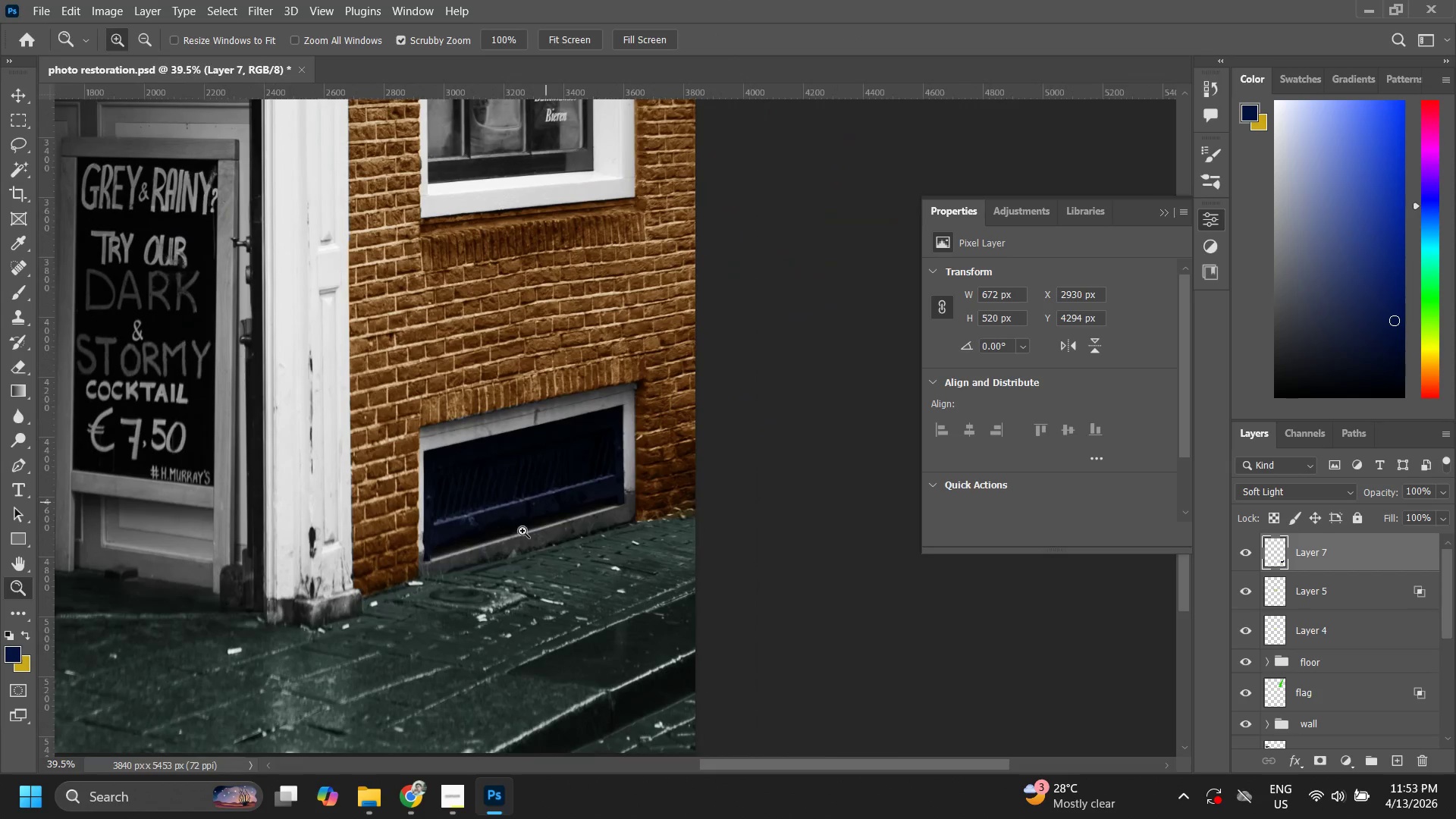 
left_click_drag(start_coordinate=[514, 543], to_coordinate=[529, 536])
 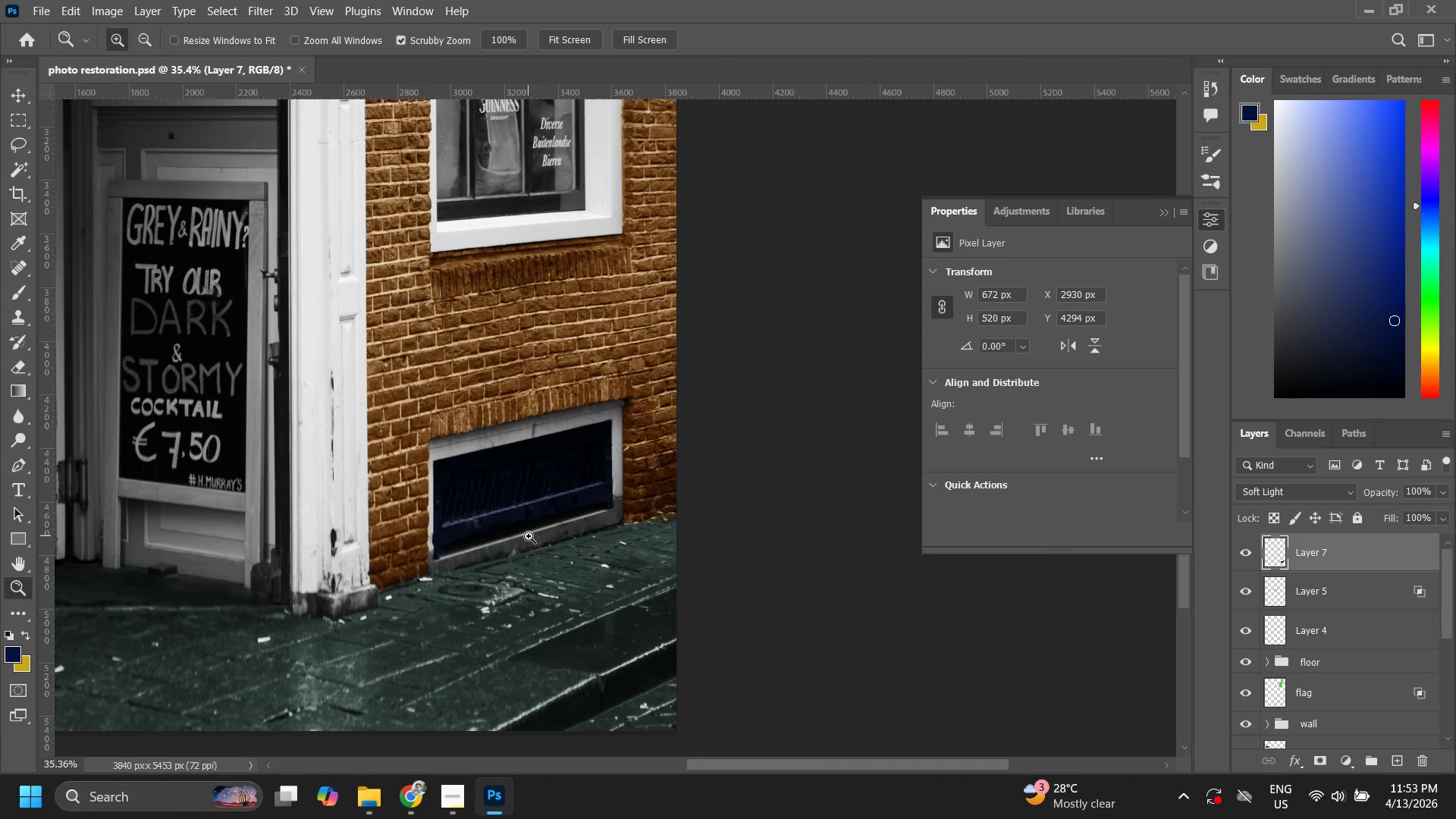 
left_click_drag(start_coordinate=[529, 536], to_coordinate=[493, 578])
 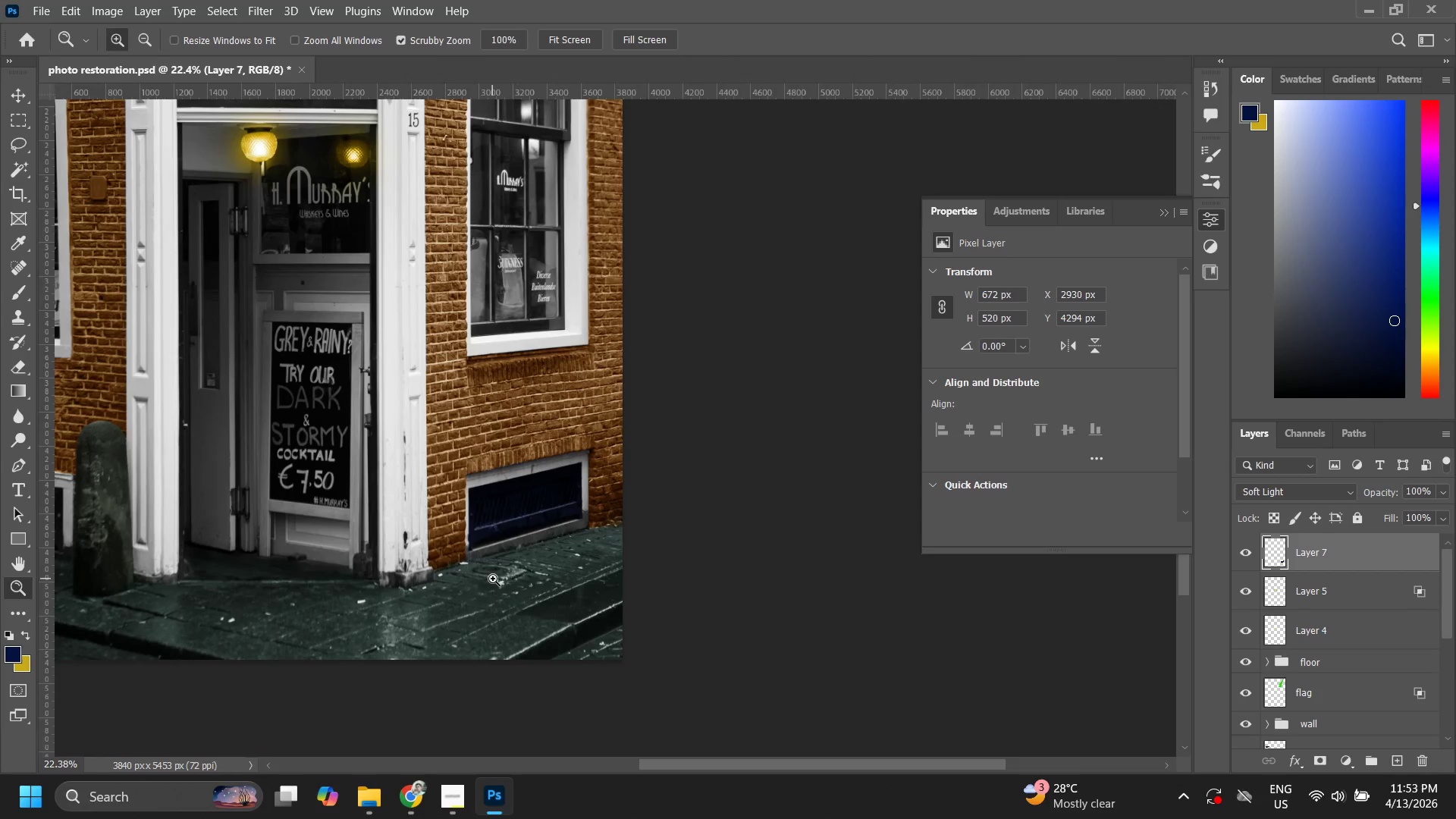 
left_click_drag(start_coordinate=[510, 559], to_coordinate=[473, 654])
 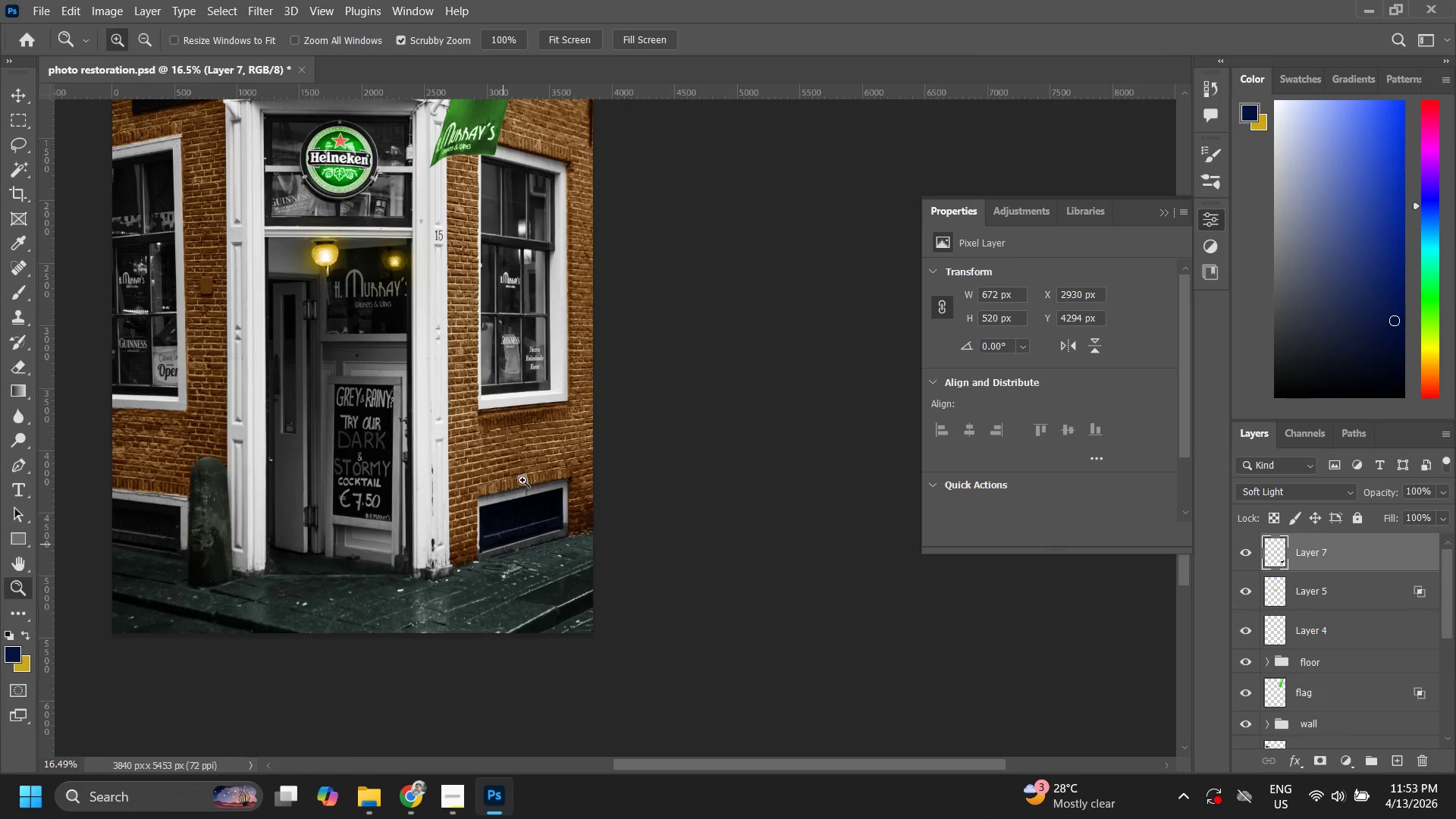 
left_click_drag(start_coordinate=[535, 429], to_coordinate=[554, 450])
 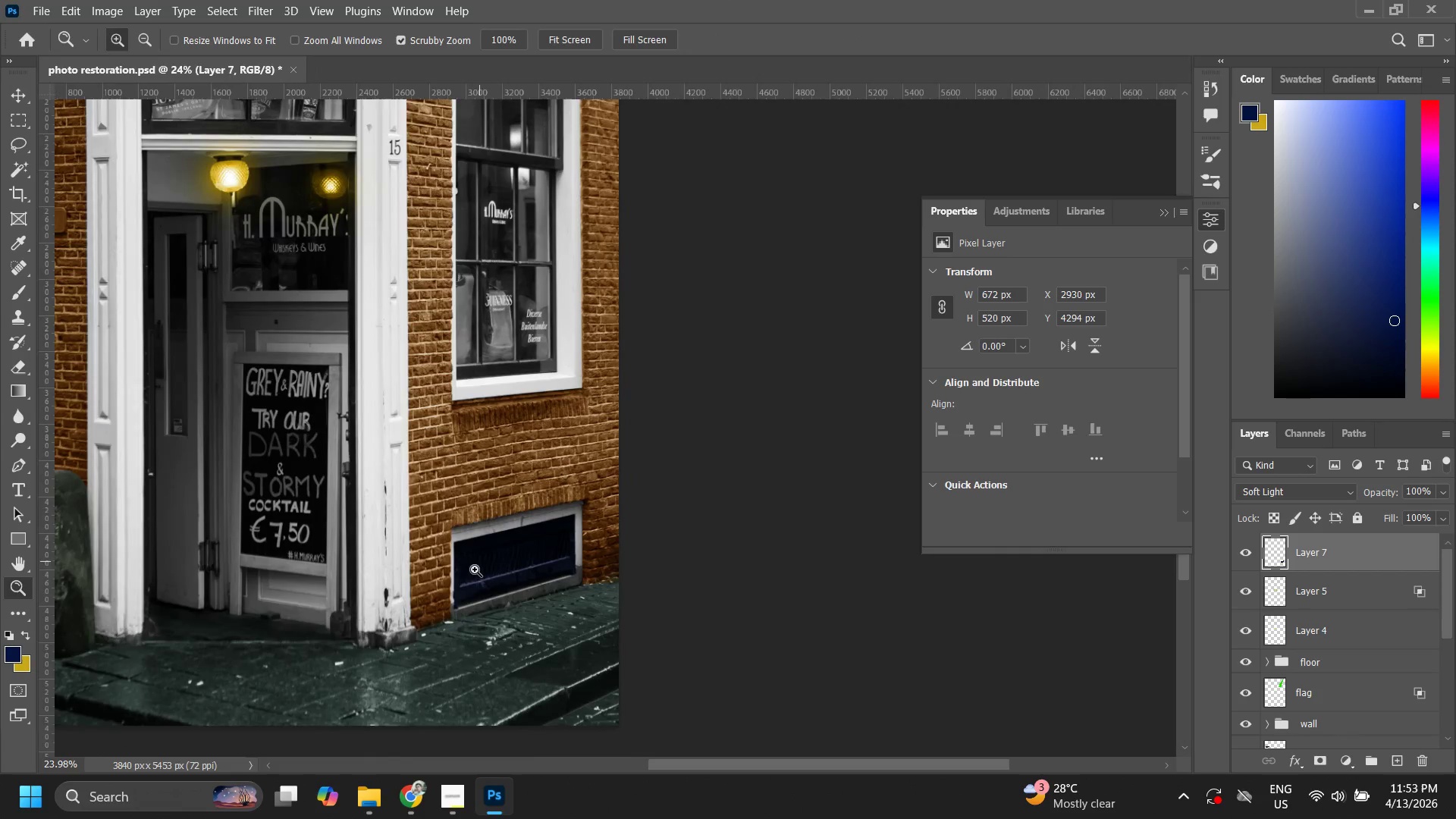 
left_click_drag(start_coordinate=[475, 573], to_coordinate=[528, 541])
 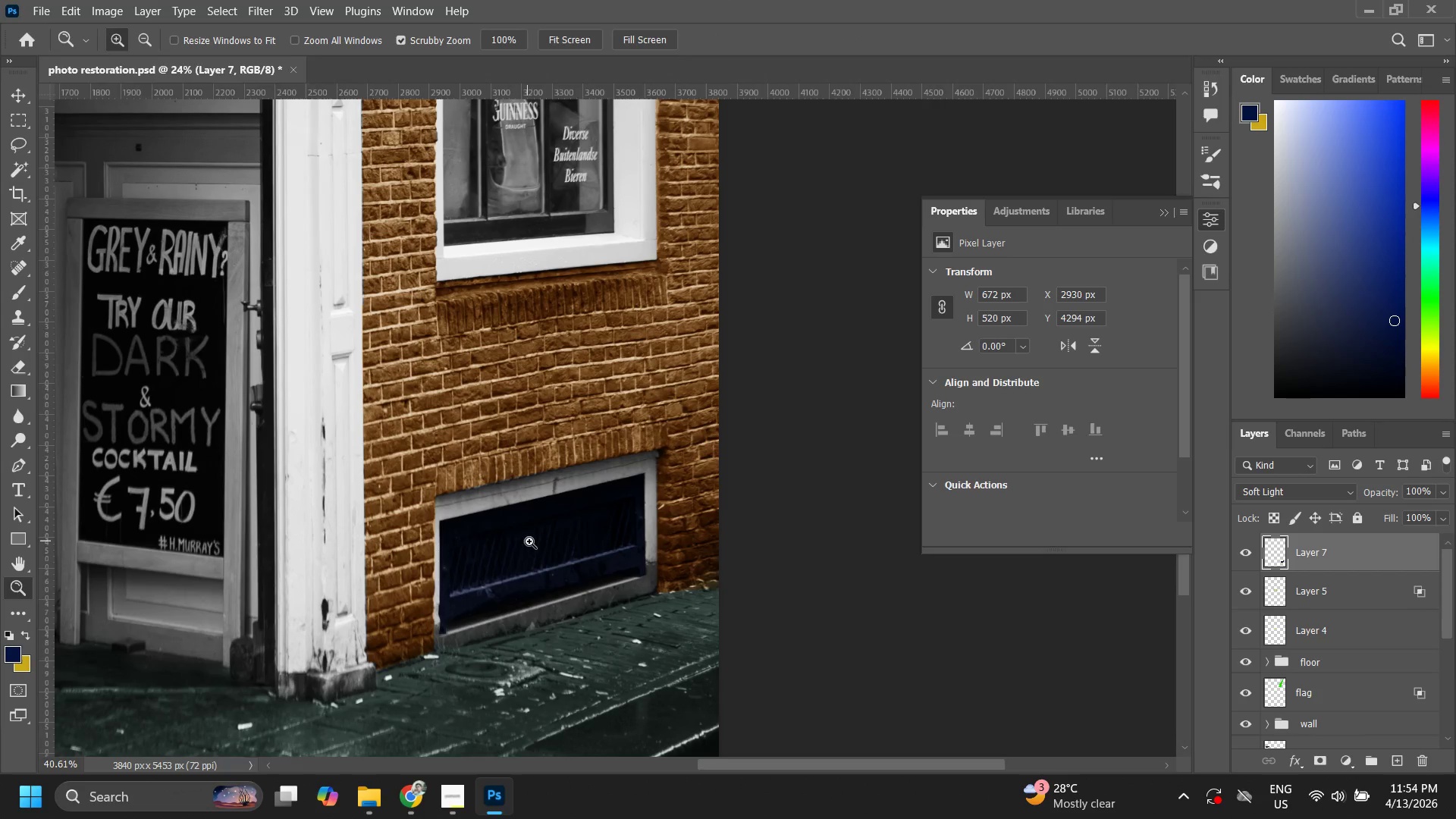 
hold_key(key=Space, duration=0.78)
 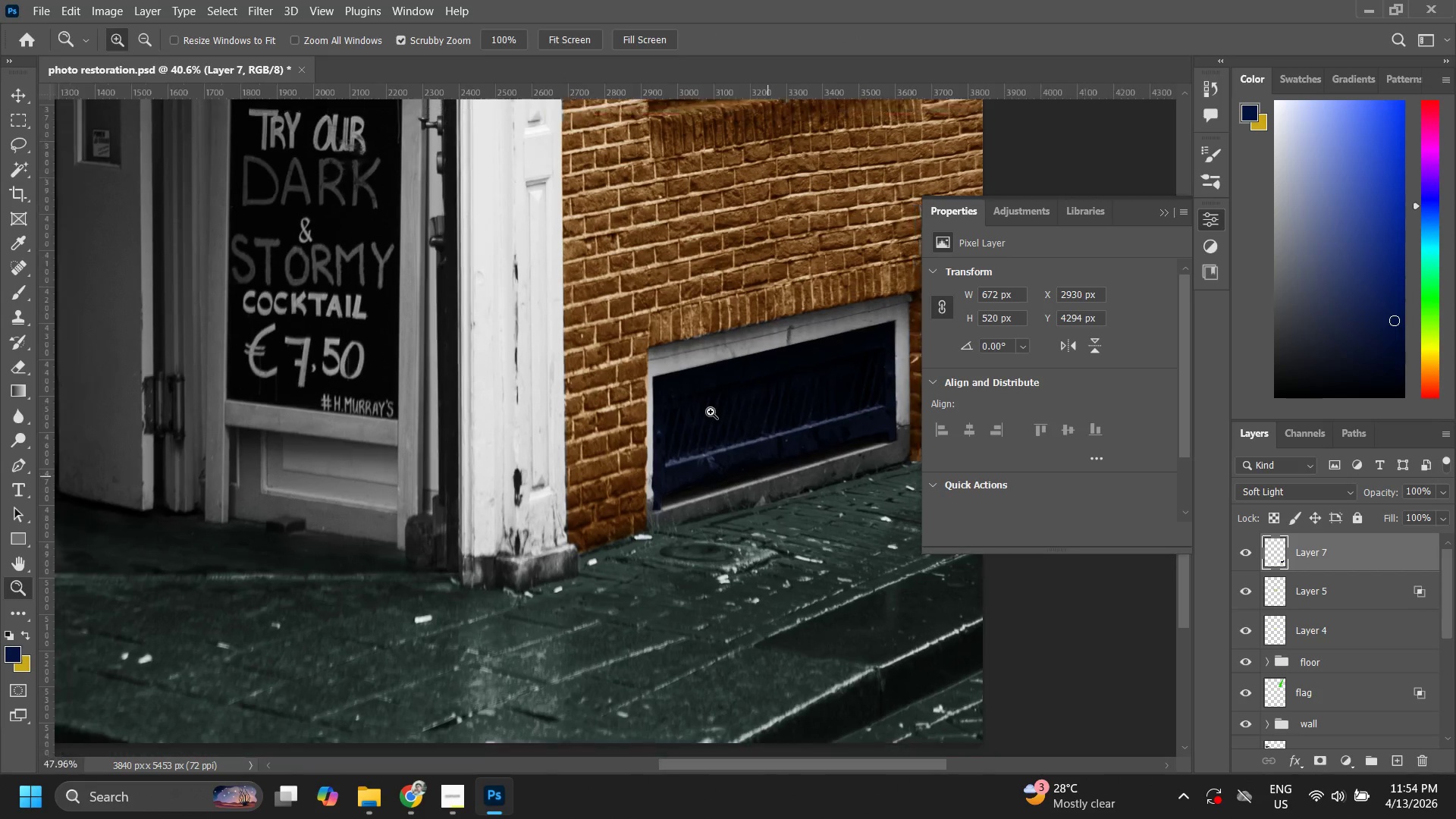 
left_click_drag(start_coordinate=[500, 550], to_coordinate=[720, 411])
 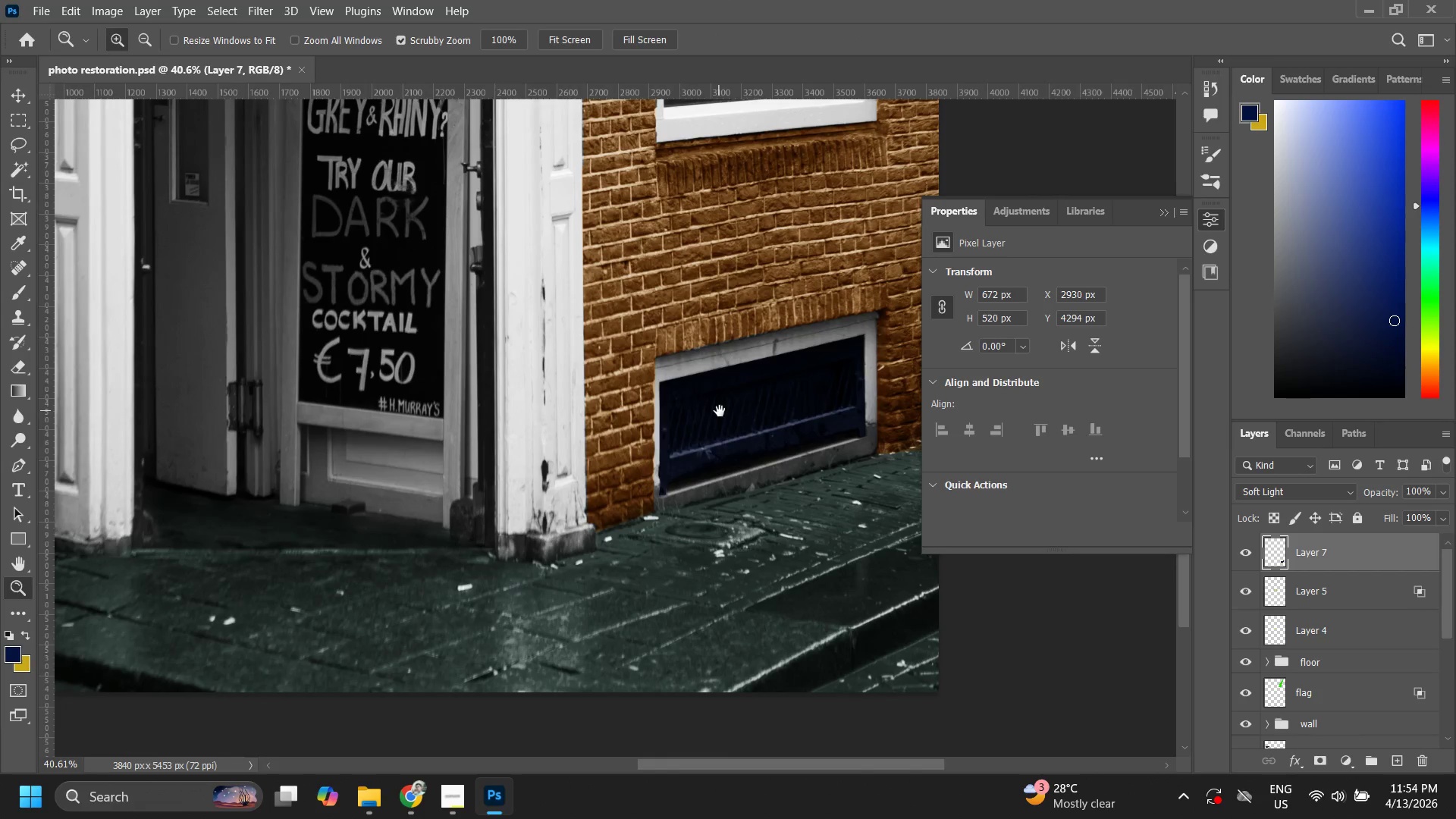 
type(z zzzp)
 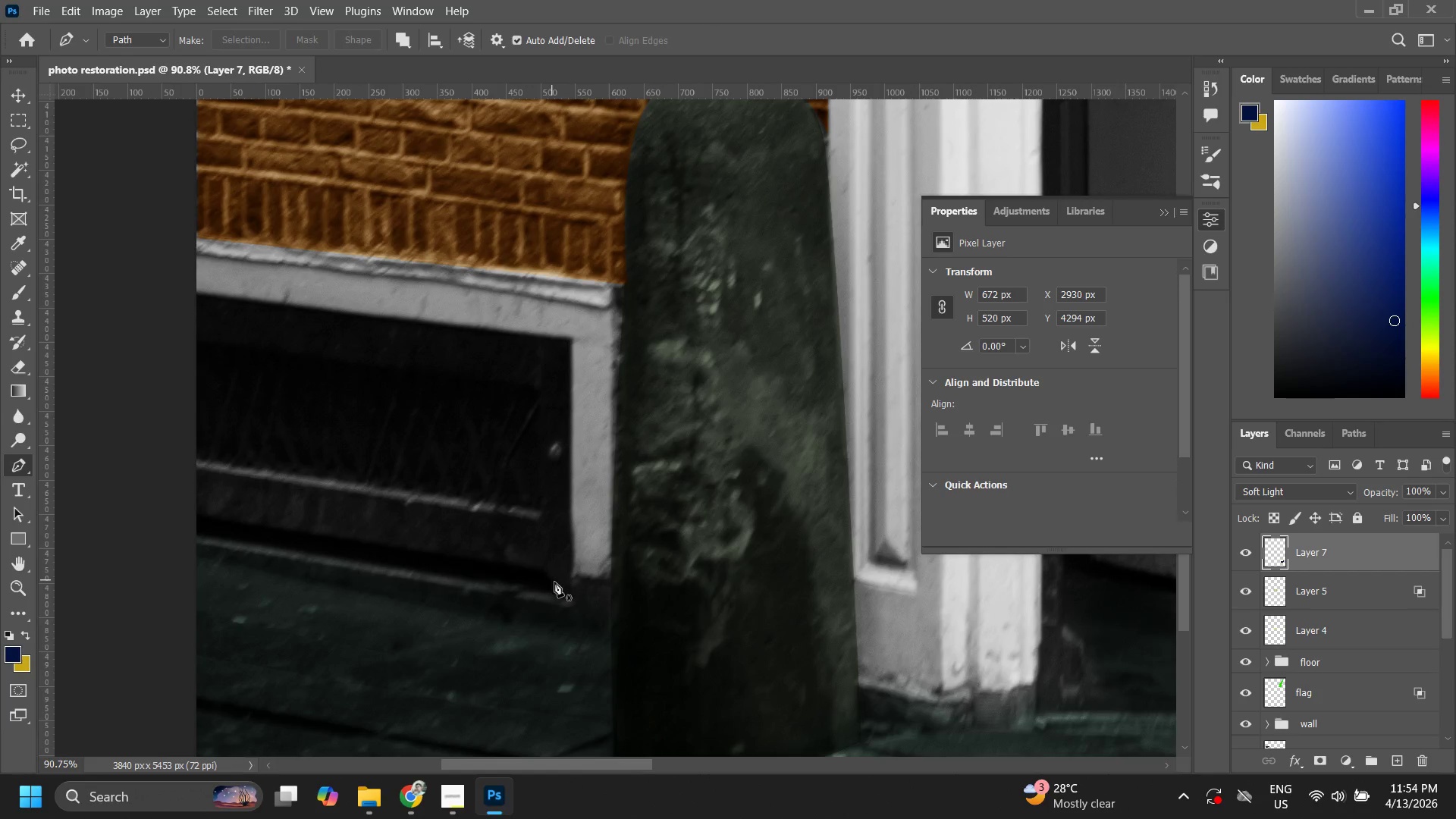 
left_click_drag(start_coordinate=[695, 414], to_coordinate=[676, 458])
 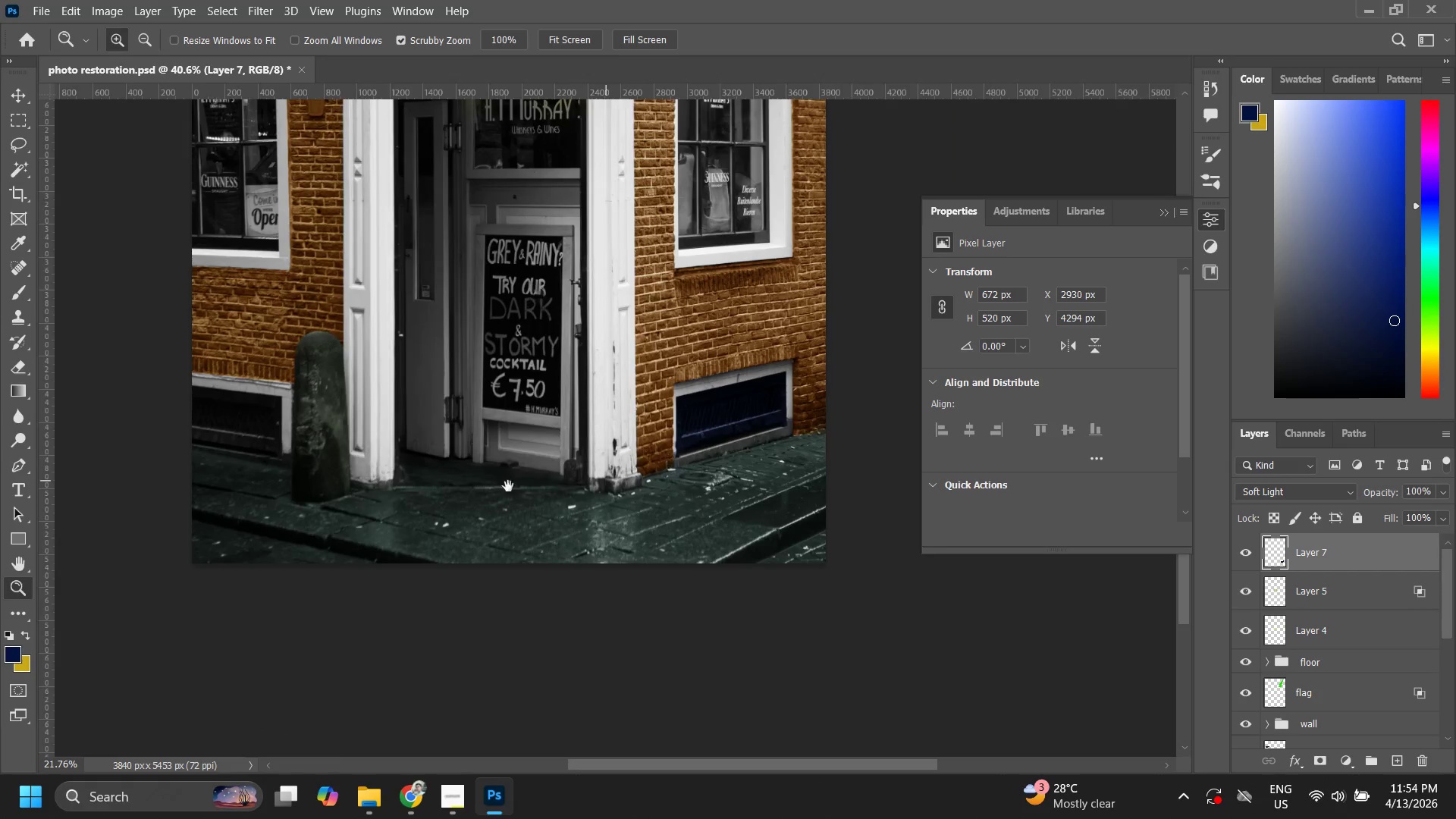 
left_click_drag(start_coordinate=[497, 488], to_coordinate=[560, 469])
 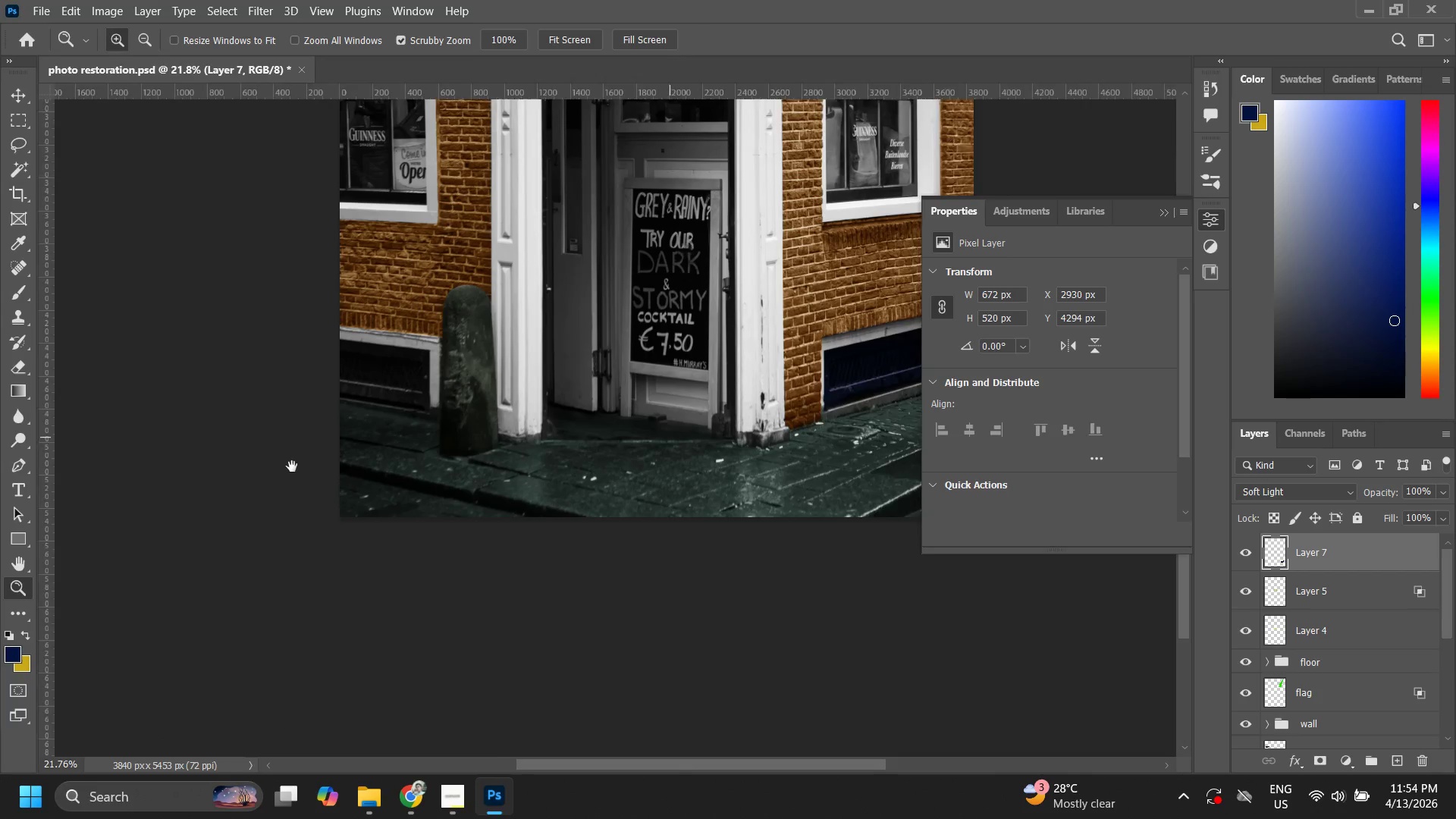 
left_click_drag(start_coordinate=[300, 457], to_coordinate=[476, 303])
 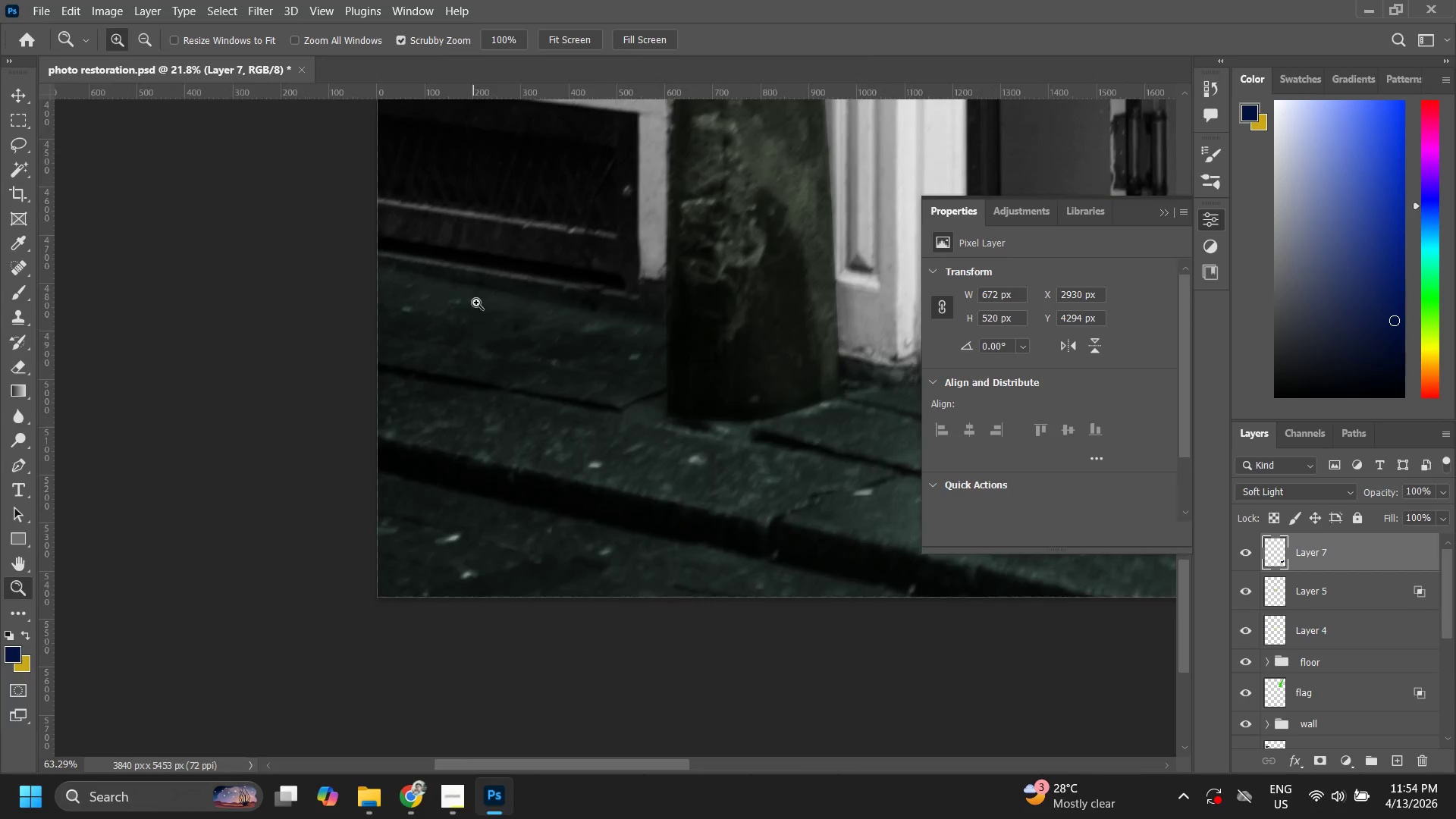 
left_click_drag(start_coordinate=[538, 218], to_coordinate=[469, 427])
 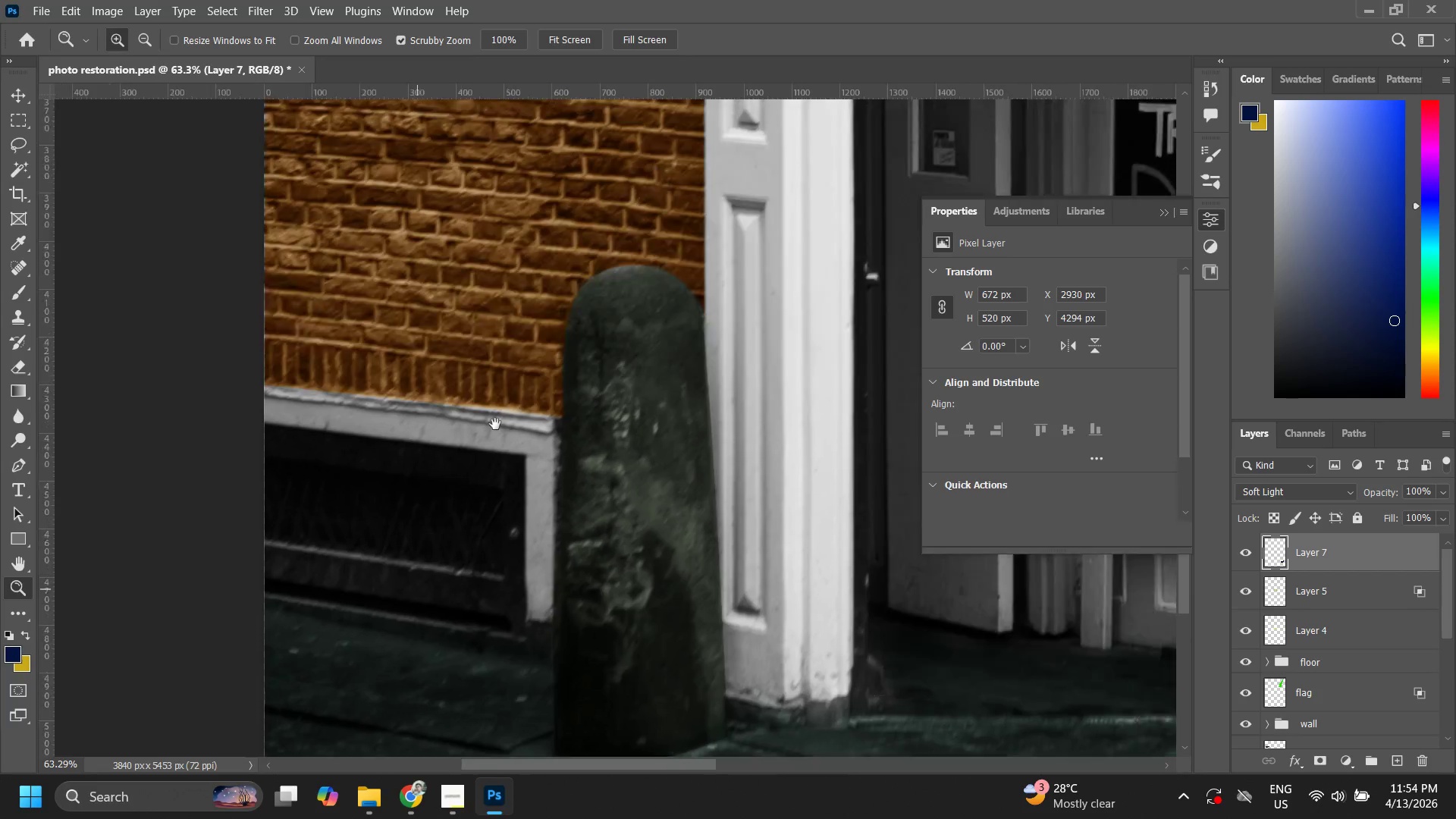 
left_click_drag(start_coordinate=[488, 426], to_coordinate=[554, 384])
 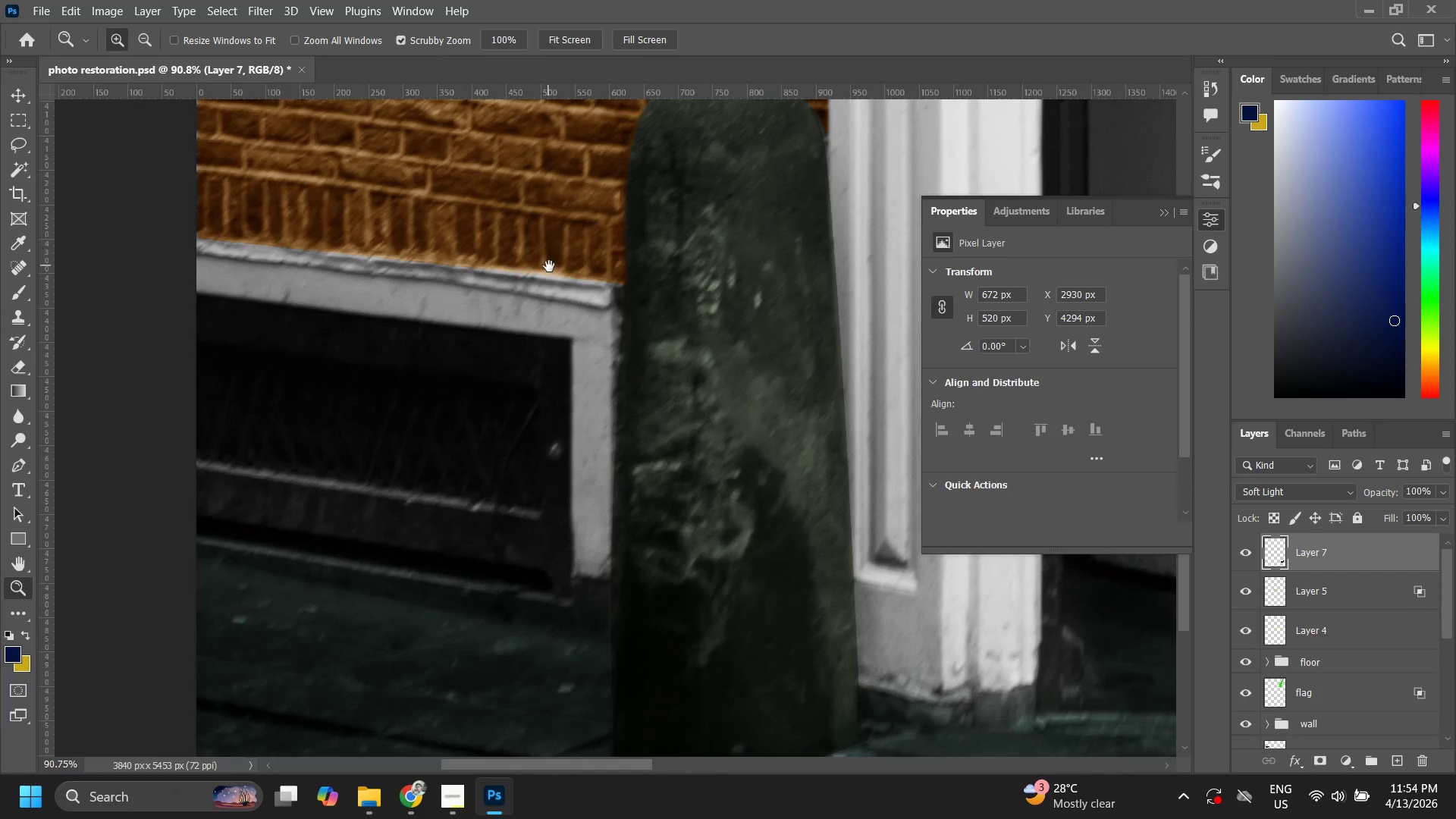 
left_click_drag(start_coordinate=[482, 507], to_coordinate=[549, 266])
 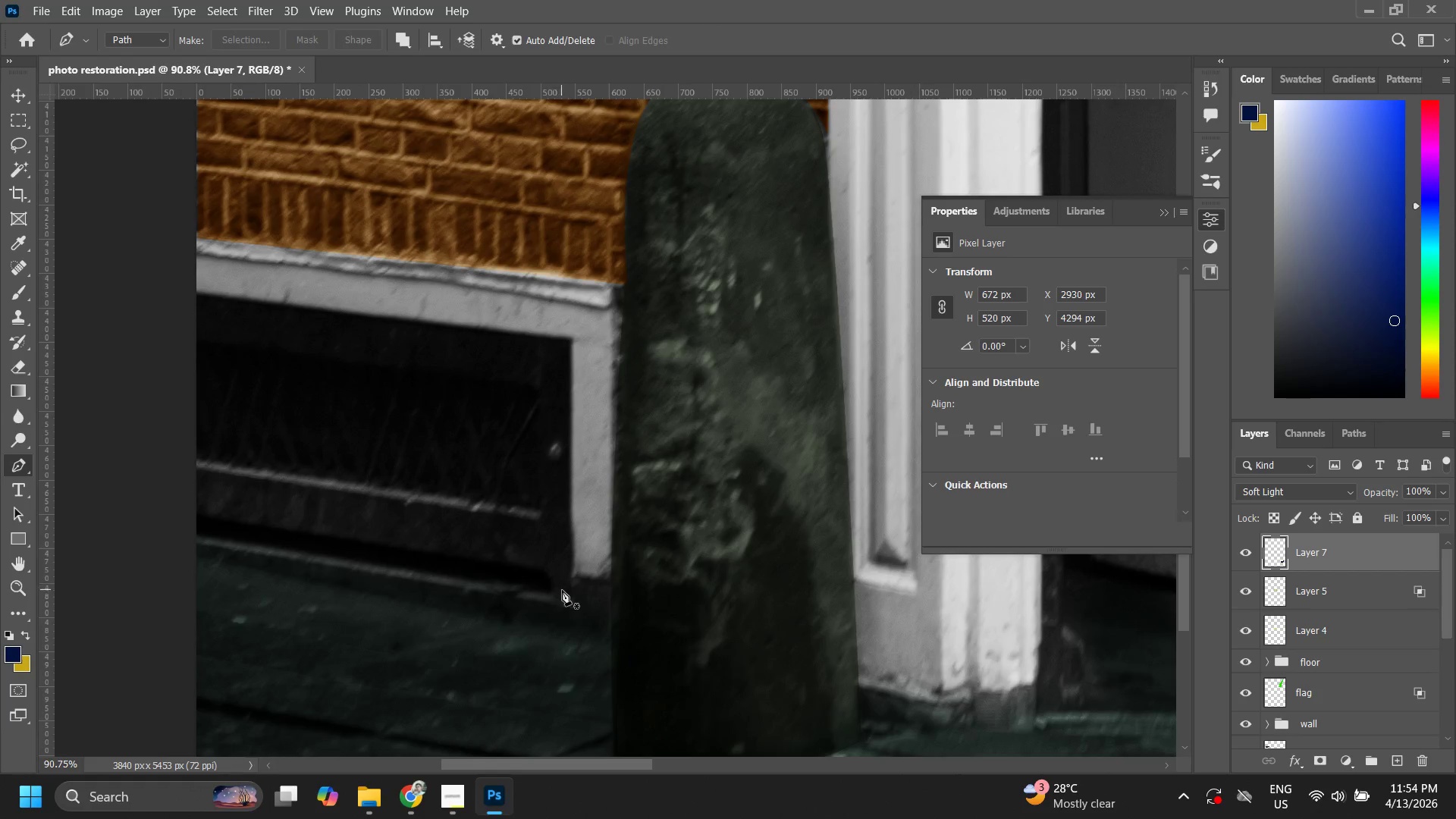 
left_click([570, 598])
 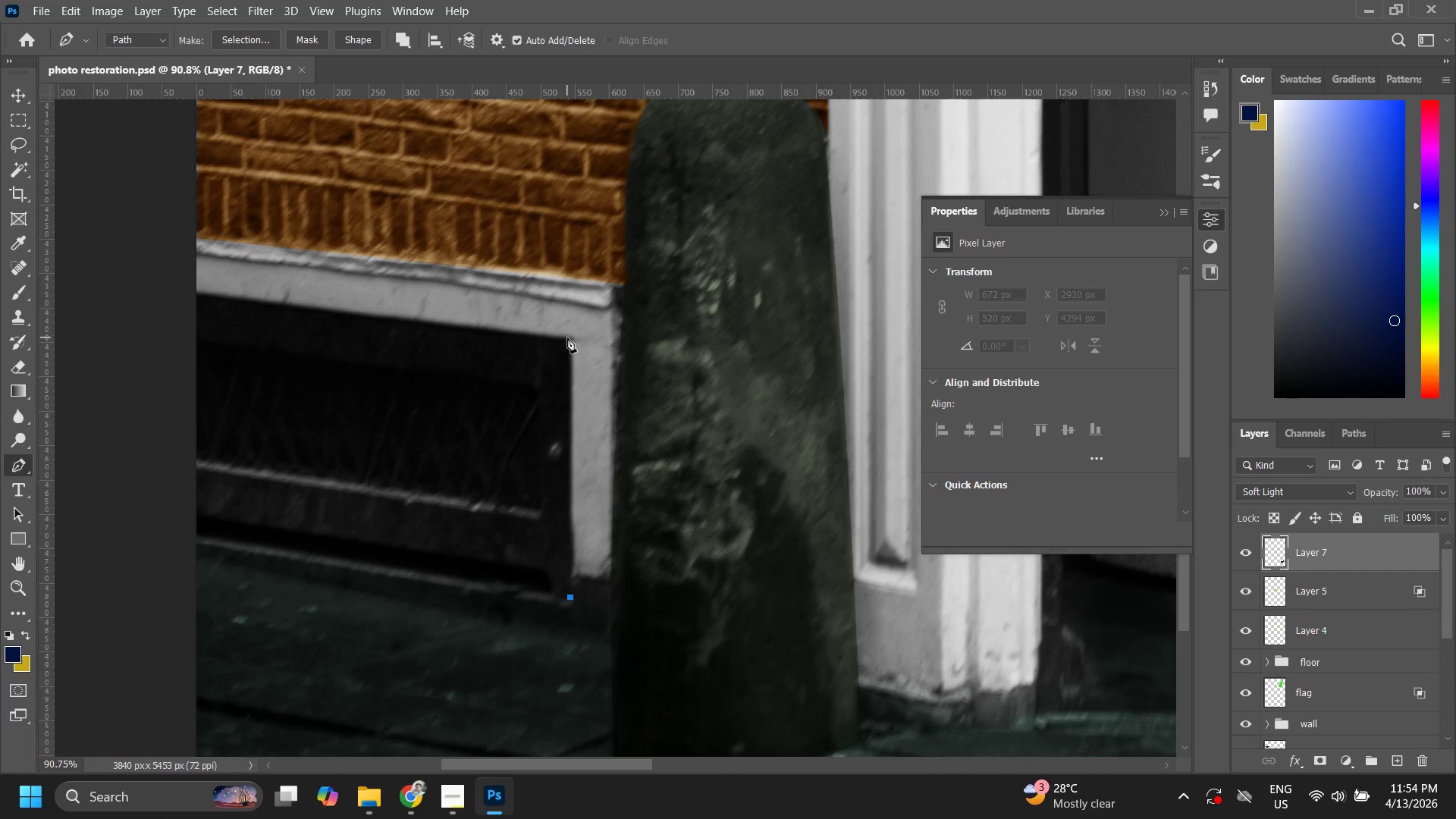 
left_click([569, 340])
 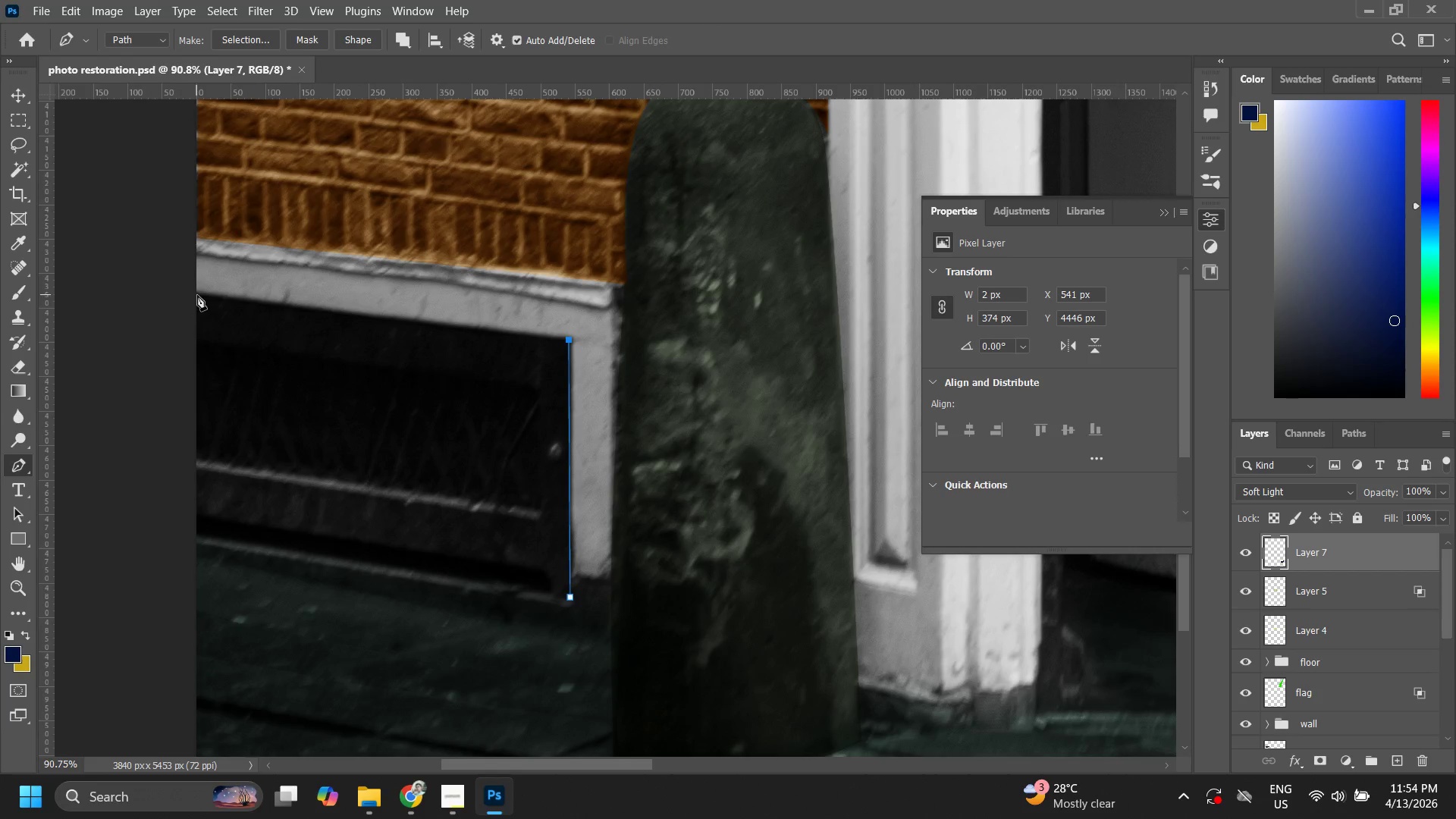 
left_click([190, 292])
 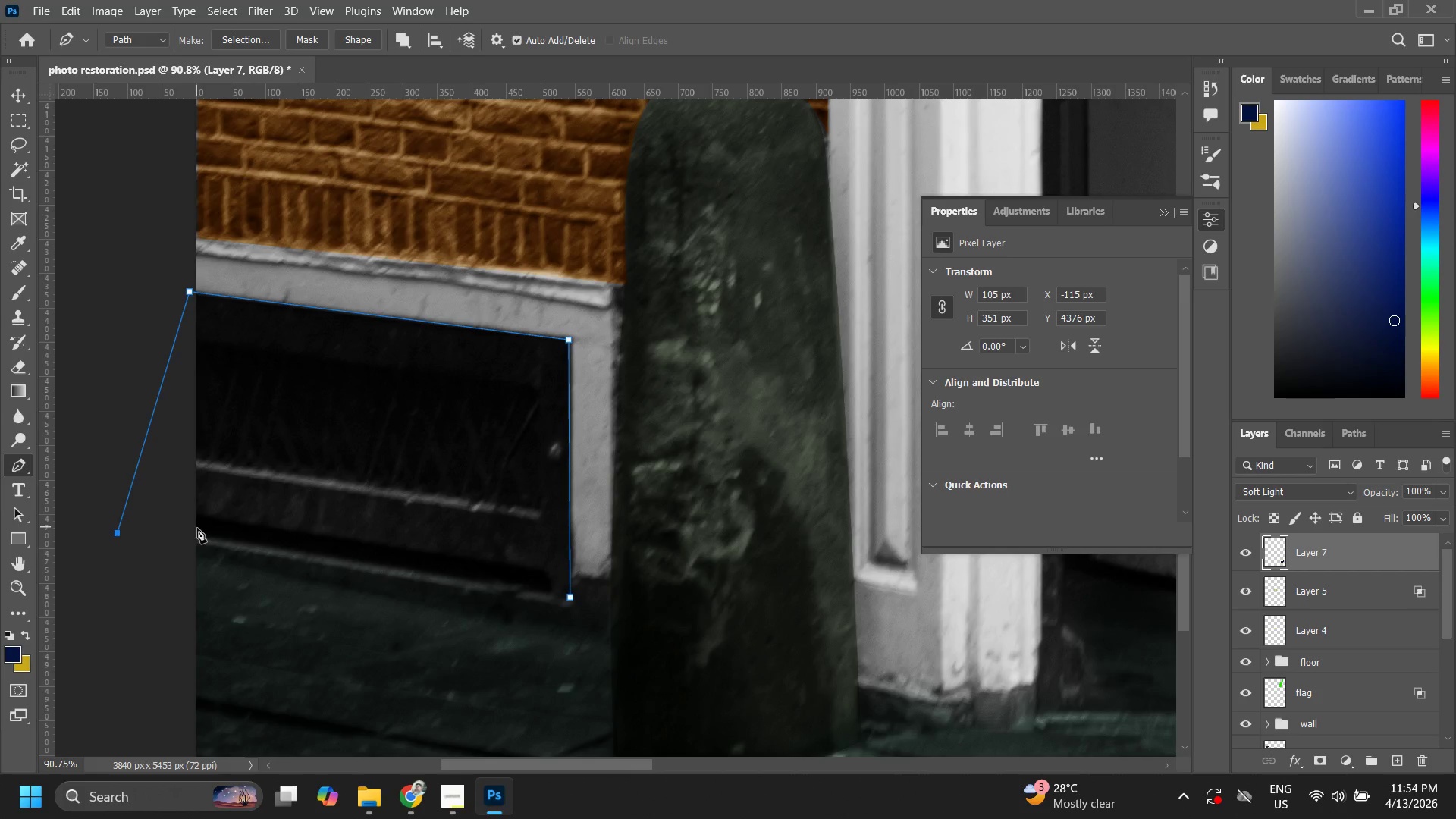 
left_click([215, 538])
 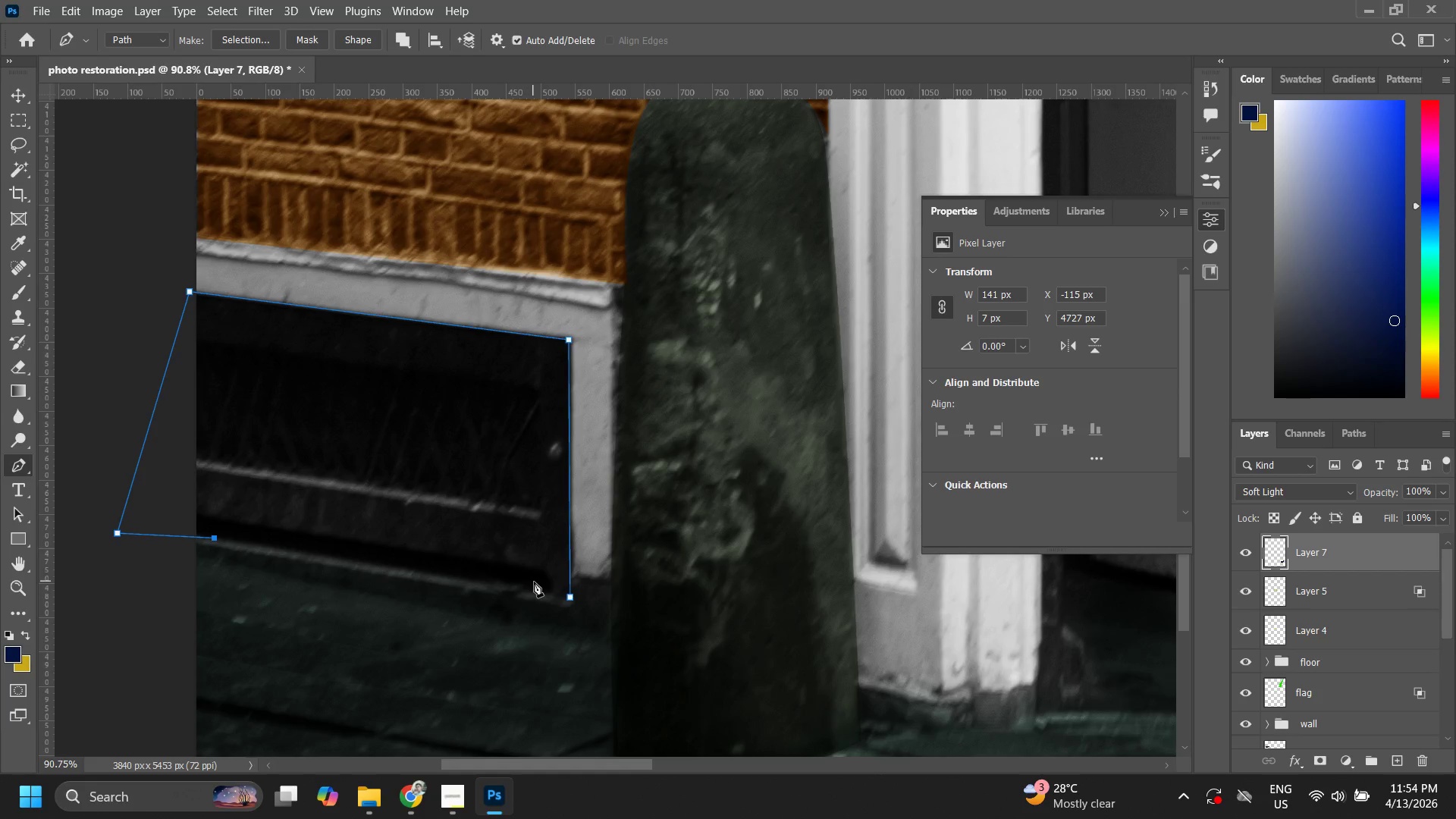 
left_click([551, 594])
 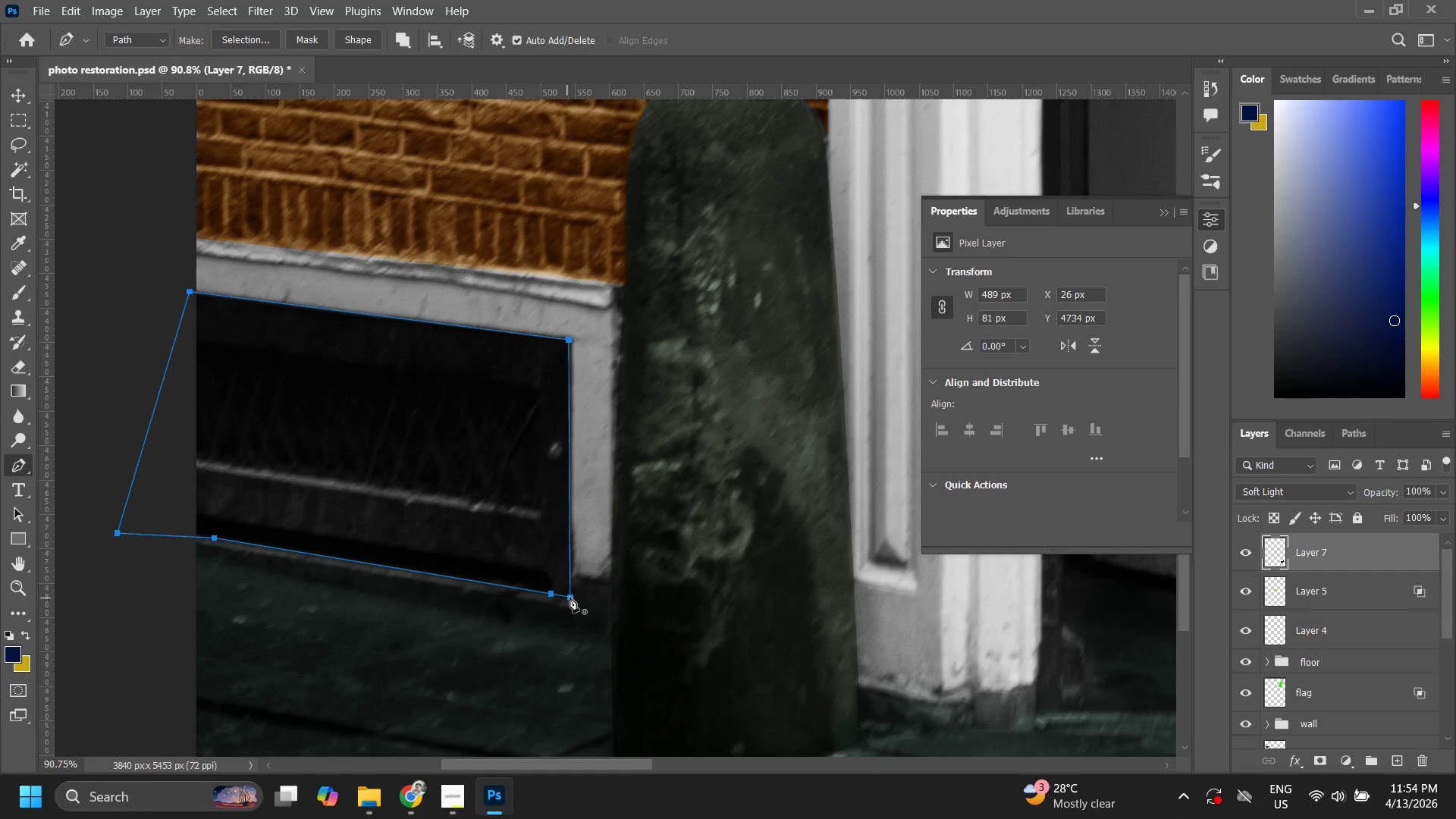 
double_click([494, 485])
 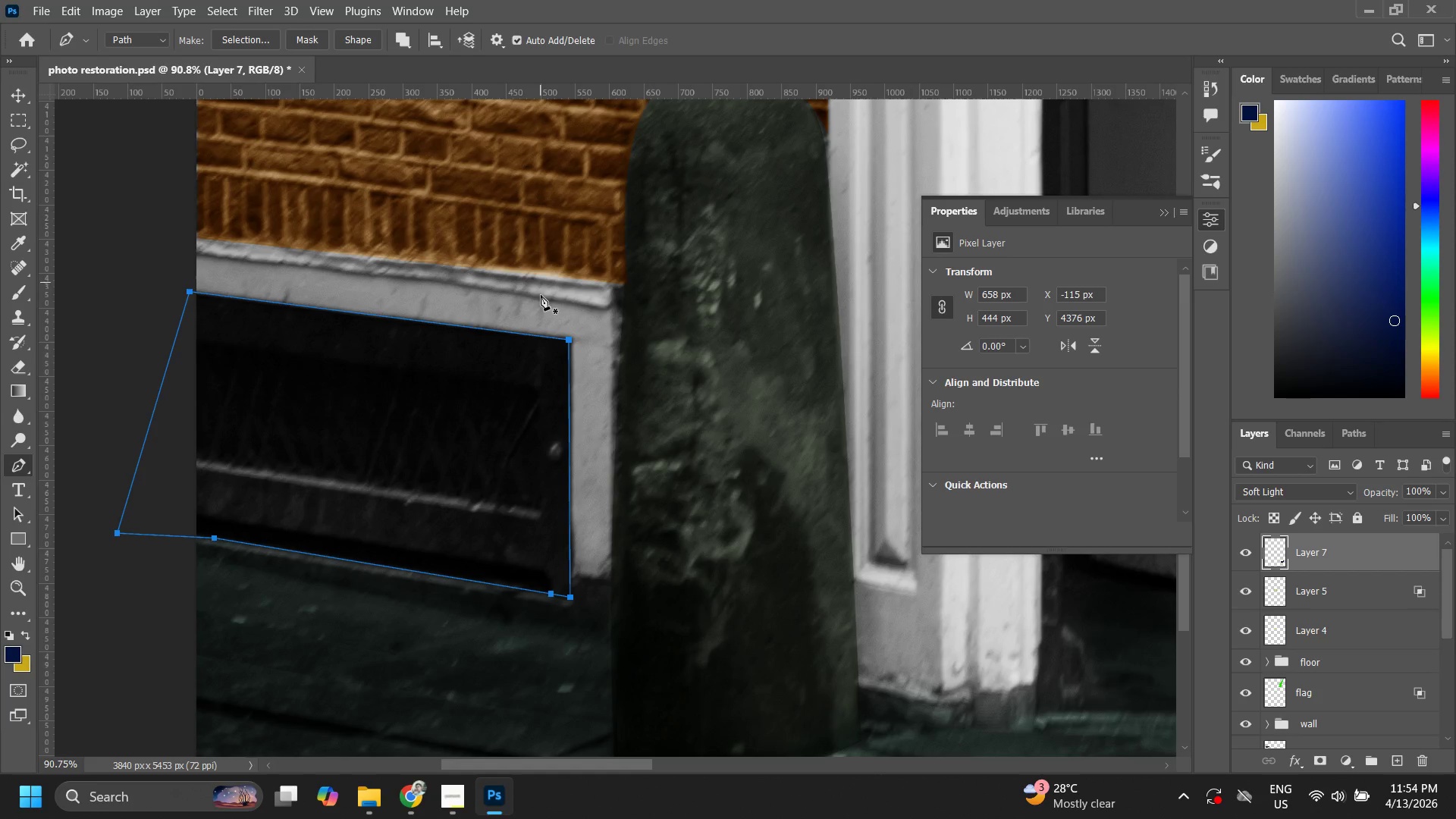 
right_click([507, 410])
 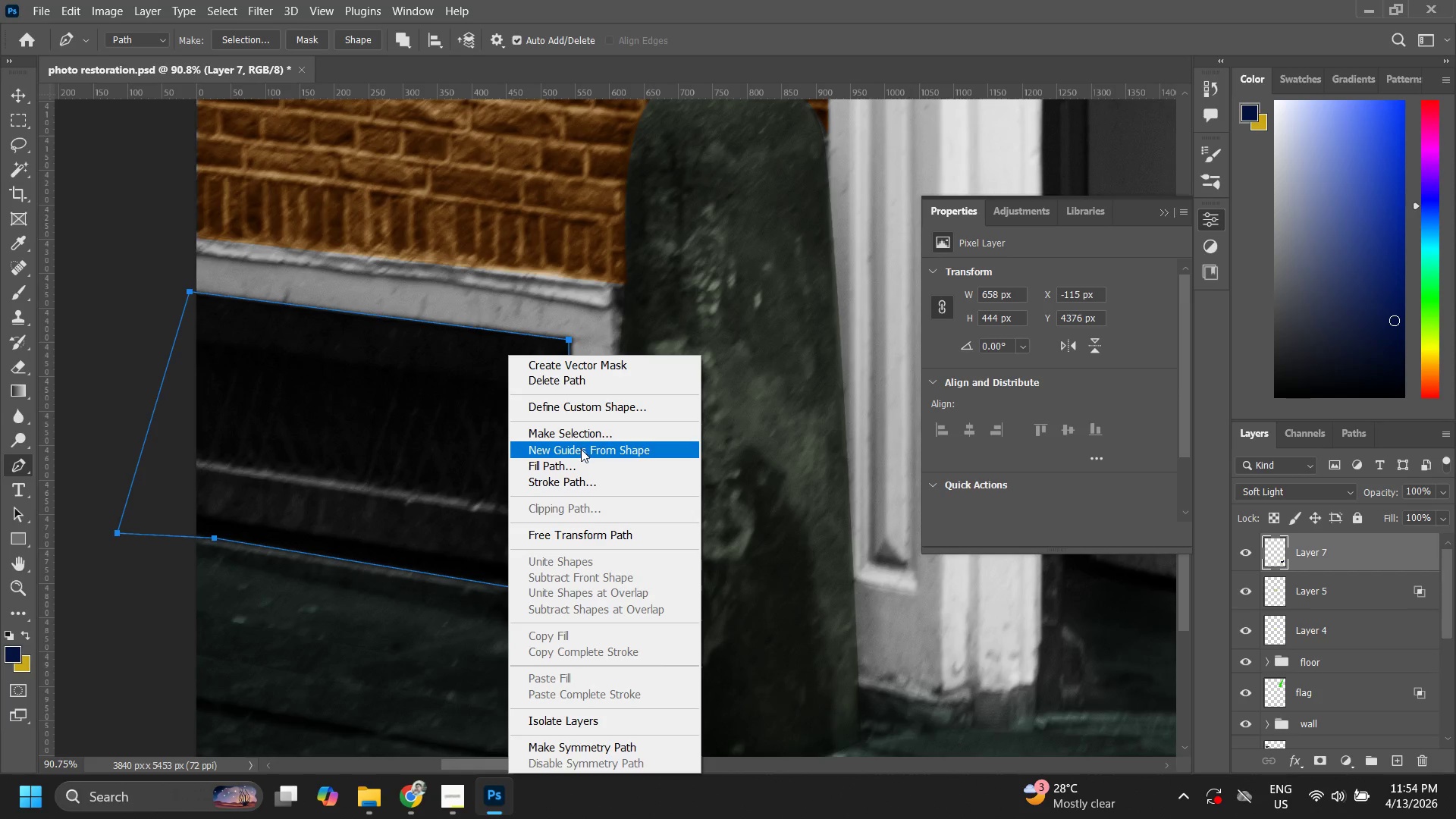 
left_click([581, 438])
 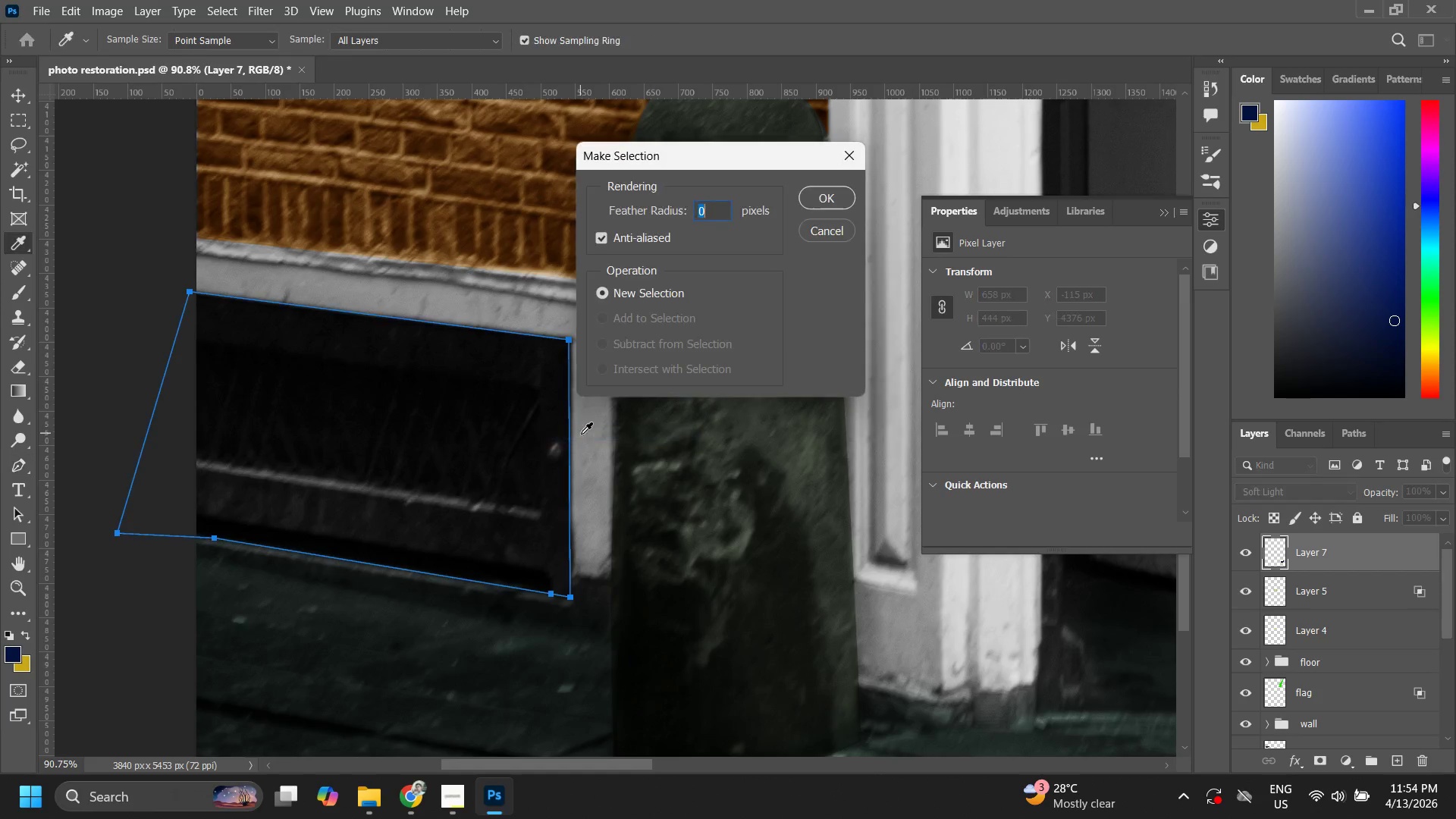 
key(Enter)
 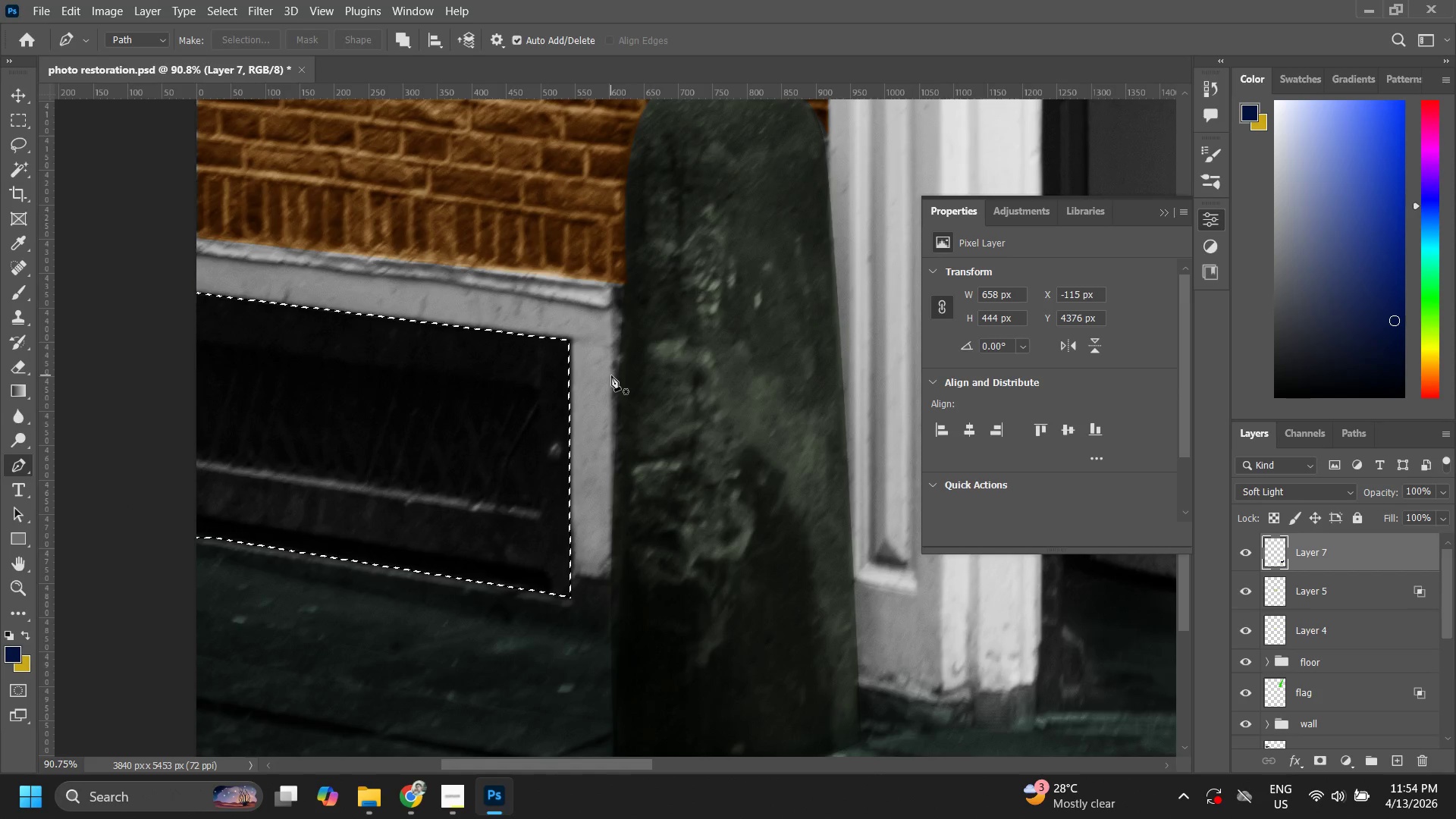 
key(B)
 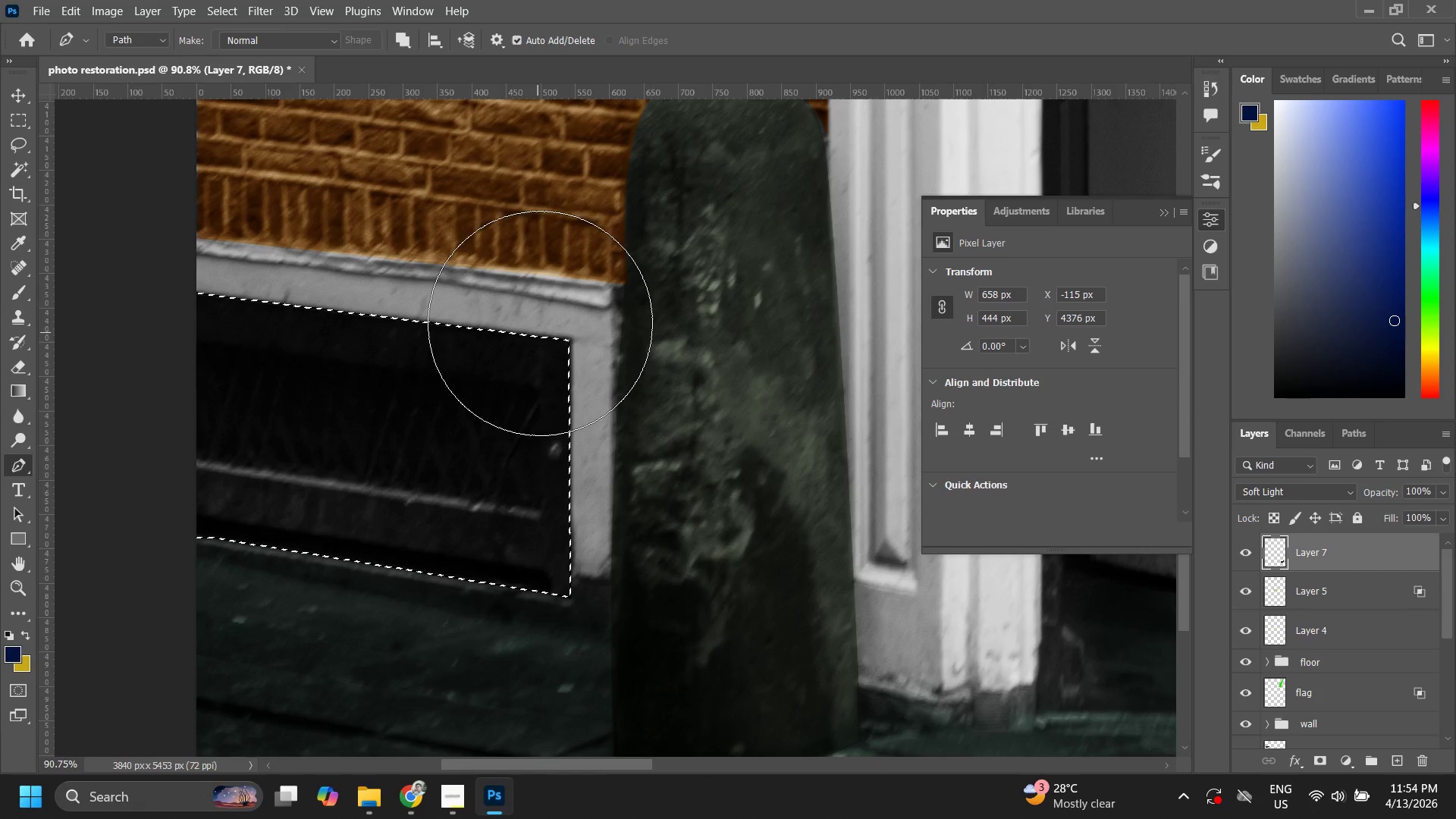 
left_click_drag(start_coordinate=[541, 324], to_coordinate=[435, 491])
 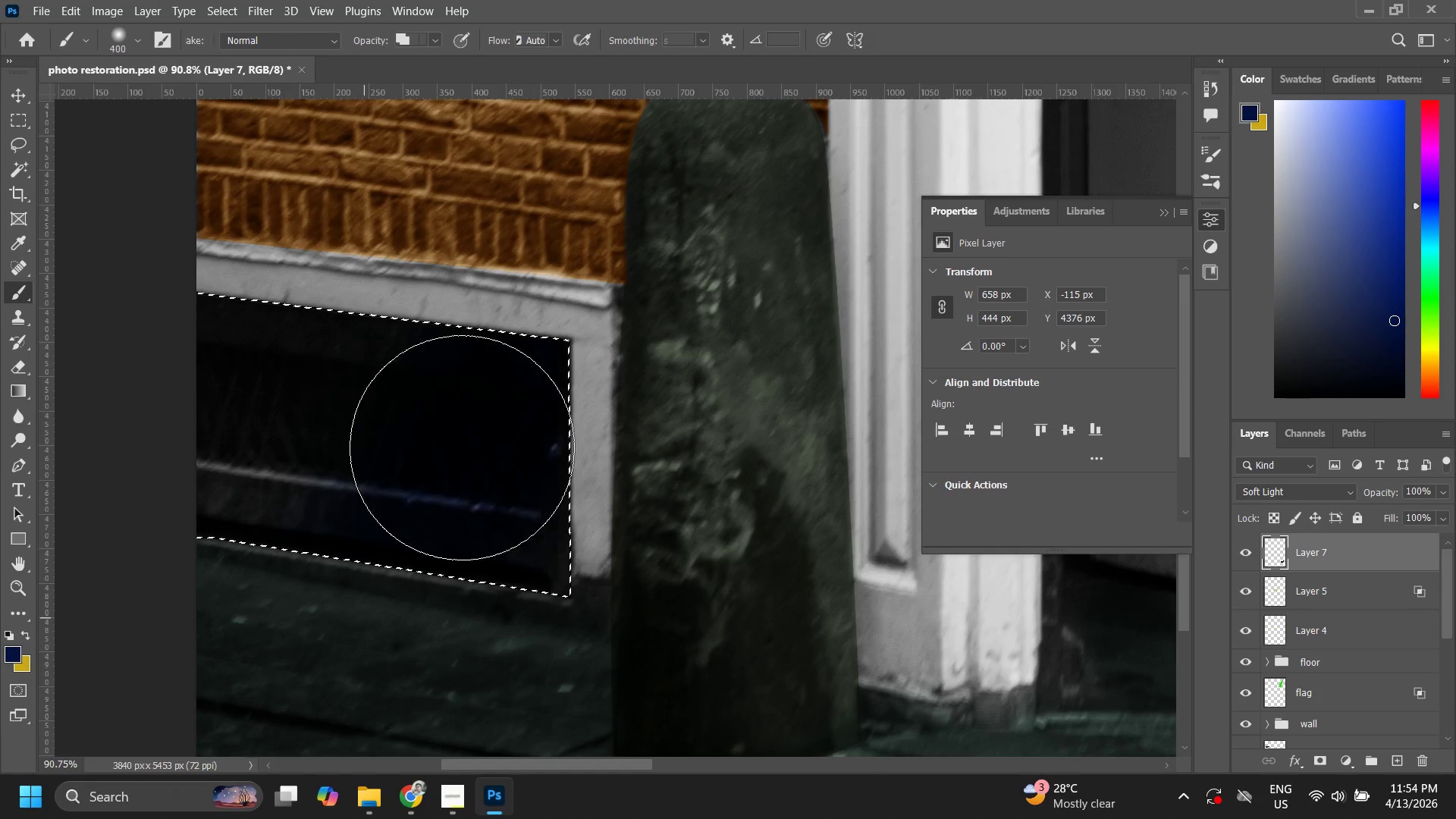 
left_click_drag(start_coordinate=[462, 447], to_coordinate=[331, 526])
 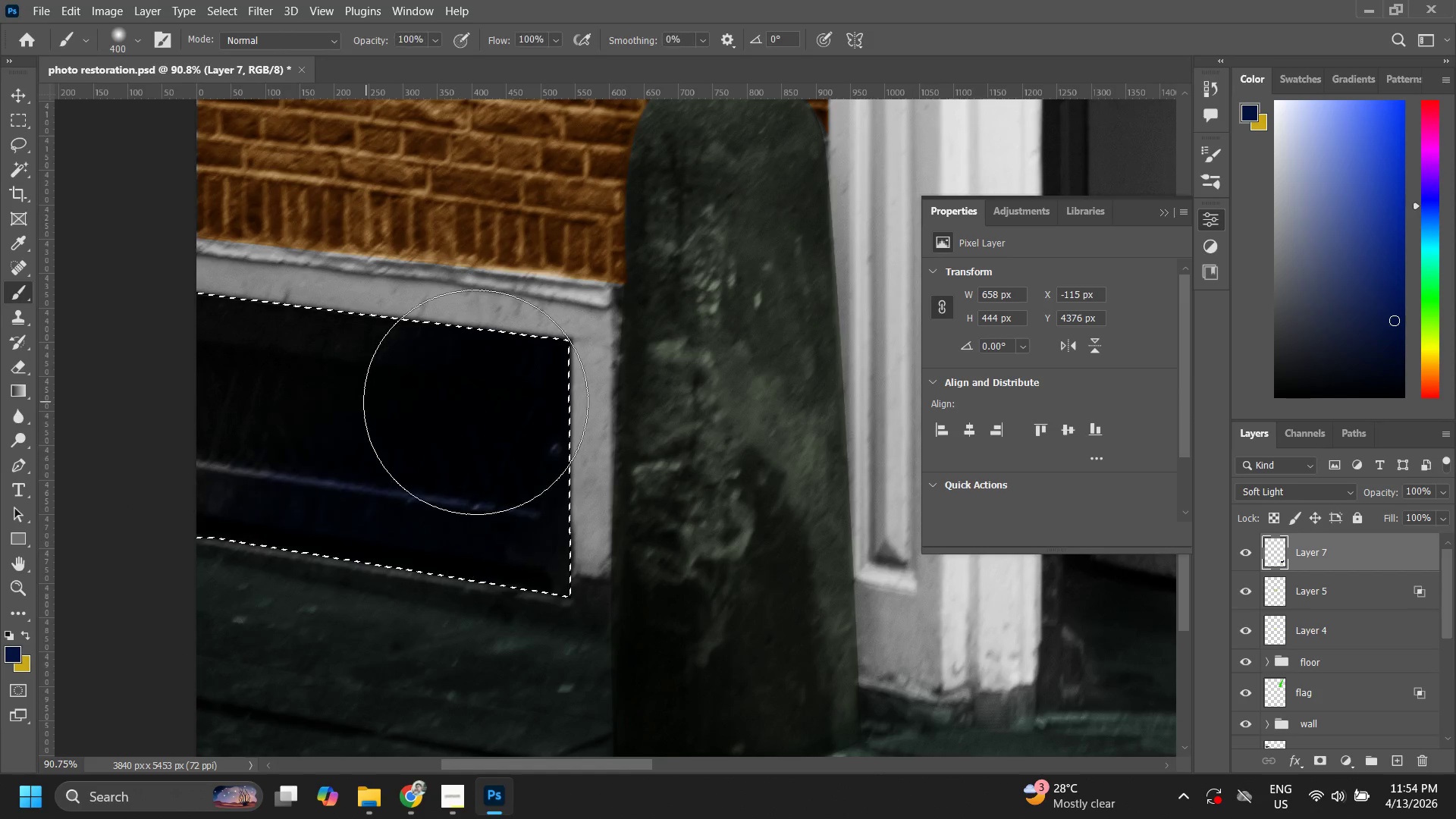 
left_click_drag(start_coordinate=[475, 406], to_coordinate=[440, 501])
 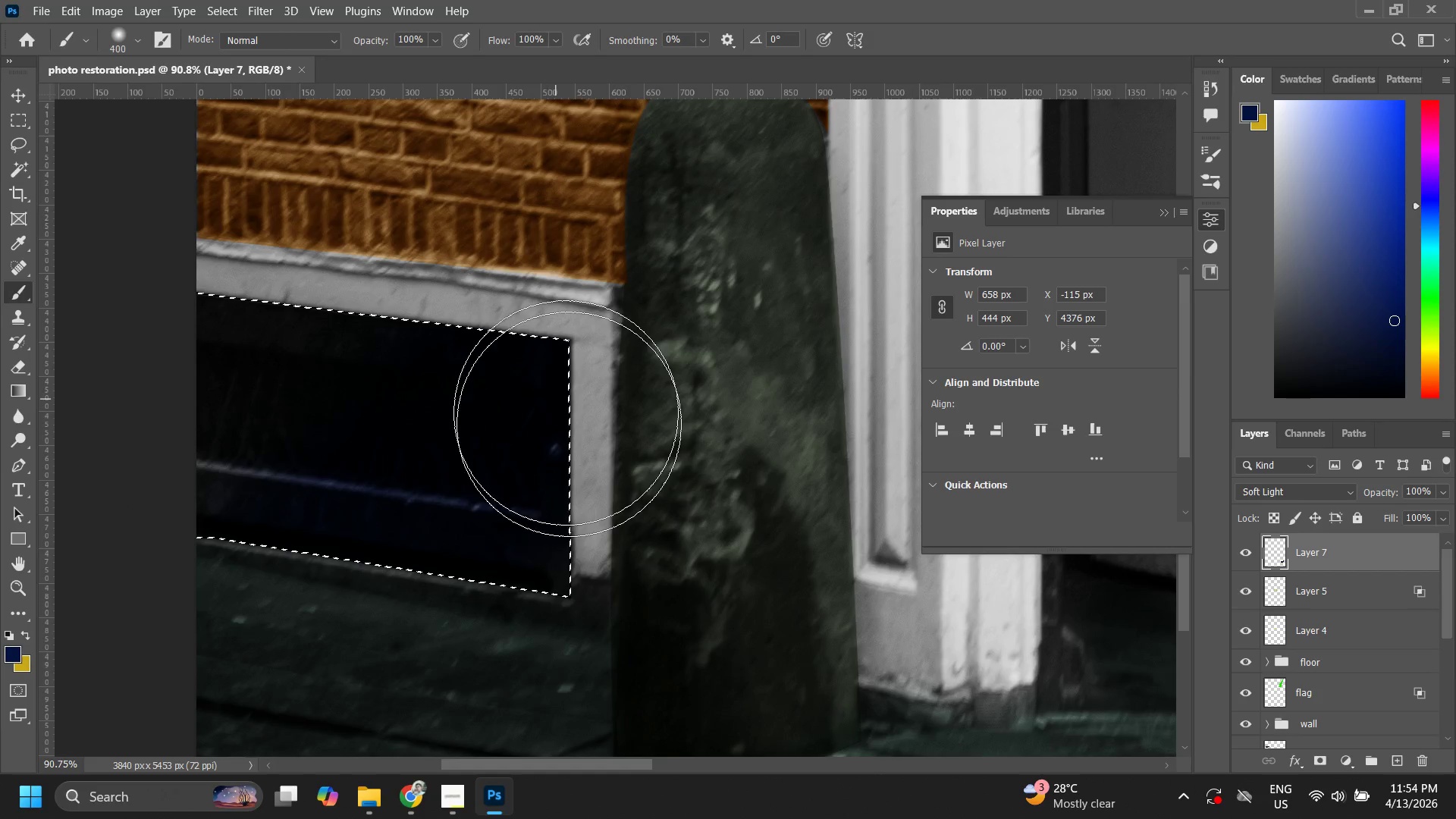 
left_click_drag(start_coordinate=[566, 413], to_coordinate=[239, 317])
 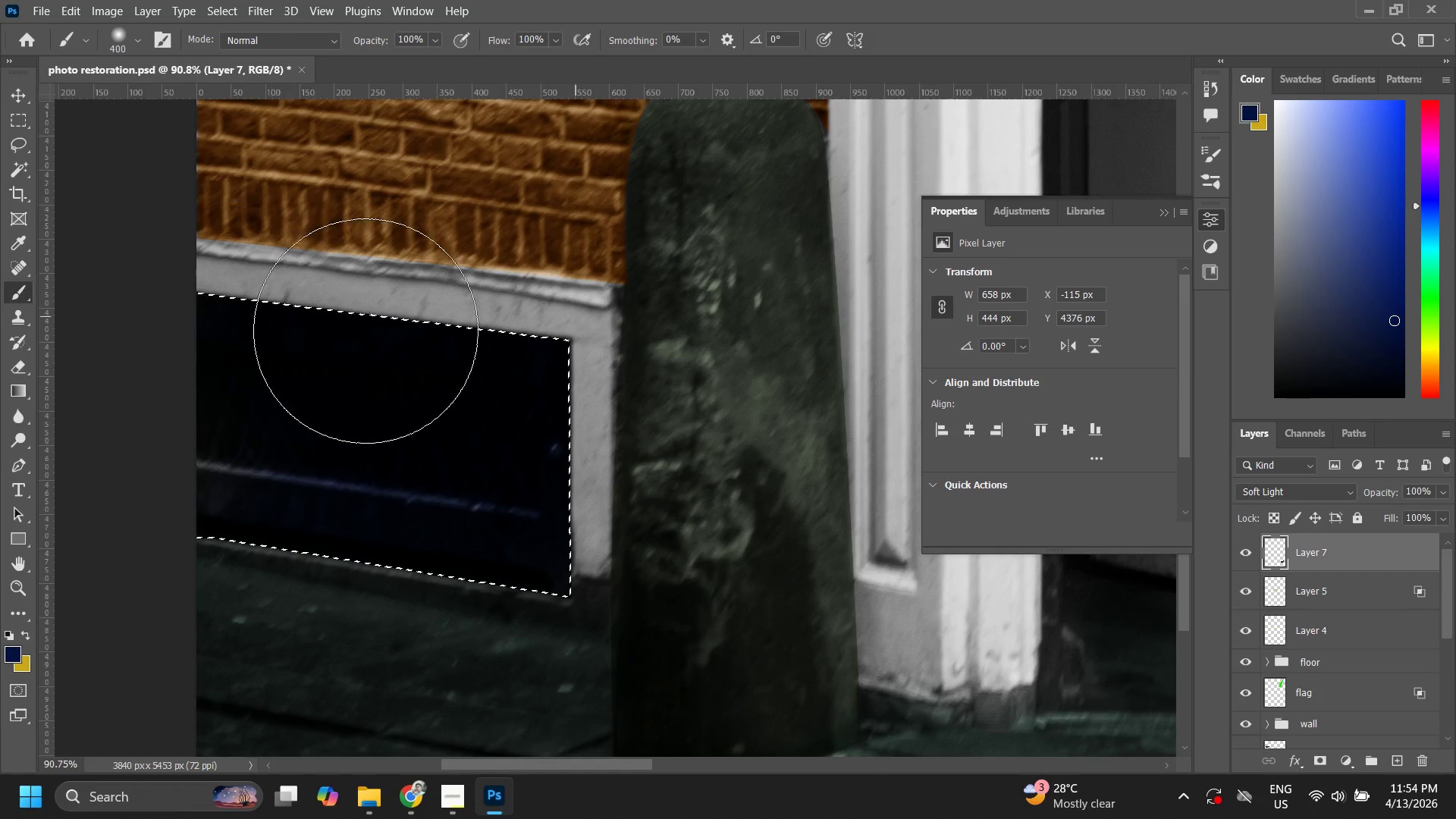 
left_click_drag(start_coordinate=[406, 379], to_coordinate=[196, 426])
 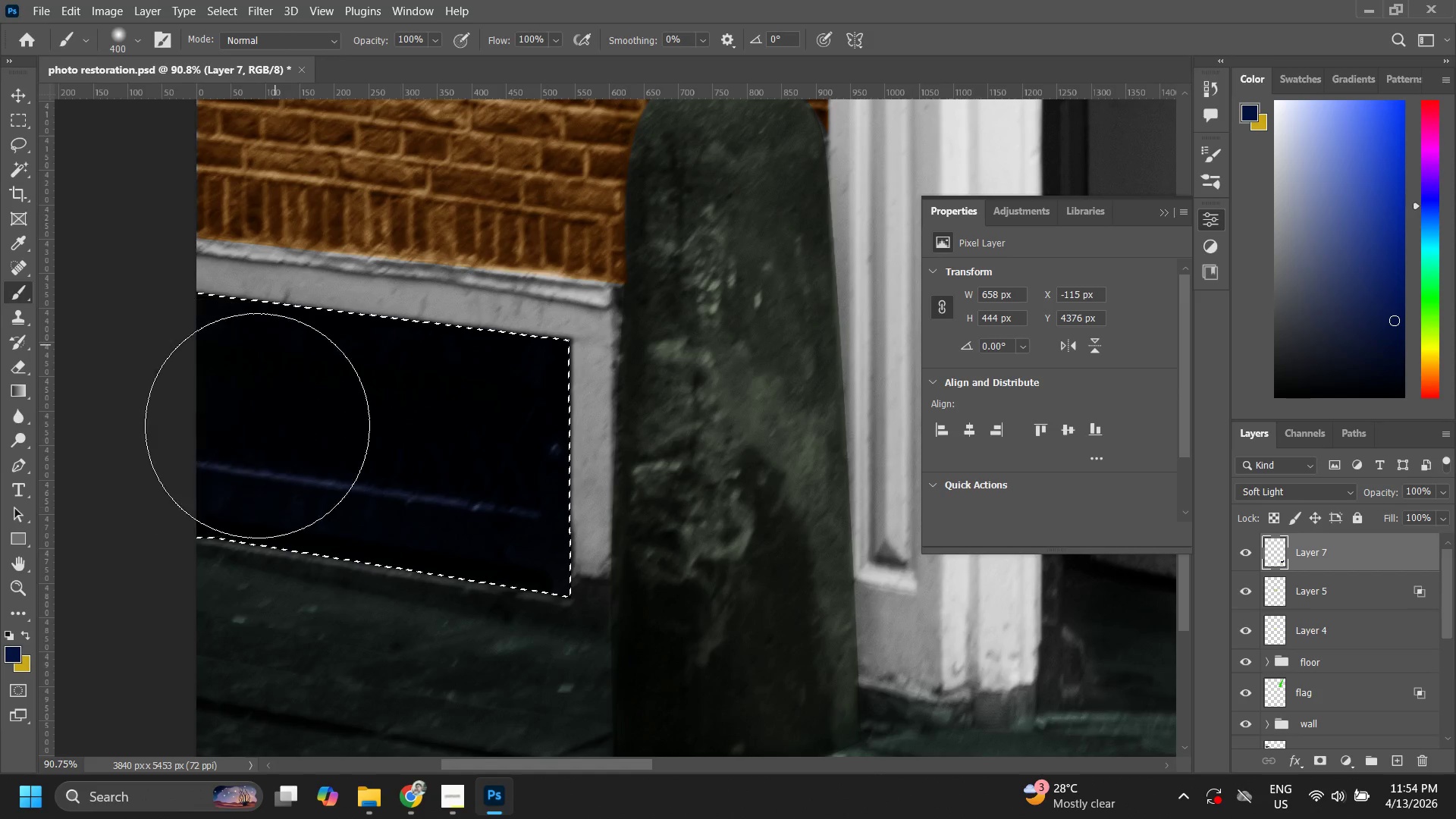 
left_click_drag(start_coordinate=[276, 337], to_coordinate=[200, 381])
 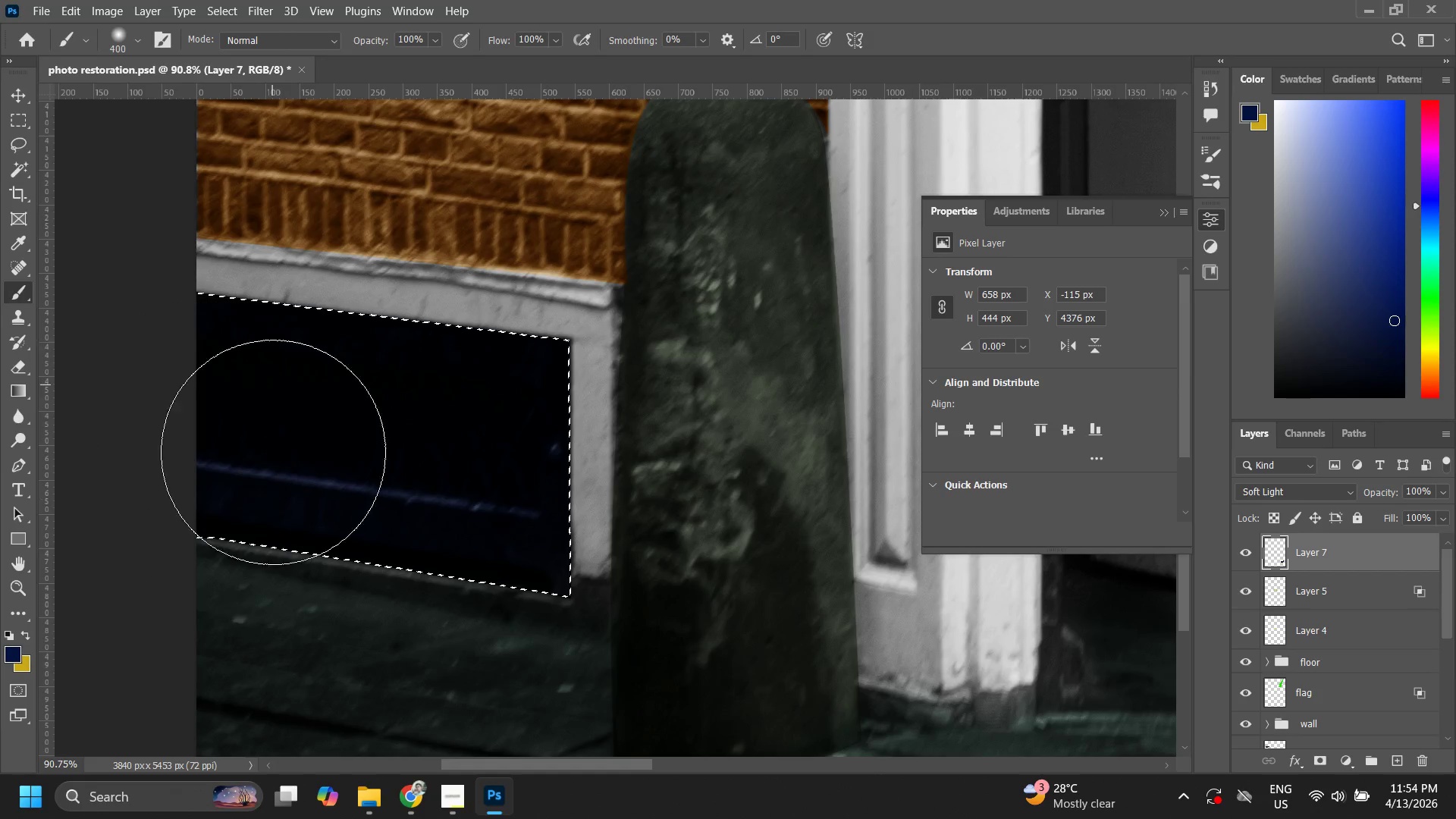 
left_click_drag(start_coordinate=[270, 340], to_coordinate=[482, 475])
 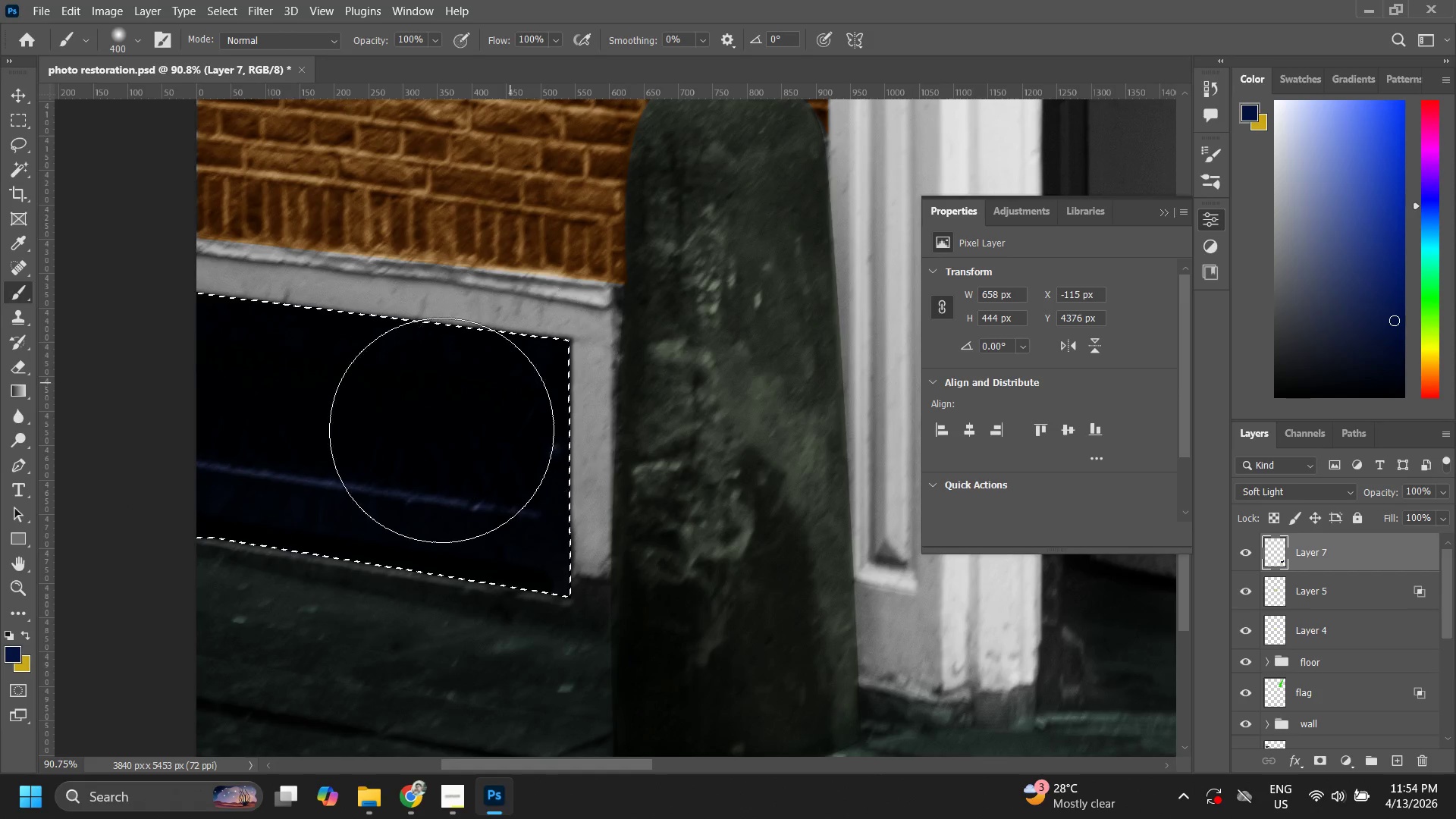 
left_click_drag(start_coordinate=[458, 409], to_coordinate=[502, 483])
 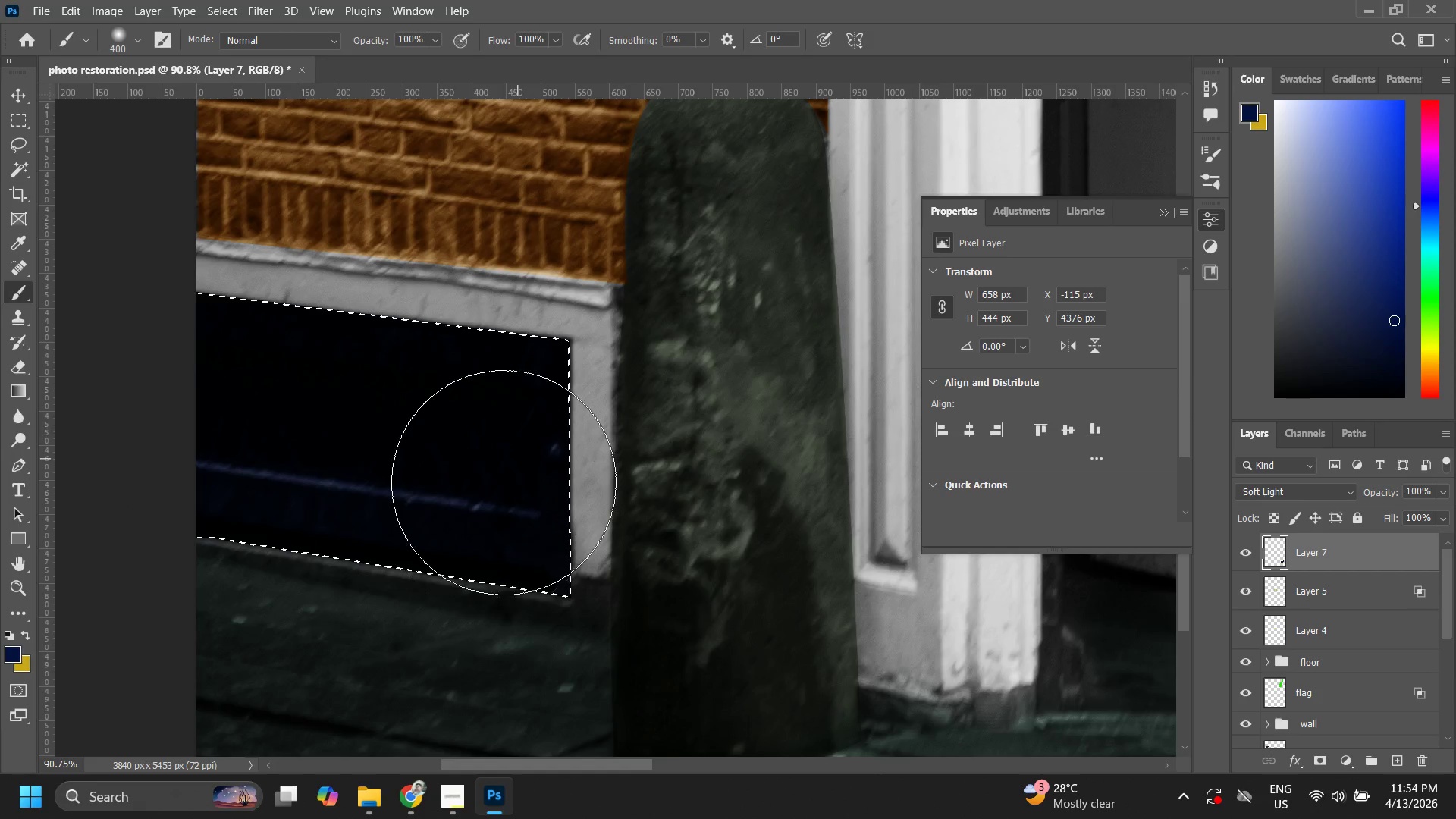 
left_click_drag(start_coordinate=[519, 413], to_coordinate=[535, 453])
 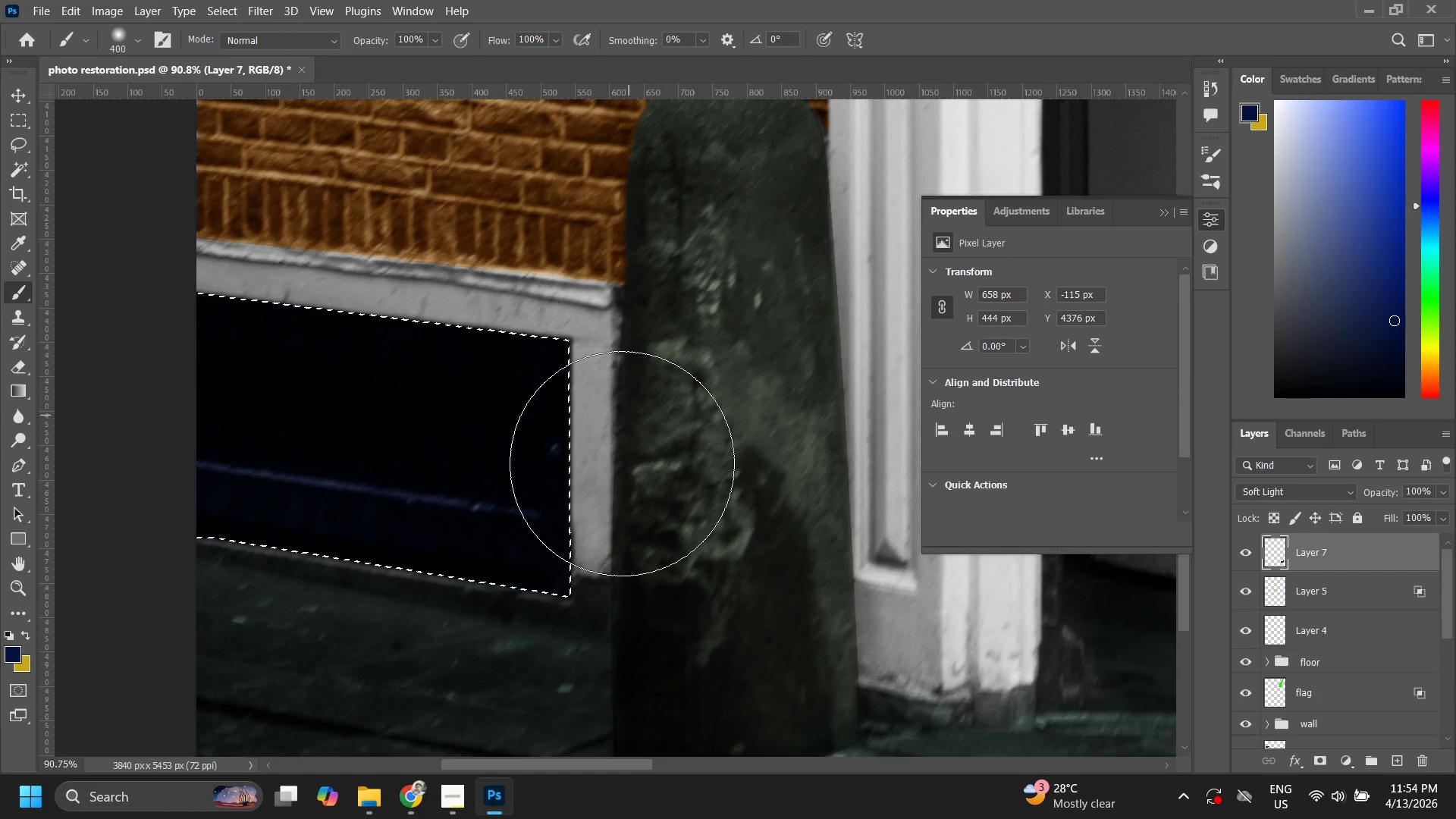 
left_click_drag(start_coordinate=[629, 431], to_coordinate=[534, 507])
 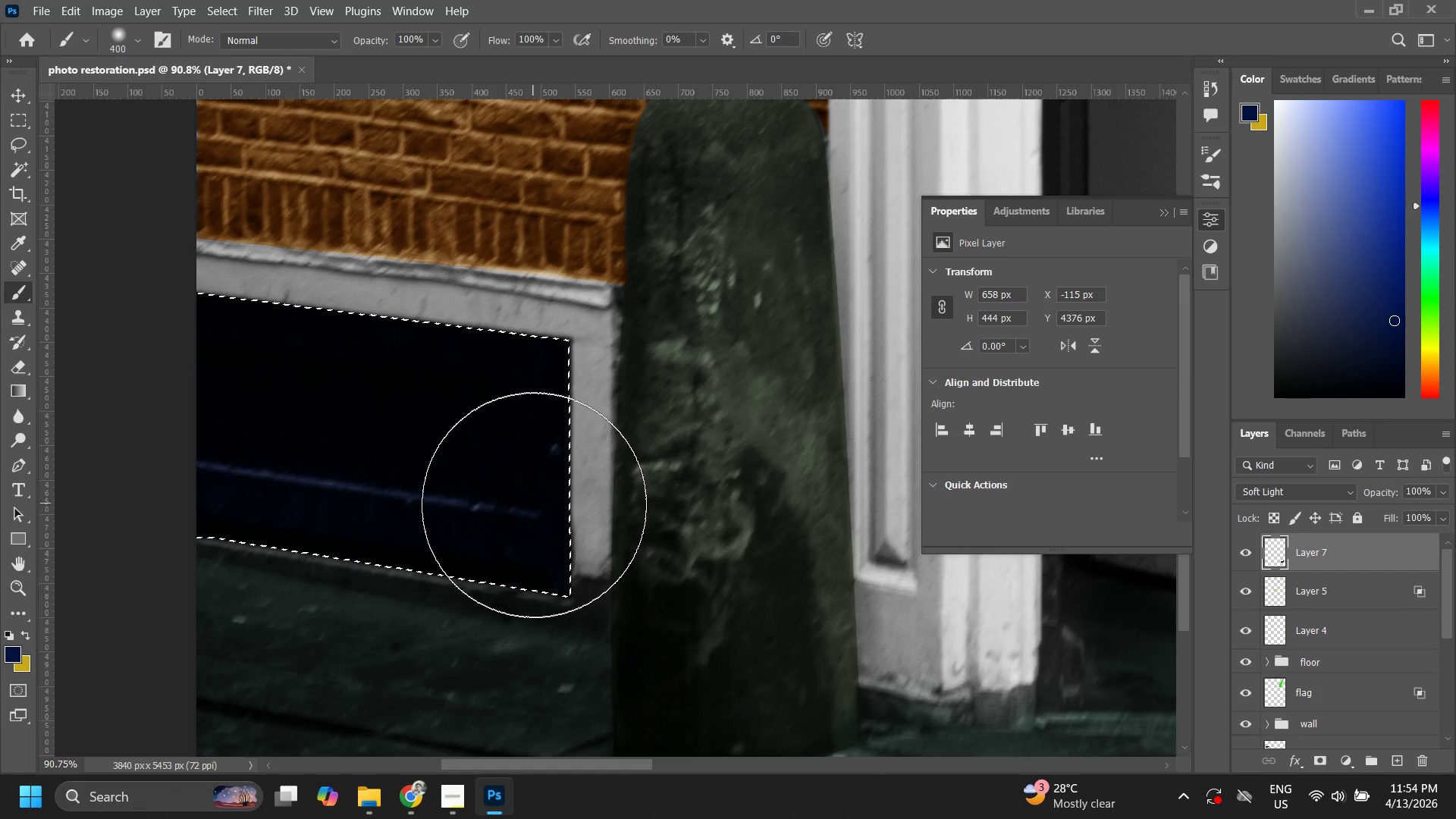 
left_click_drag(start_coordinate=[534, 505], to_coordinate=[529, 526])
 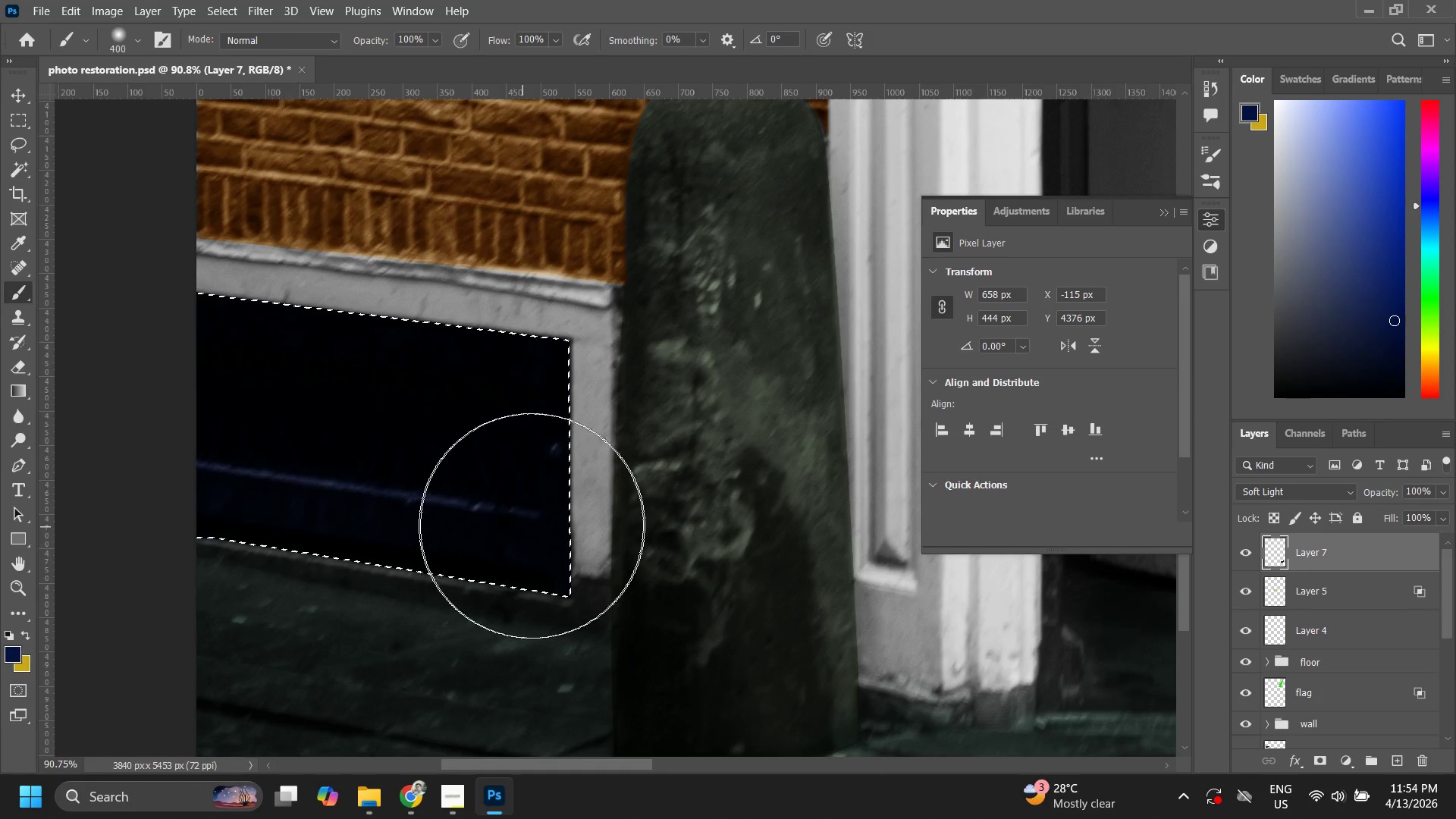 
left_click_drag(start_coordinate=[531, 526], to_coordinate=[416, 515])
 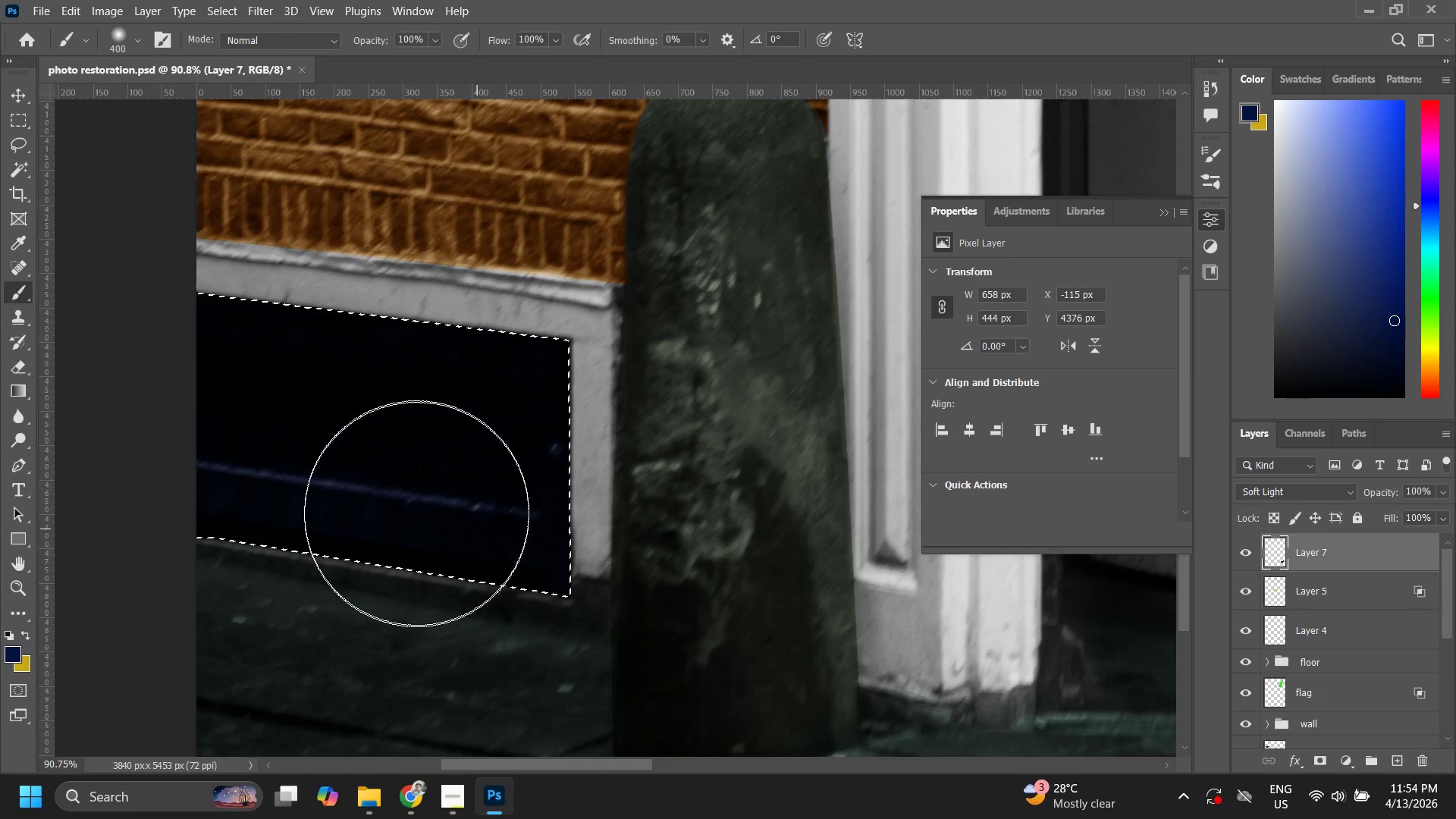 
key(Control+ControlLeft)
 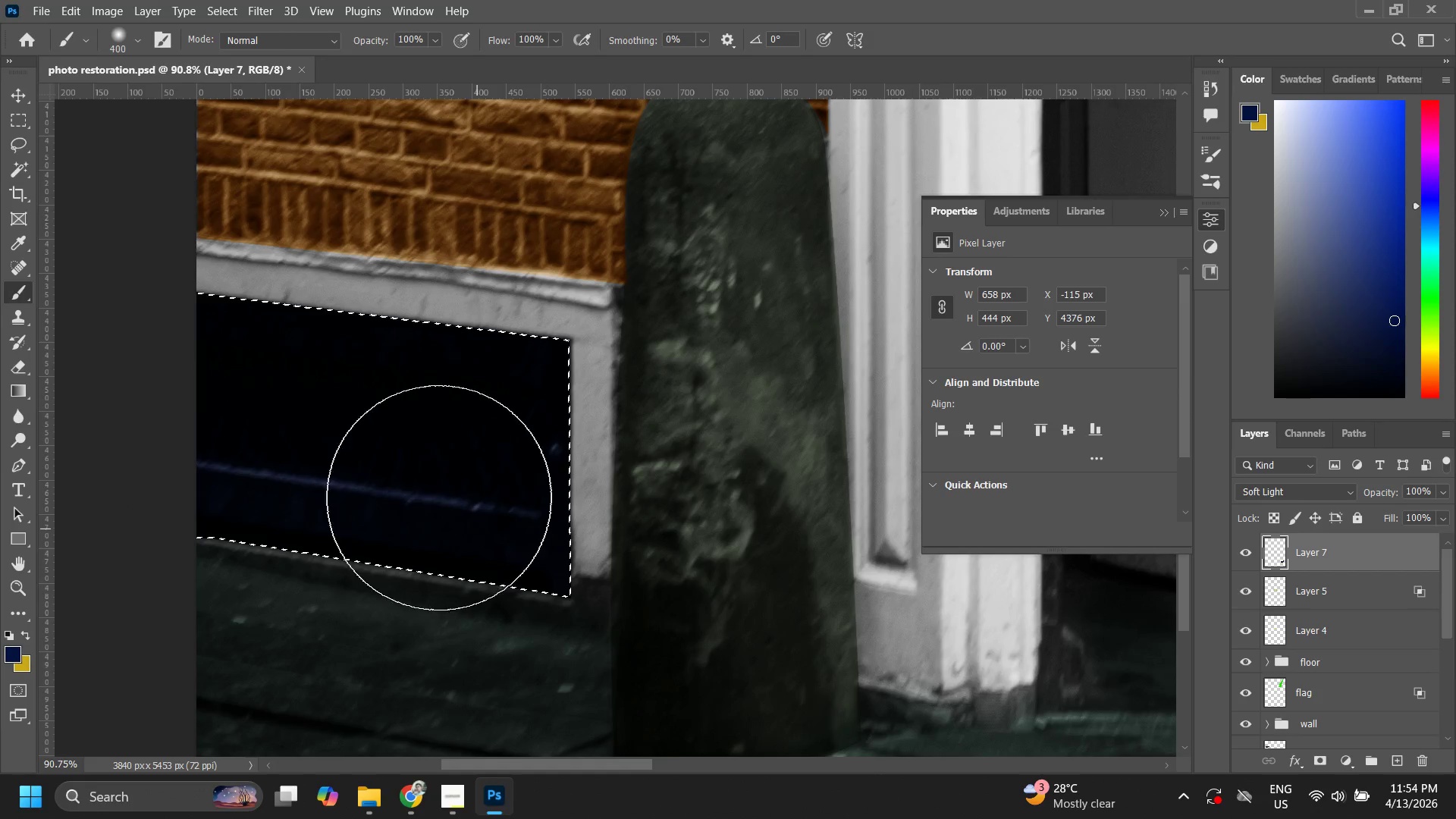 
key(Control+D)
 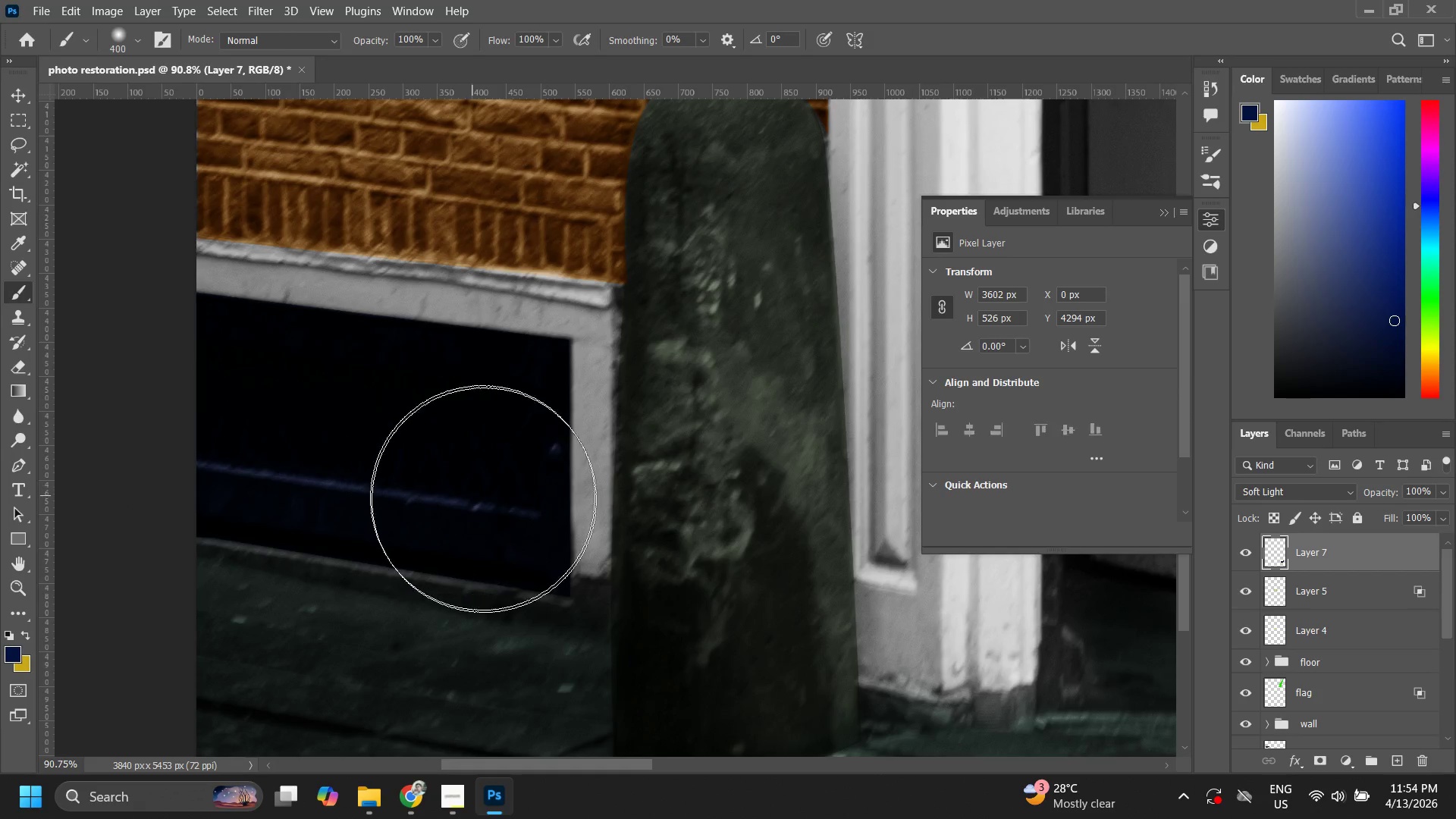 
type(zzzzzz)
 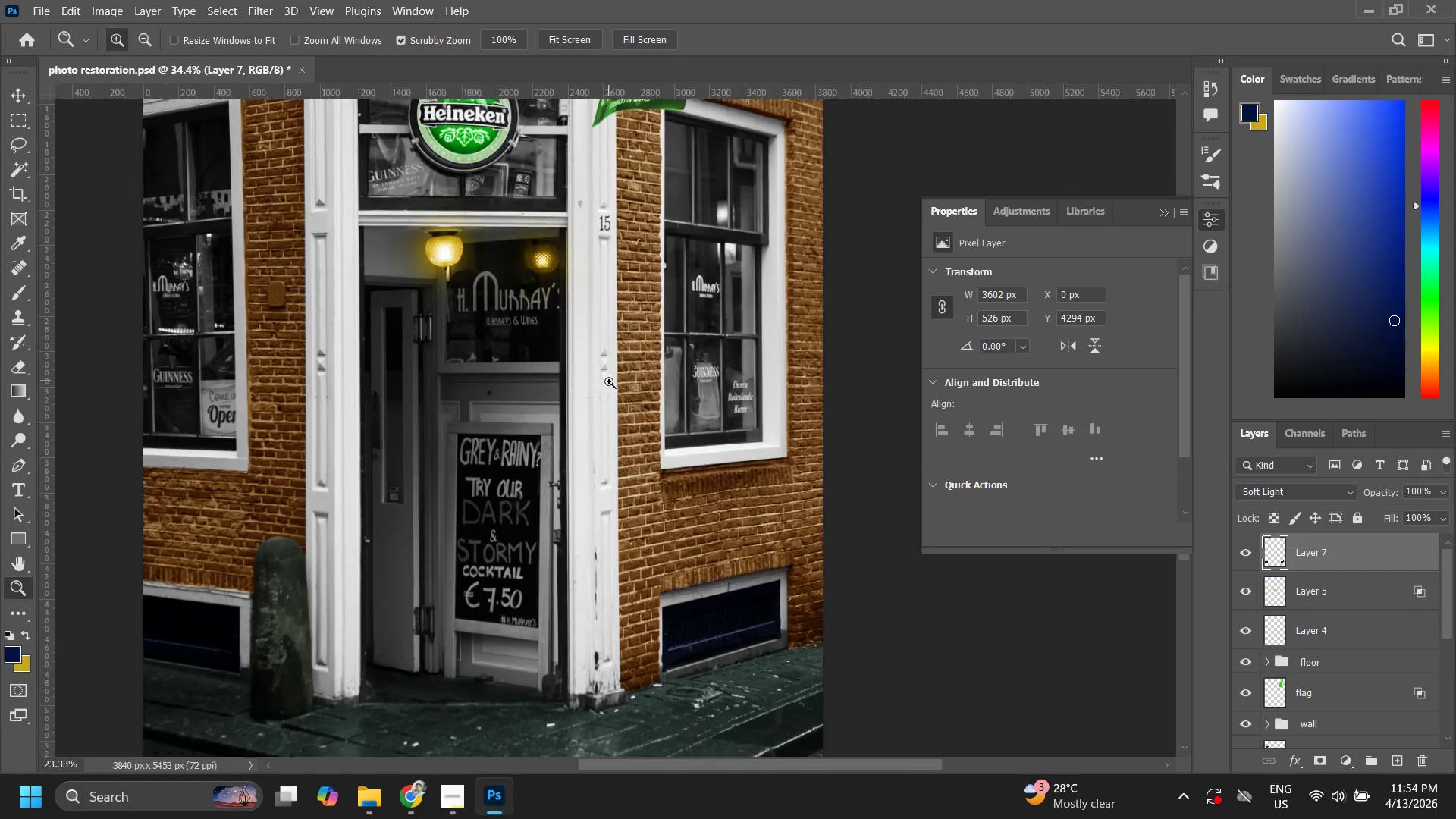 
left_click_drag(start_coordinate=[541, 491], to_coordinate=[486, 573])
 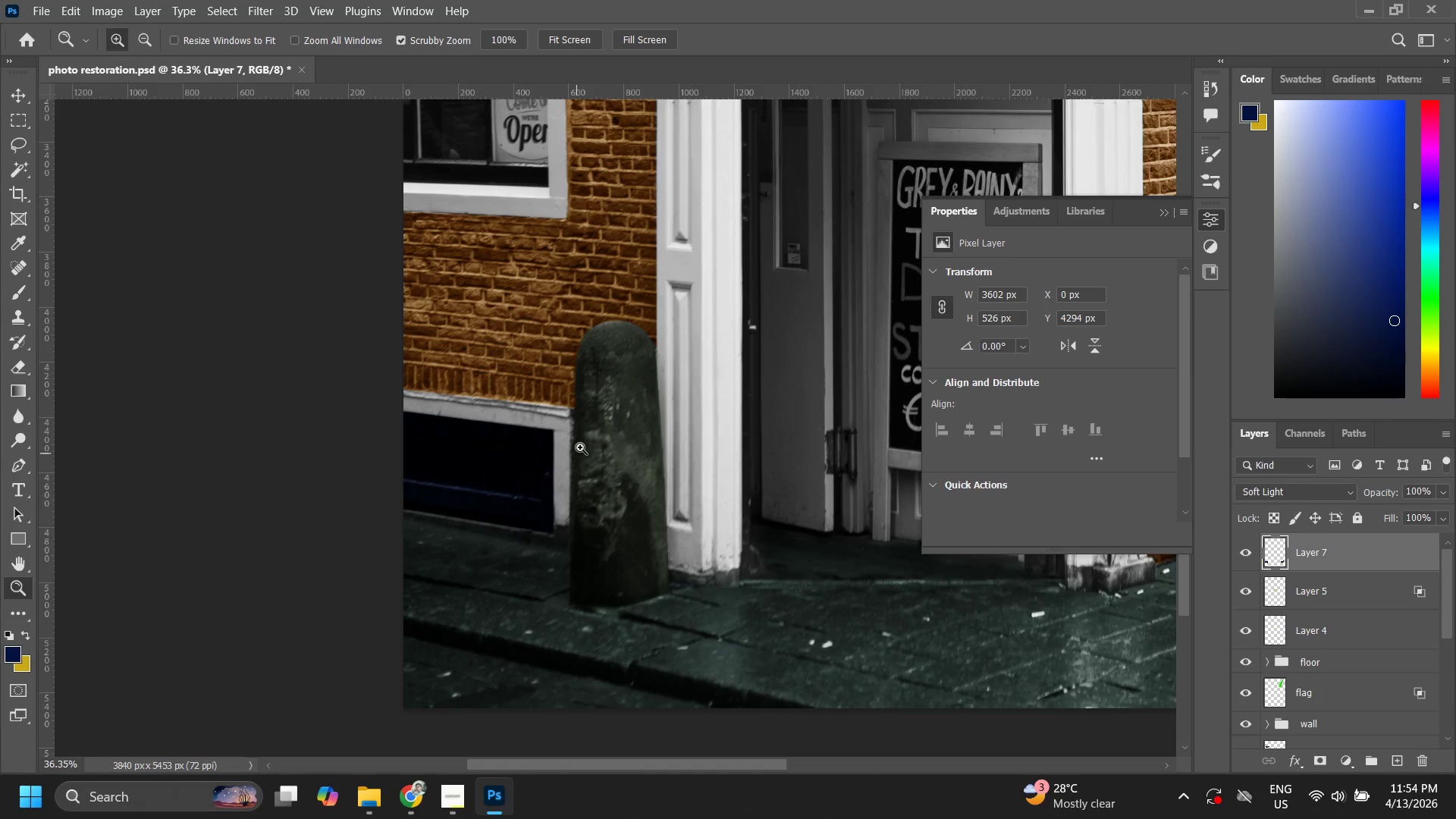 
hold_key(key=Space, duration=0.75)
 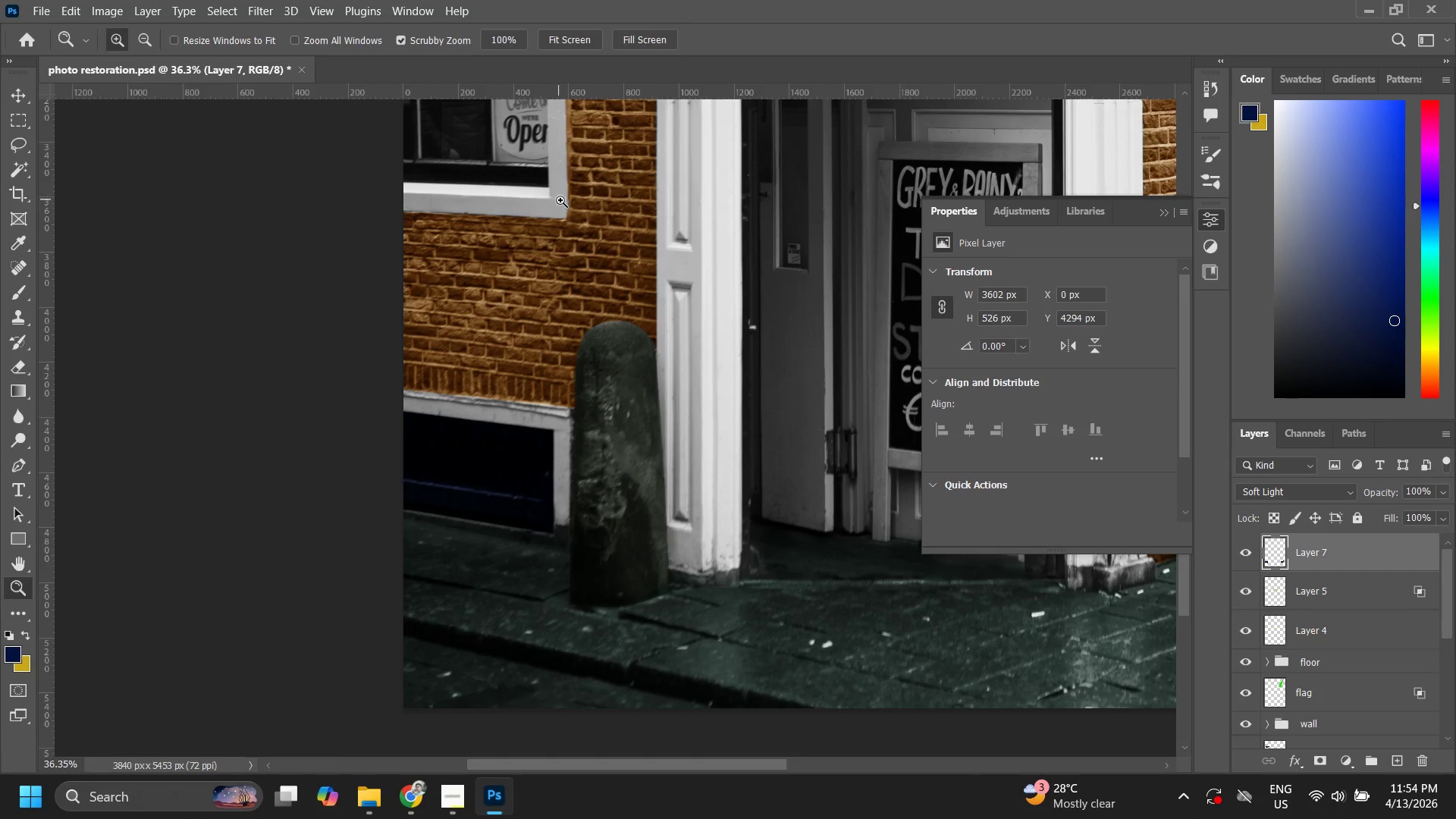 
left_click_drag(start_coordinate=[554, 217], to_coordinate=[522, 337])
 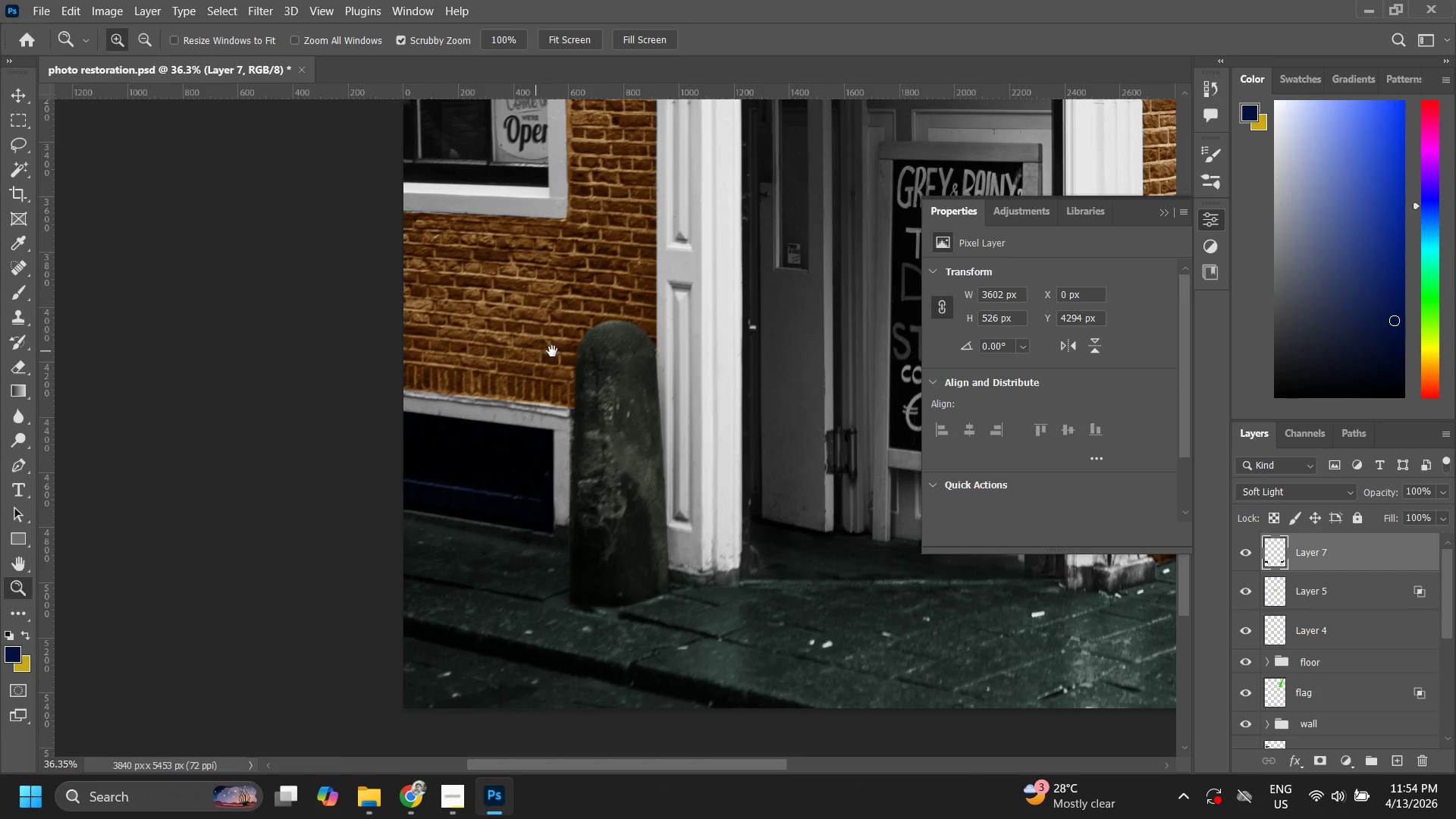 
hold_key(key=Space, duration=0.44)
 